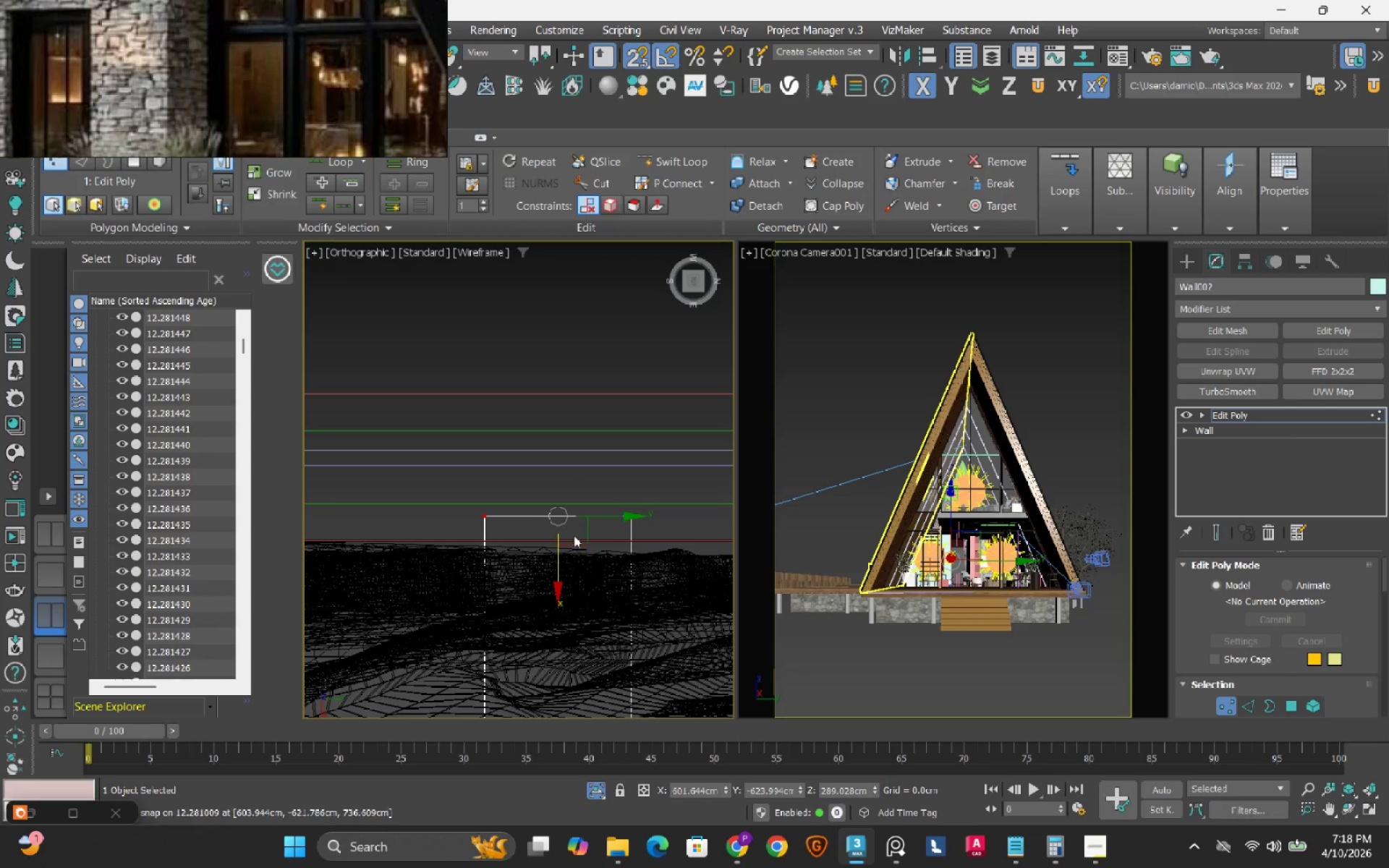 
key(S)
 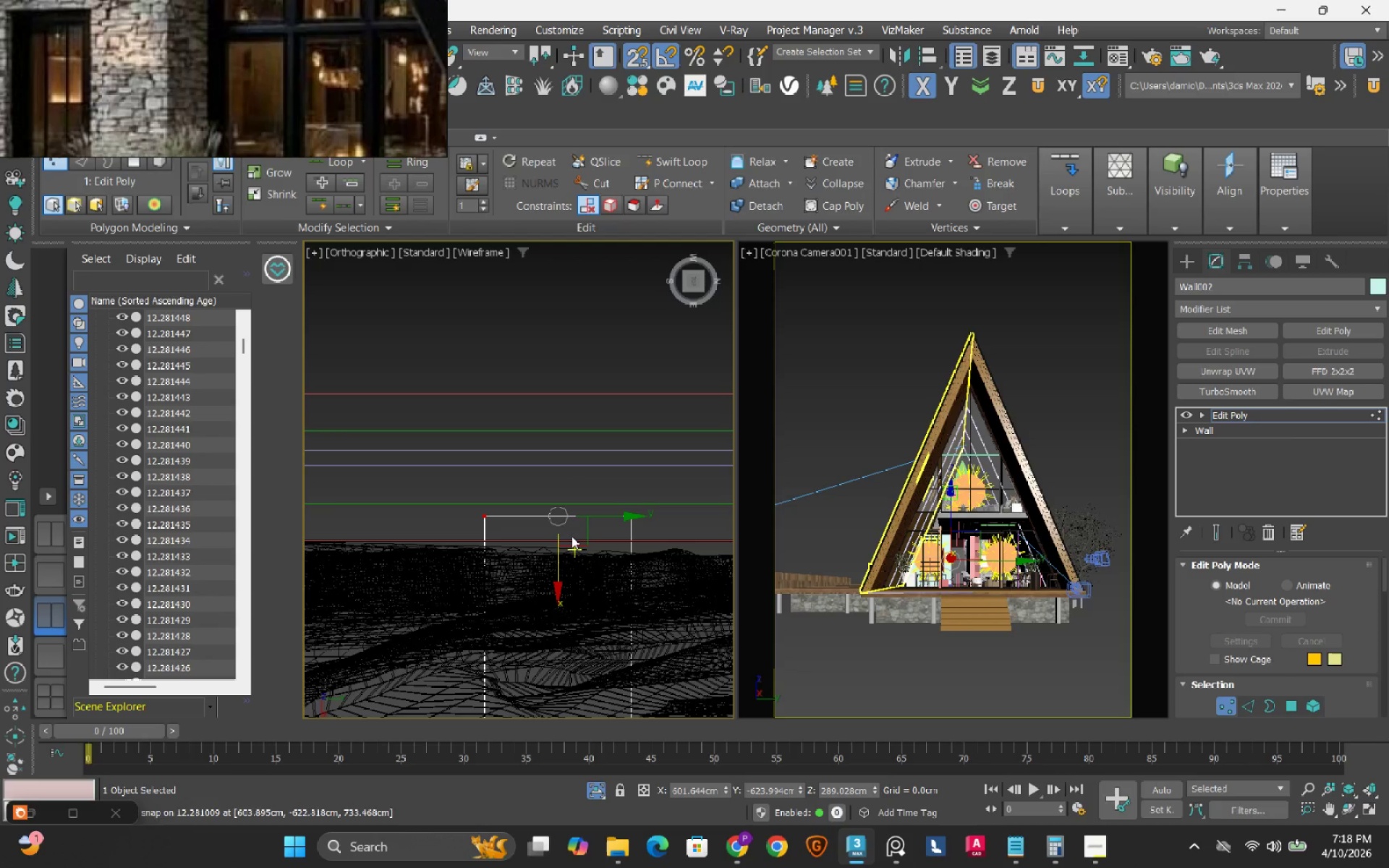 
left_click_drag(start_coordinate=[558, 545], to_coordinate=[706, 527])
 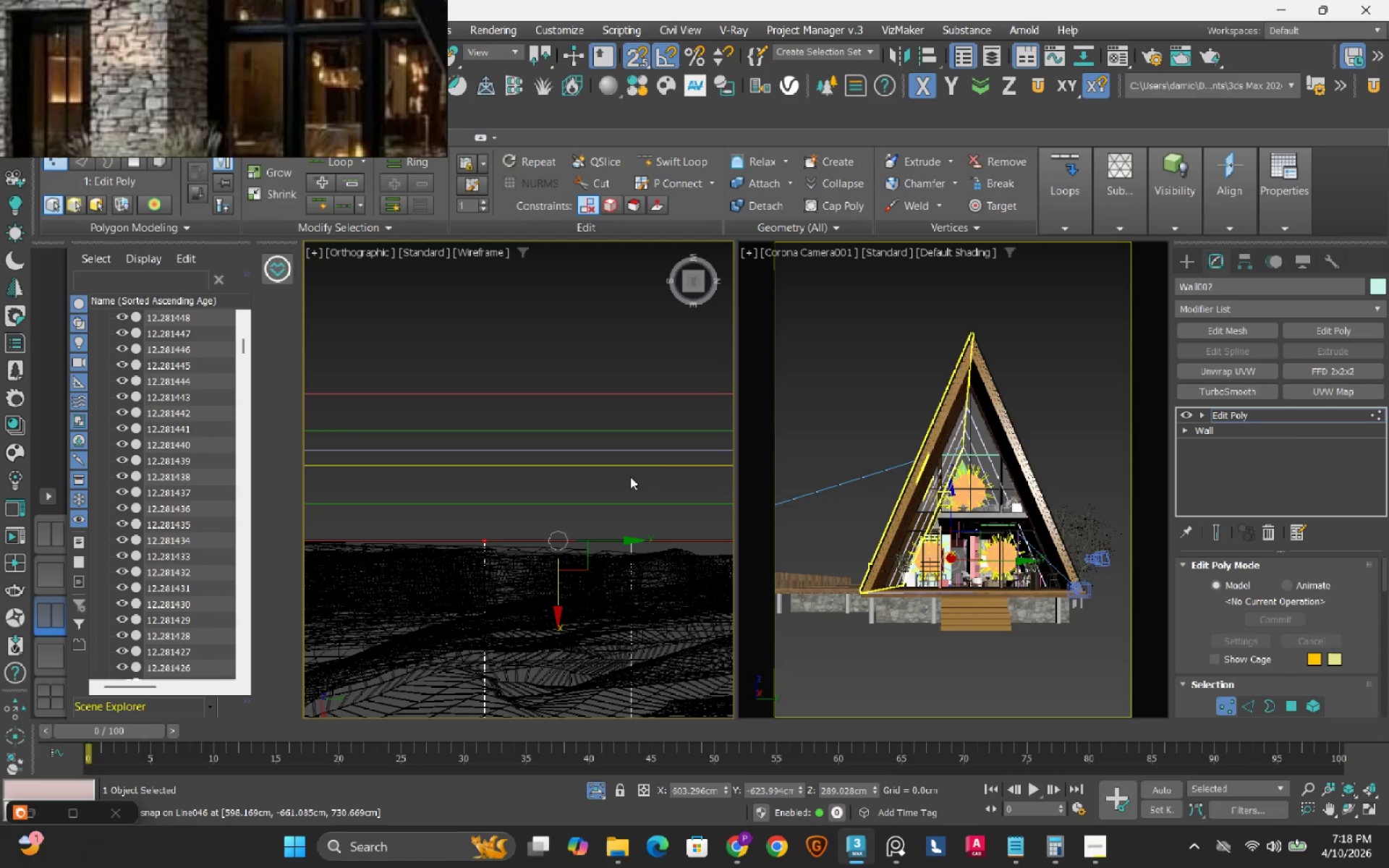 
type(s1)
 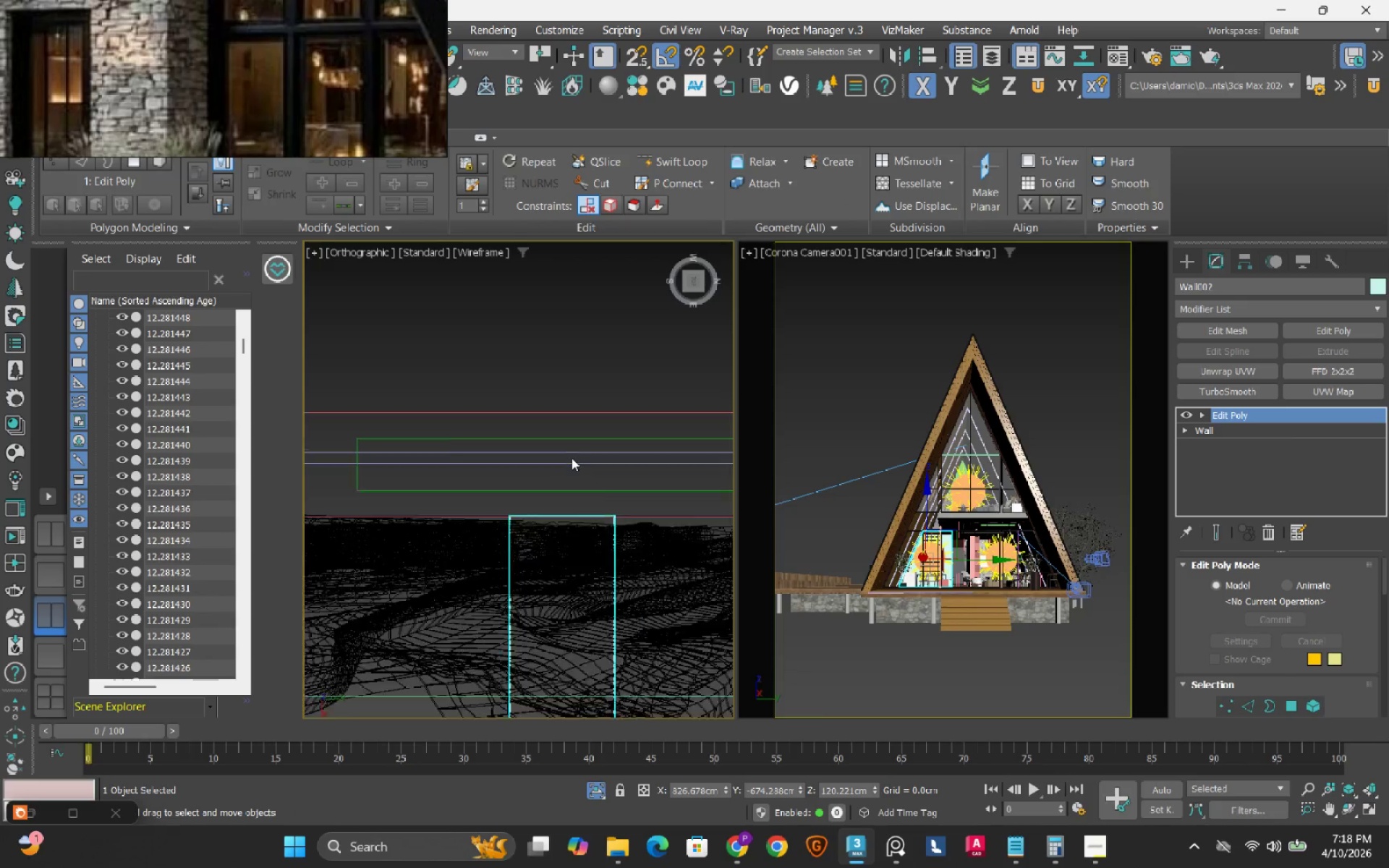 
scroll: coordinate [496, 558], scroll_direction: down, amount: 13.0
 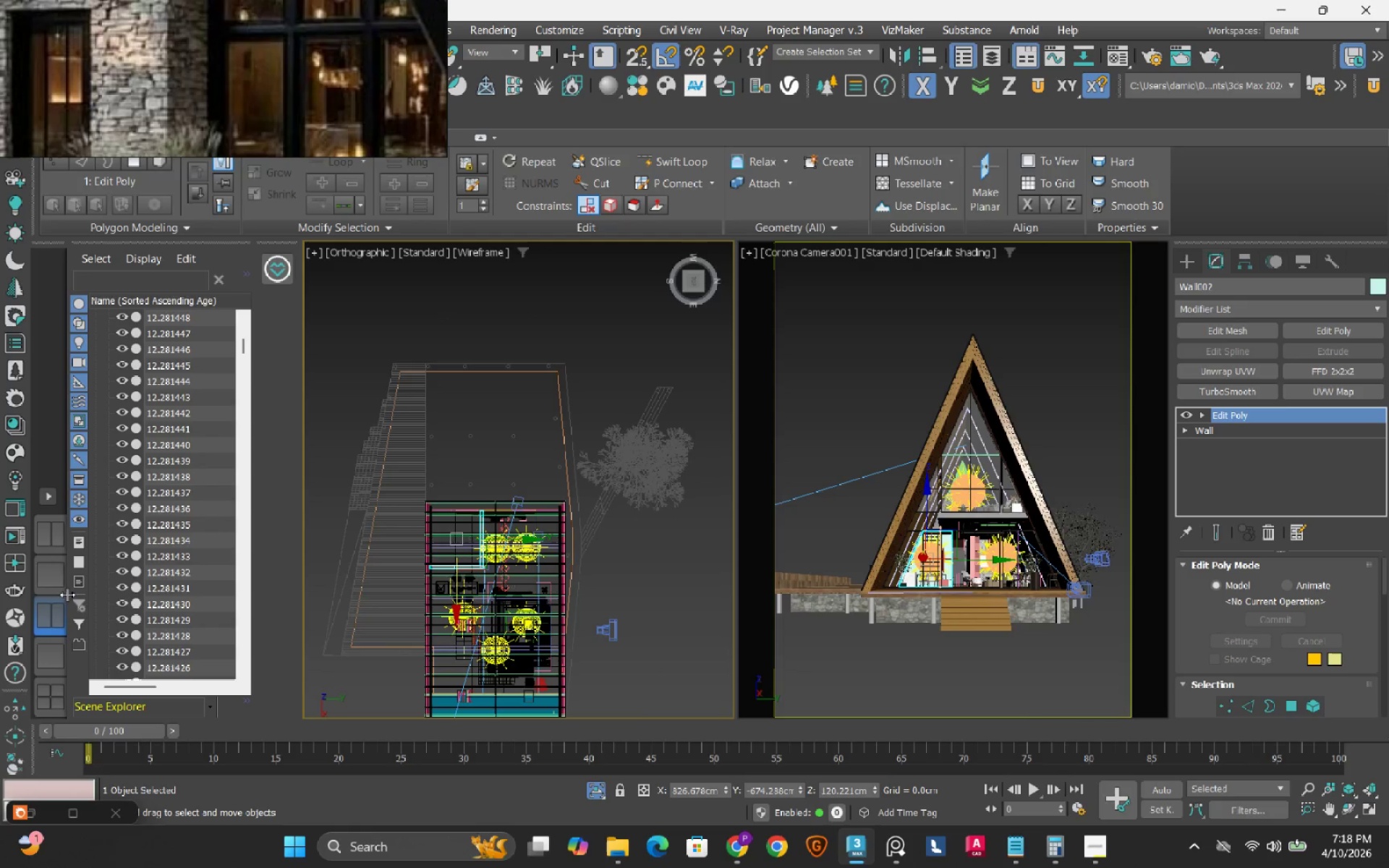 
left_click([59, 581])
 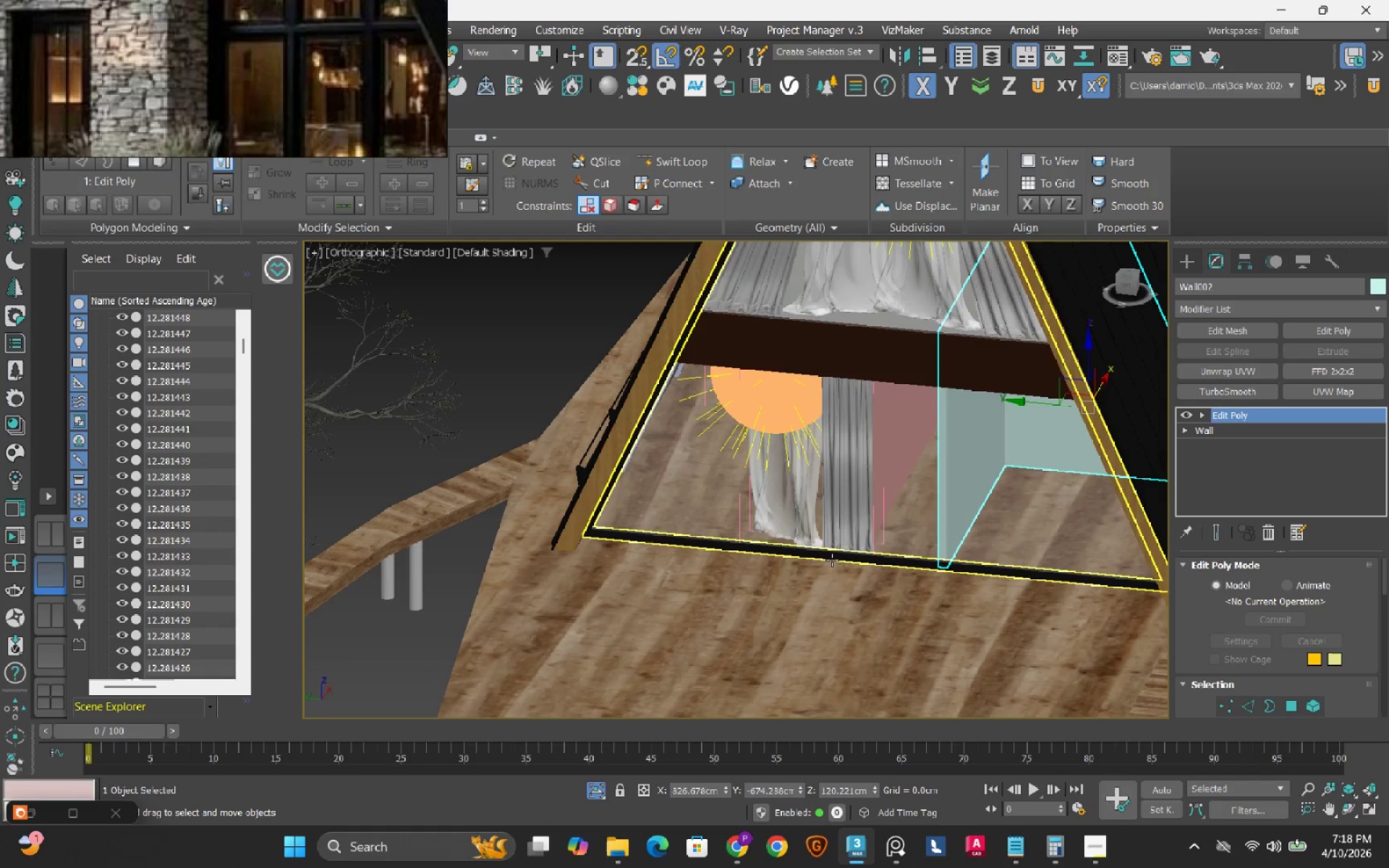 
hold_key(key=AltLeft, duration=1.5)
 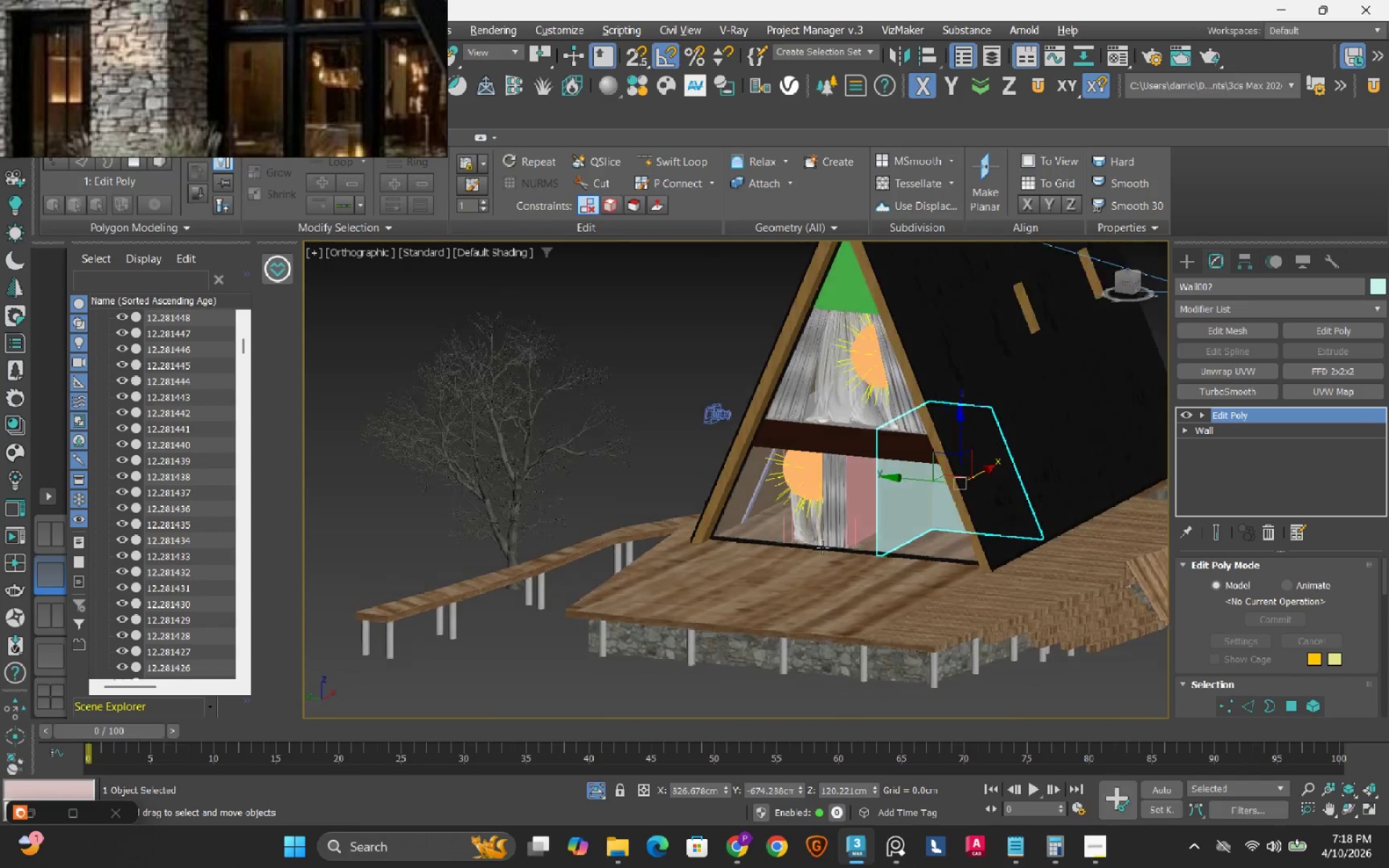 
scroll: coordinate [832, 560], scroll_direction: down, amount: 2.0
 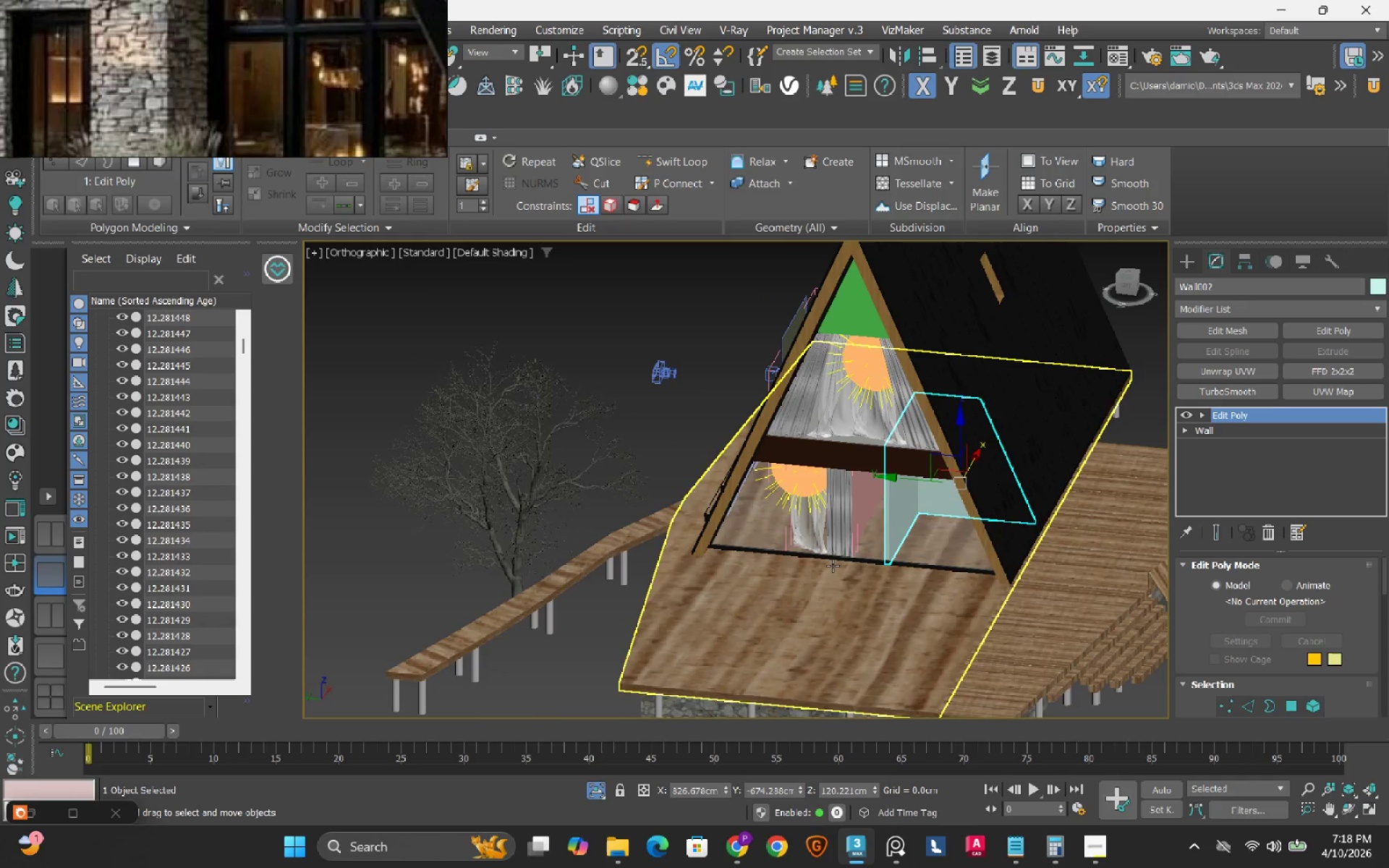 
hold_key(key=AltLeft, duration=1.5)
 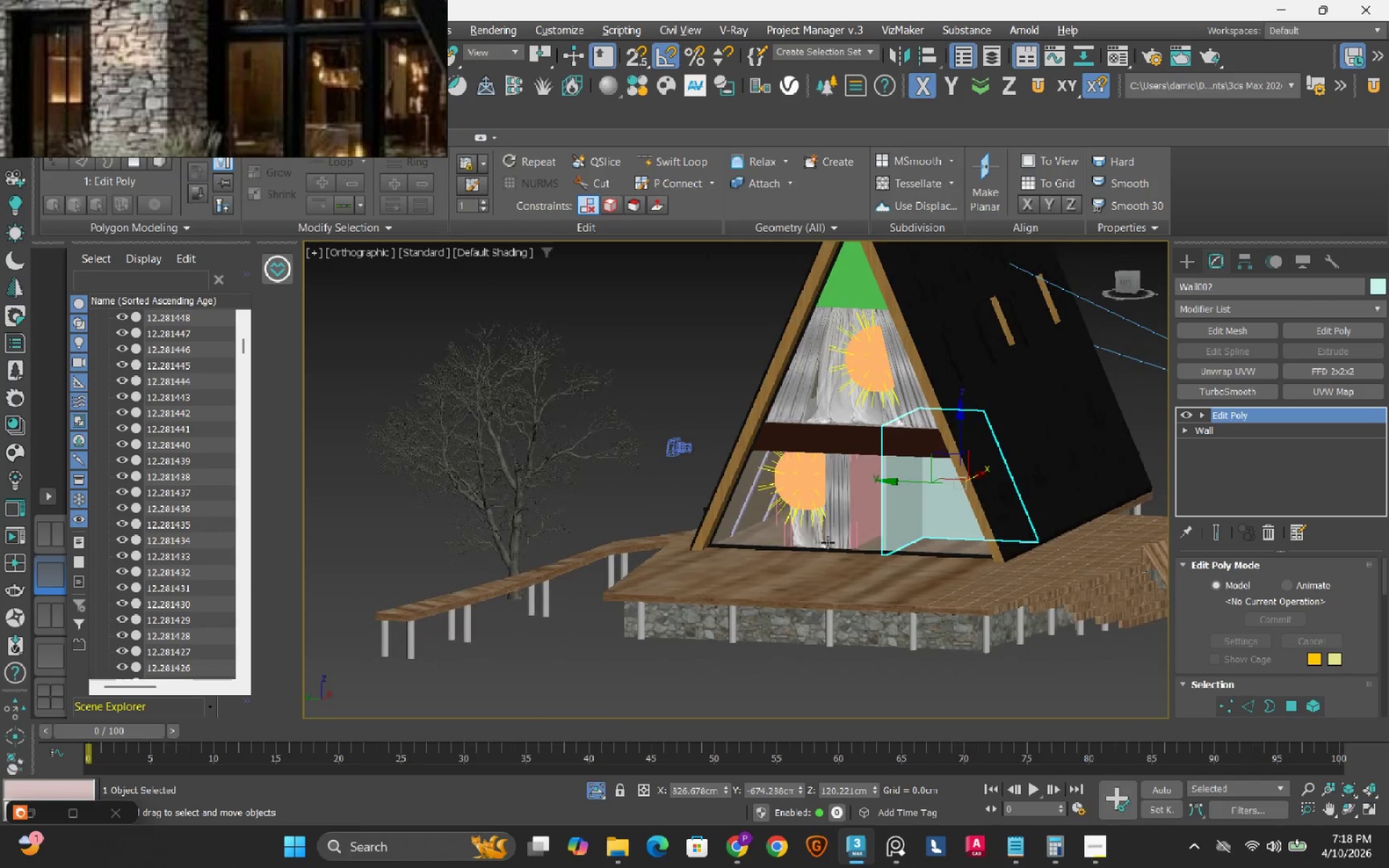 
hold_key(key=AltLeft, duration=0.61)
 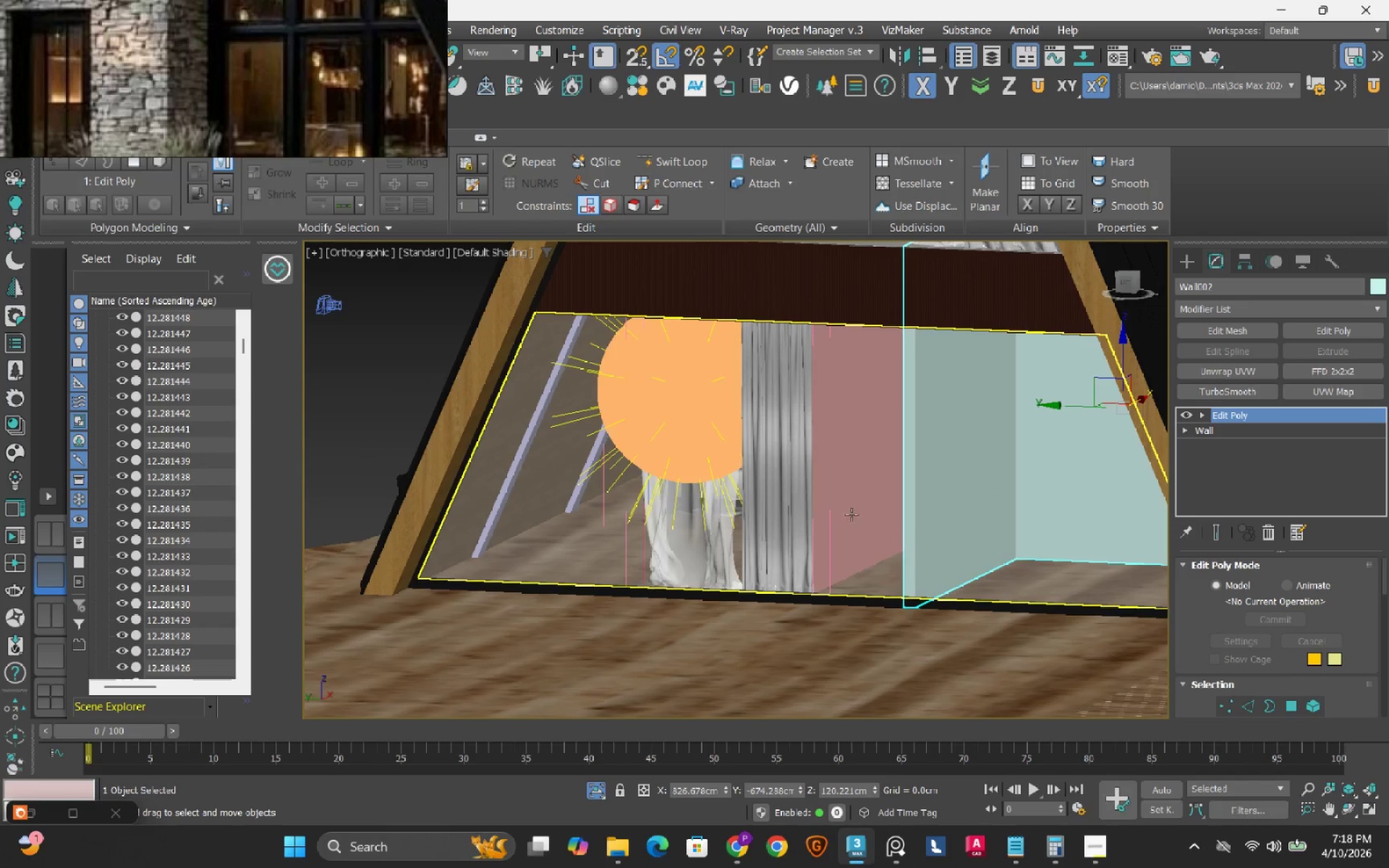 
hold_key(key=AltLeft, duration=14.67)
 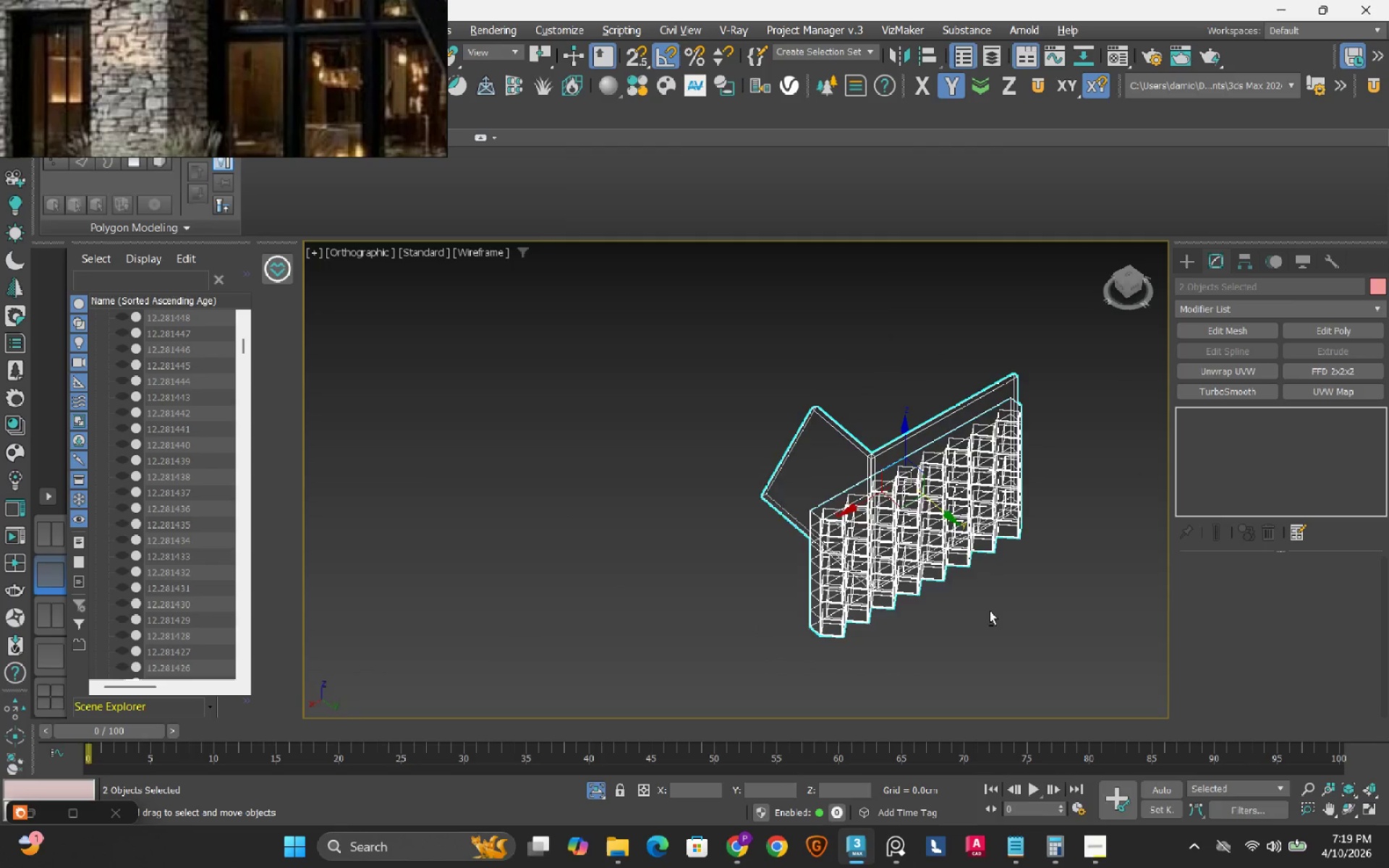 
key(W)
 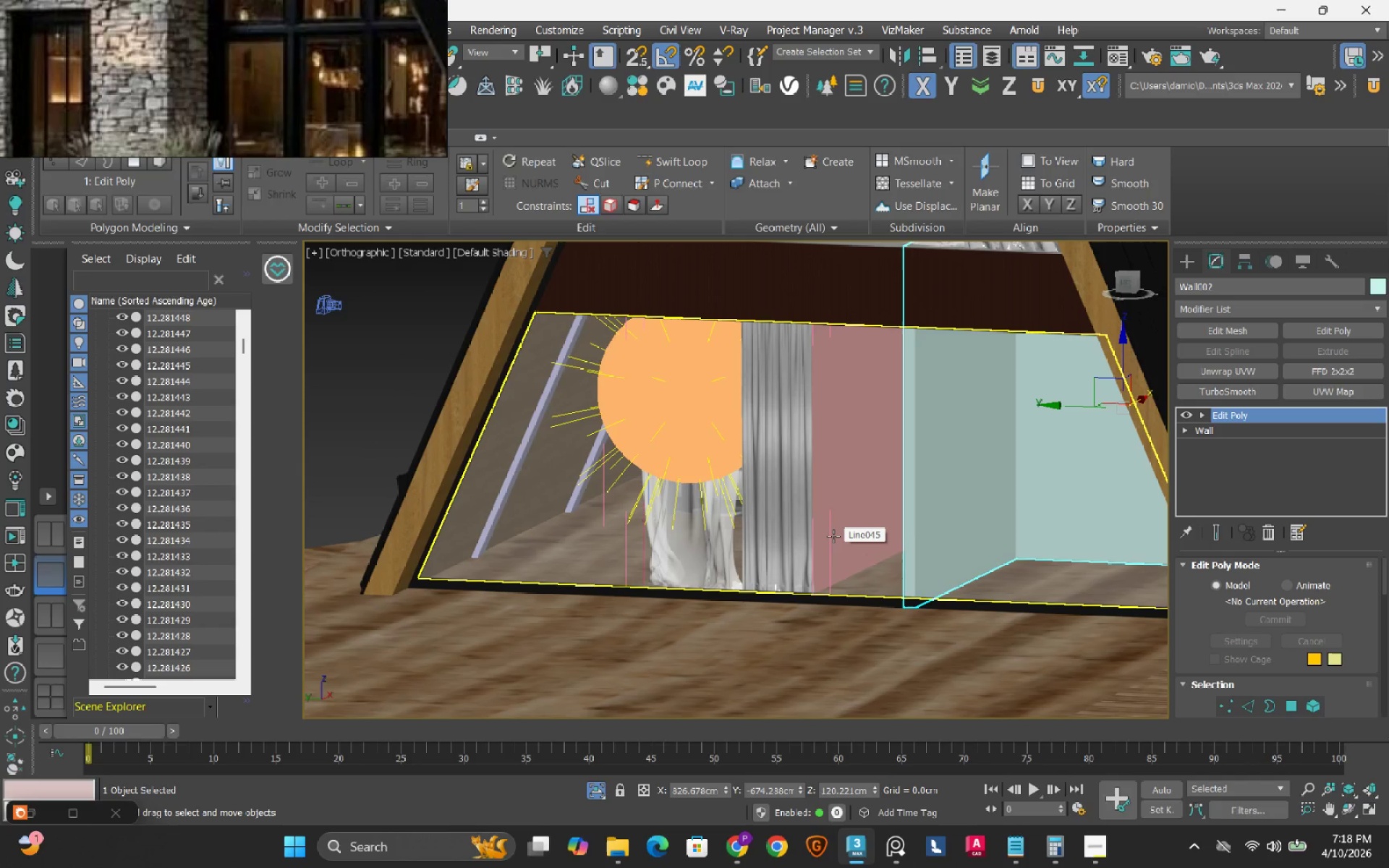 
scroll: coordinate [871, 525], scroll_direction: up, amount: 3.0
 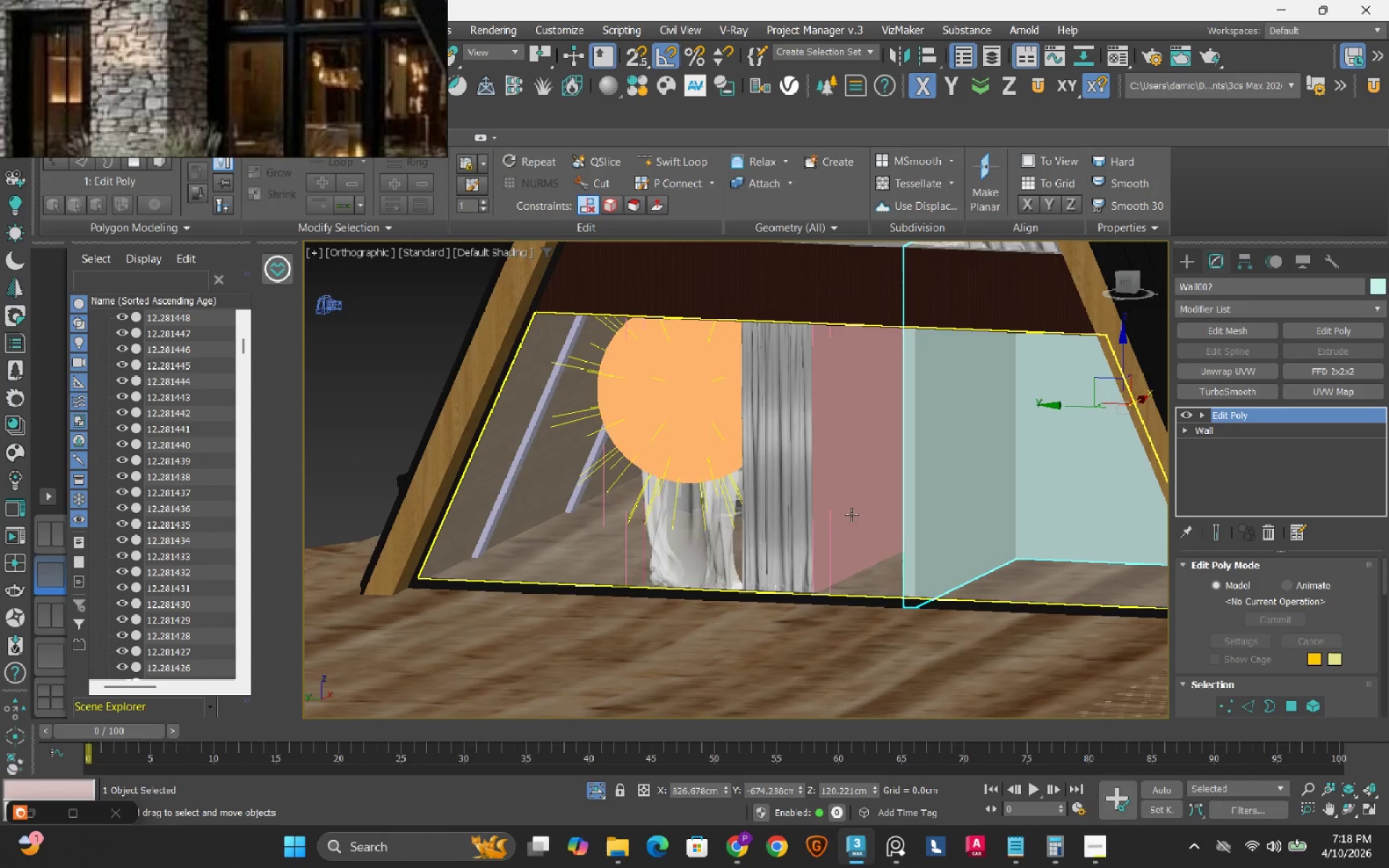 
key(F3)
 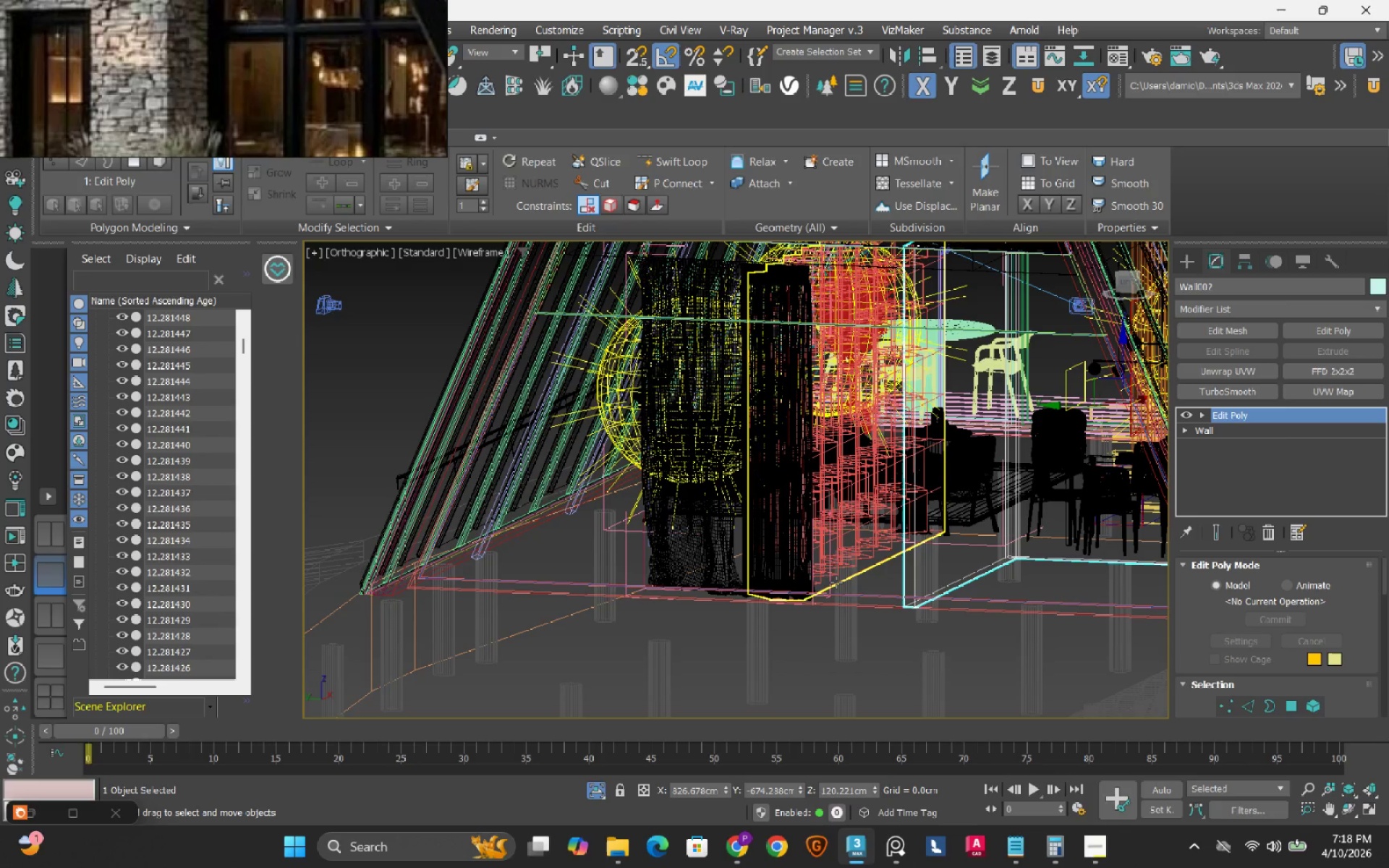 
left_click([836, 582])
 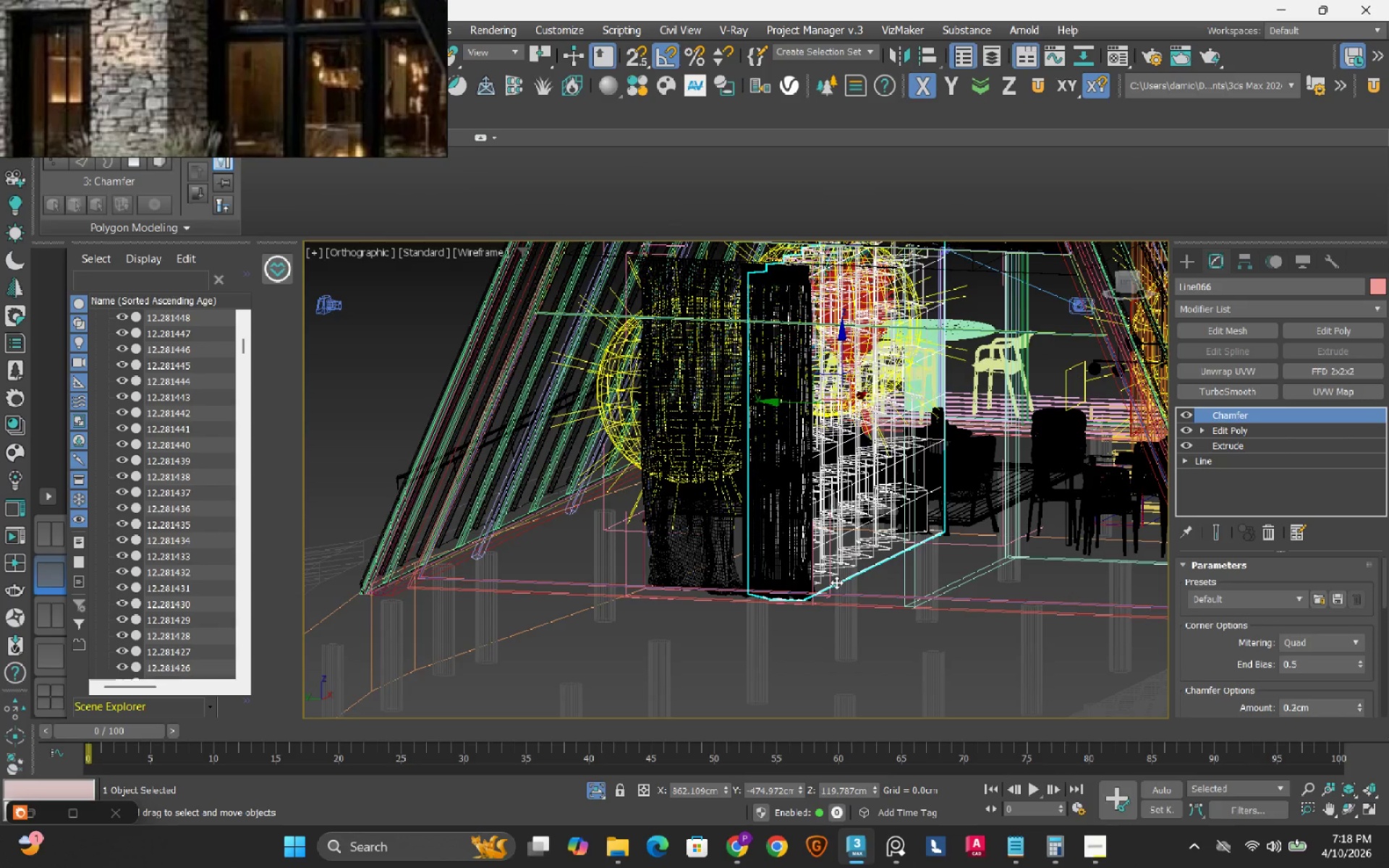 
key(F3)
 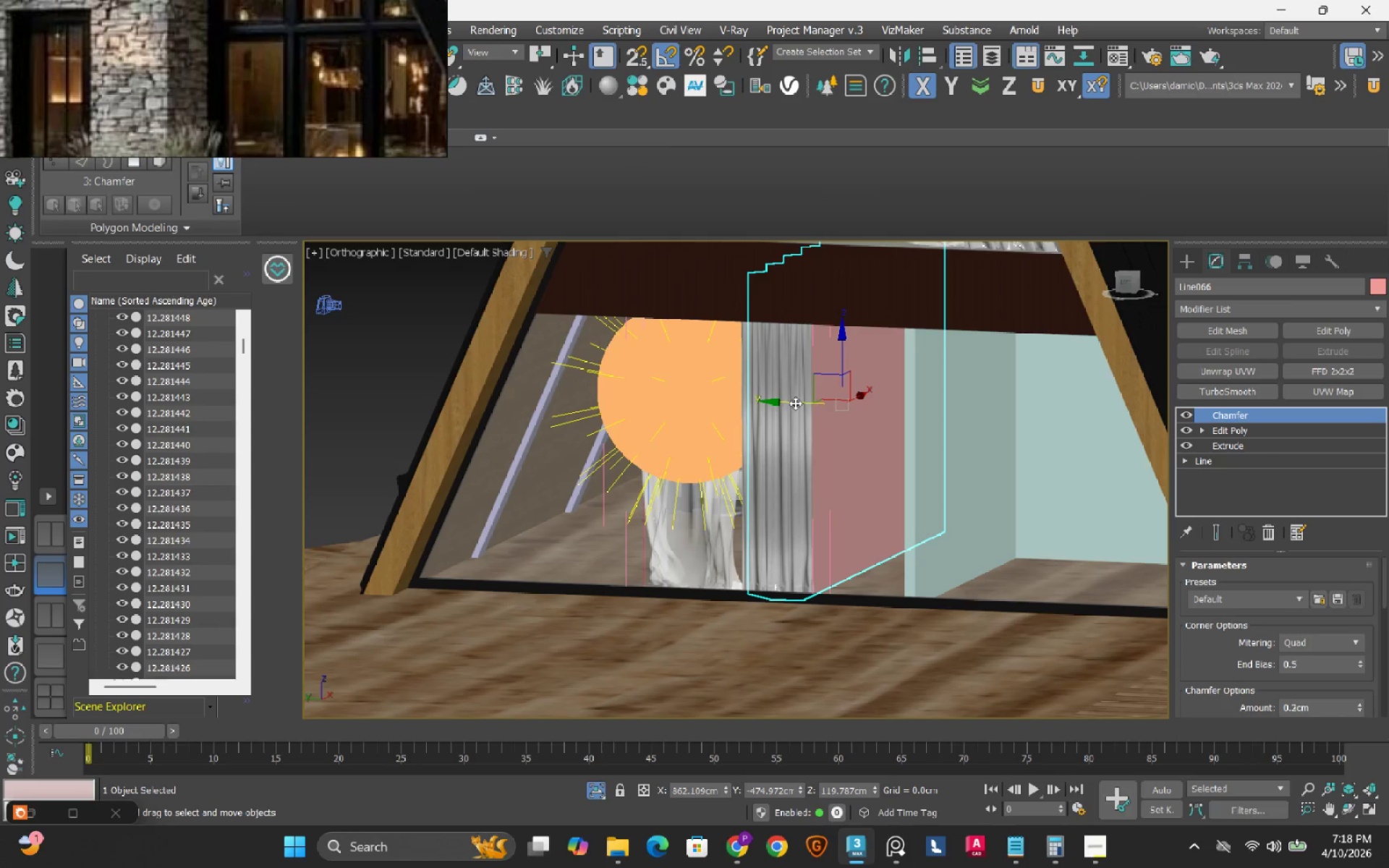 
left_click_drag(start_coordinate=[781, 403], to_coordinate=[884, 454])
 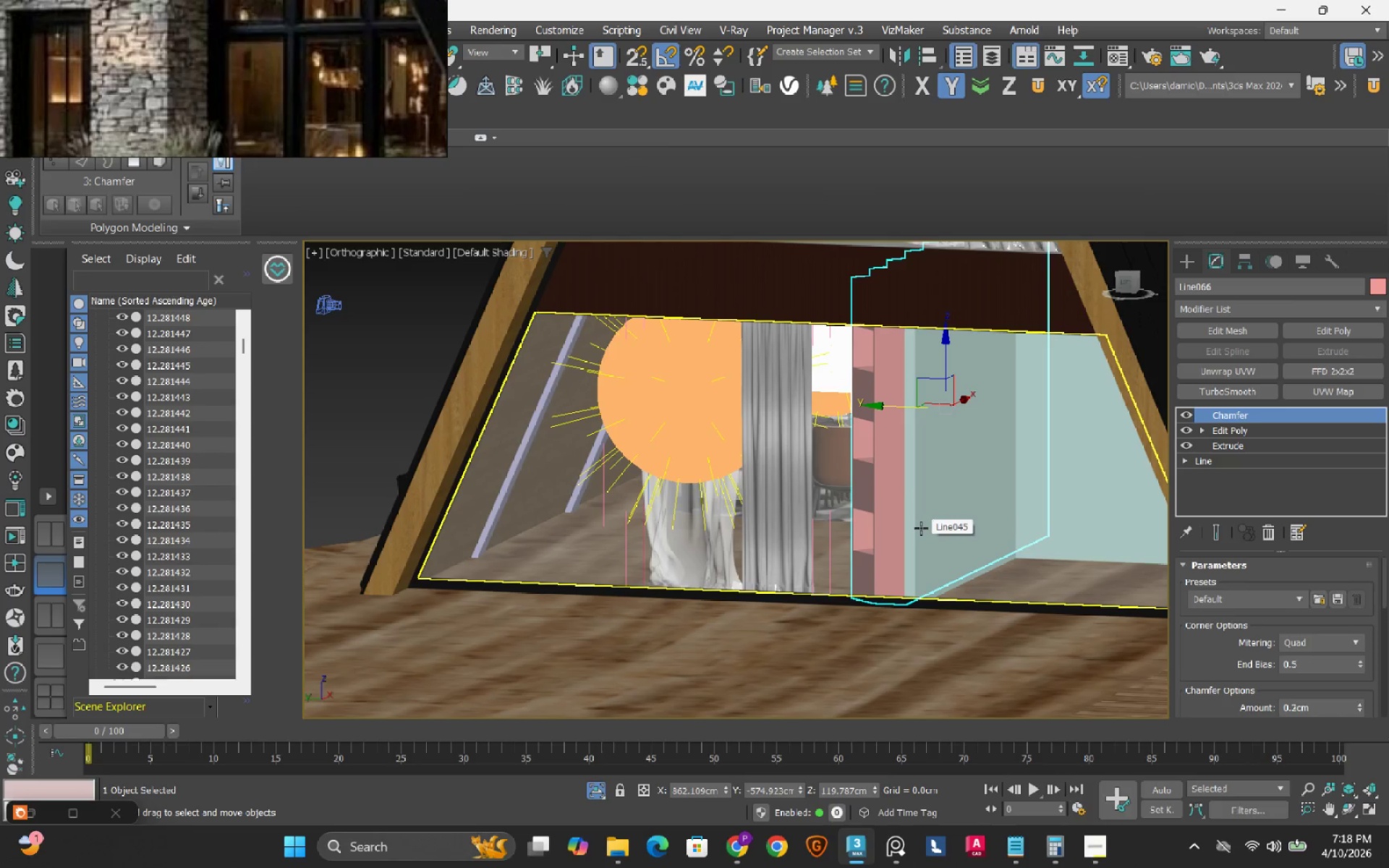 
key(F3)
 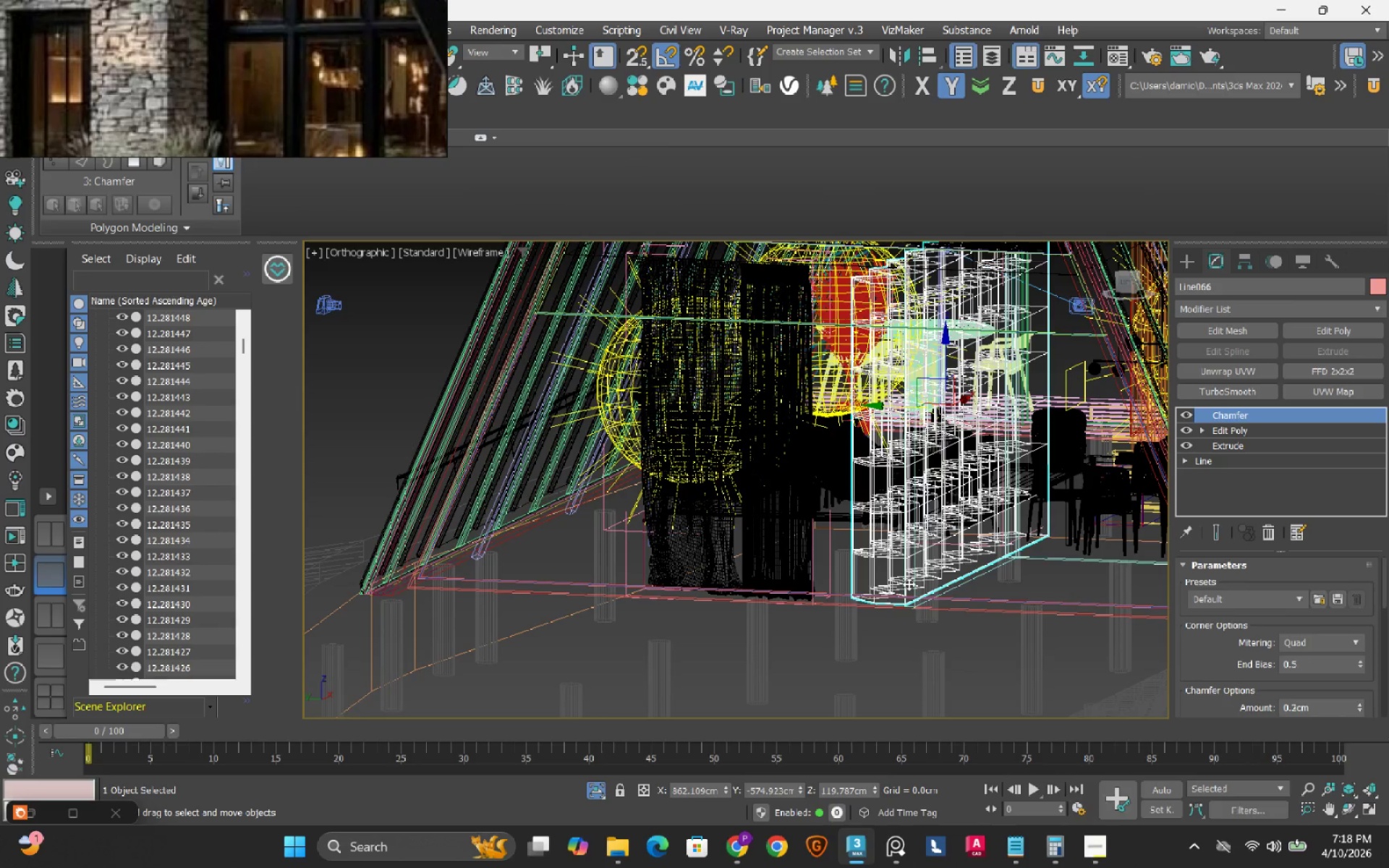 
hold_key(key=ControlLeft, duration=0.98)
 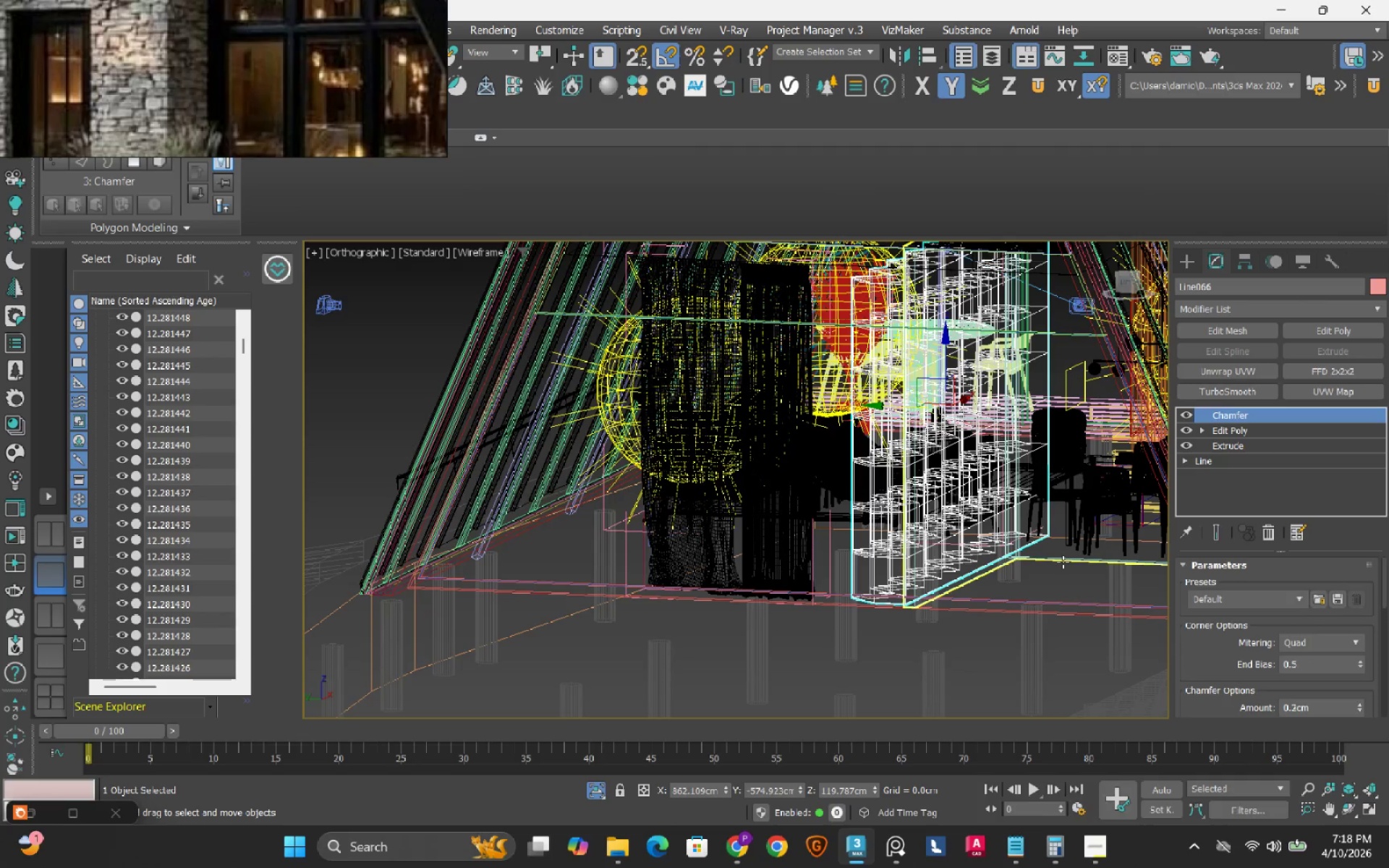 
hold_key(key=ControlLeft, duration=0.48)
left_click([1063, 562])
 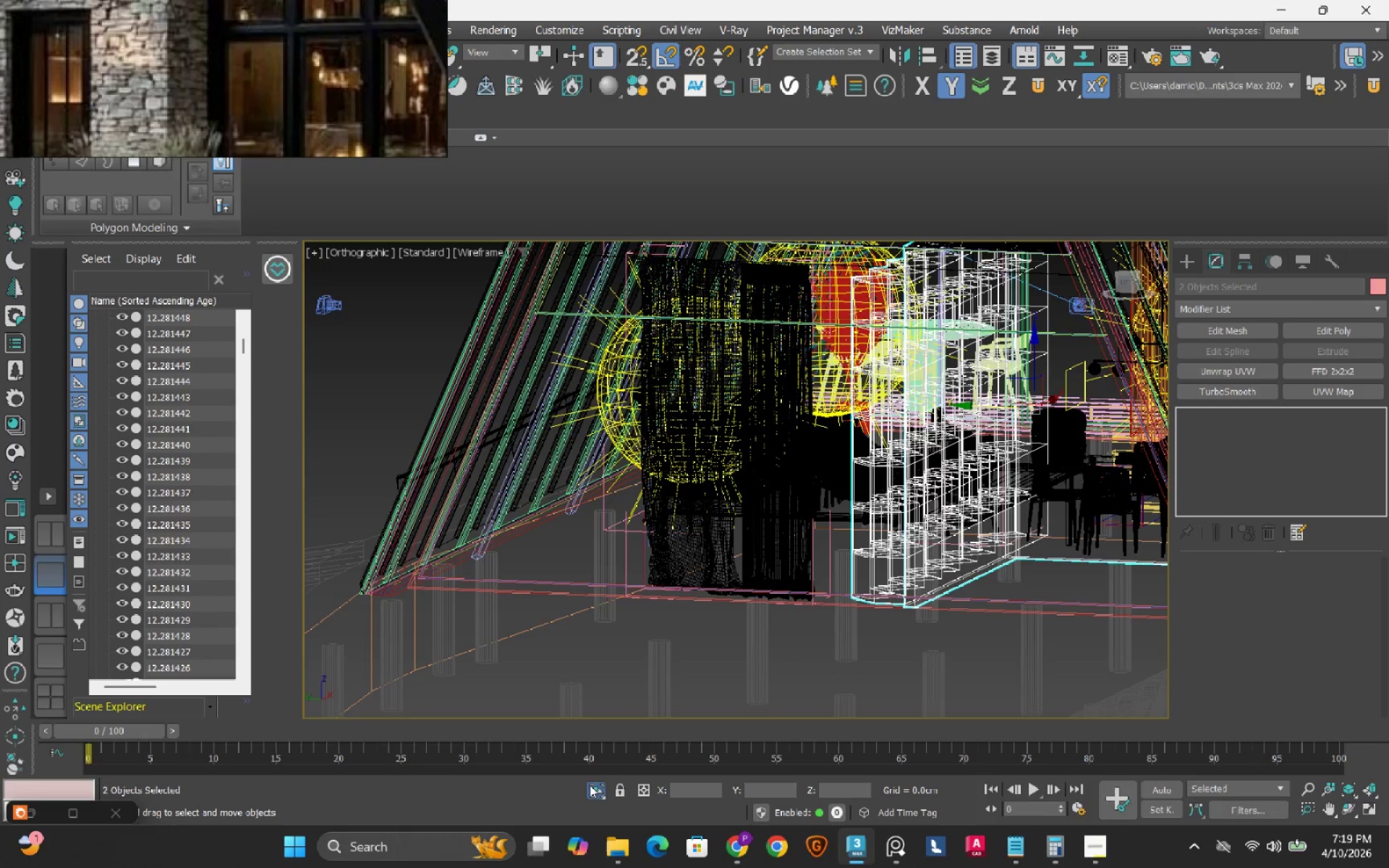 
left_click([599, 788])
 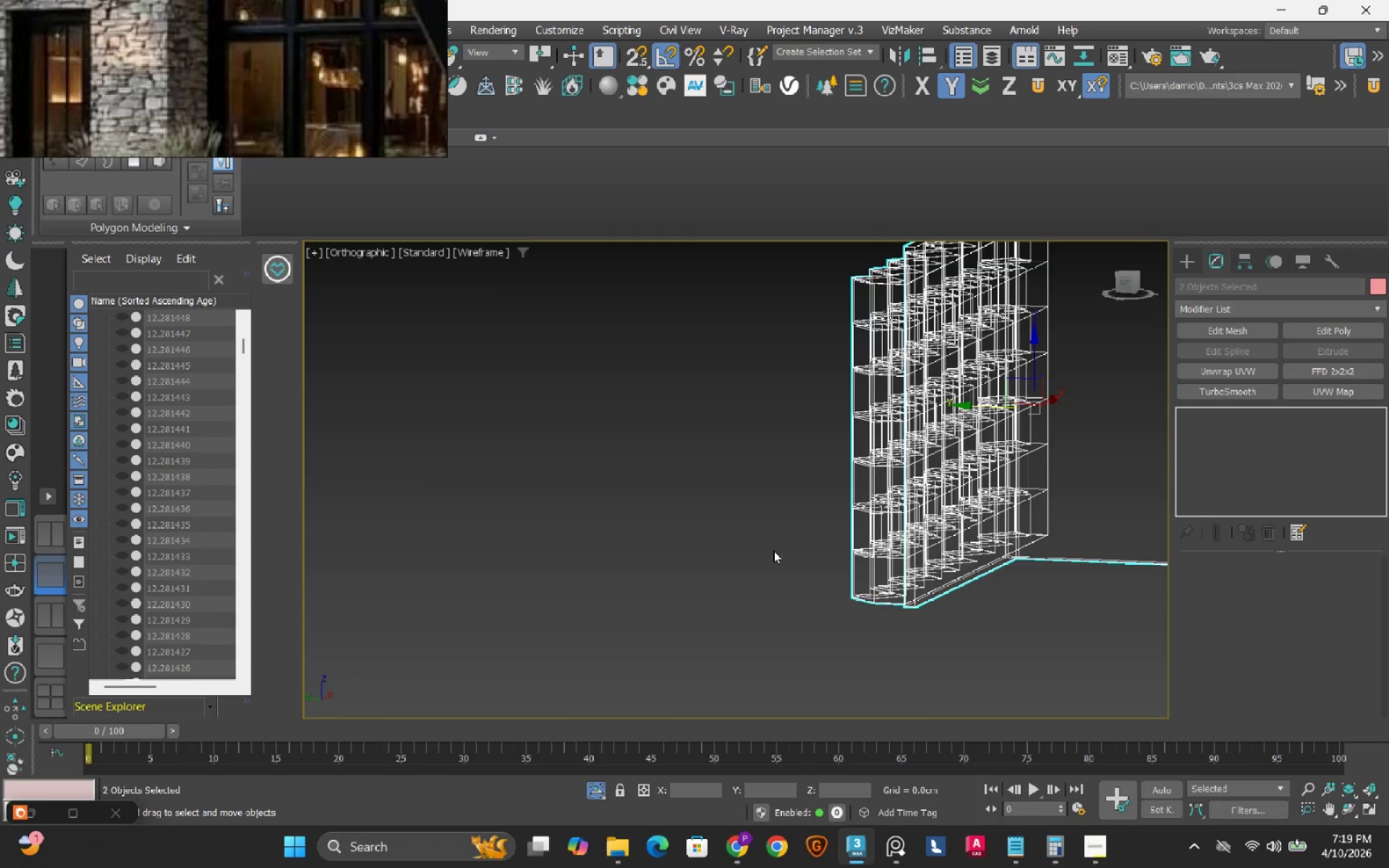 
hold_key(key=AltLeft, duration=1.25)
 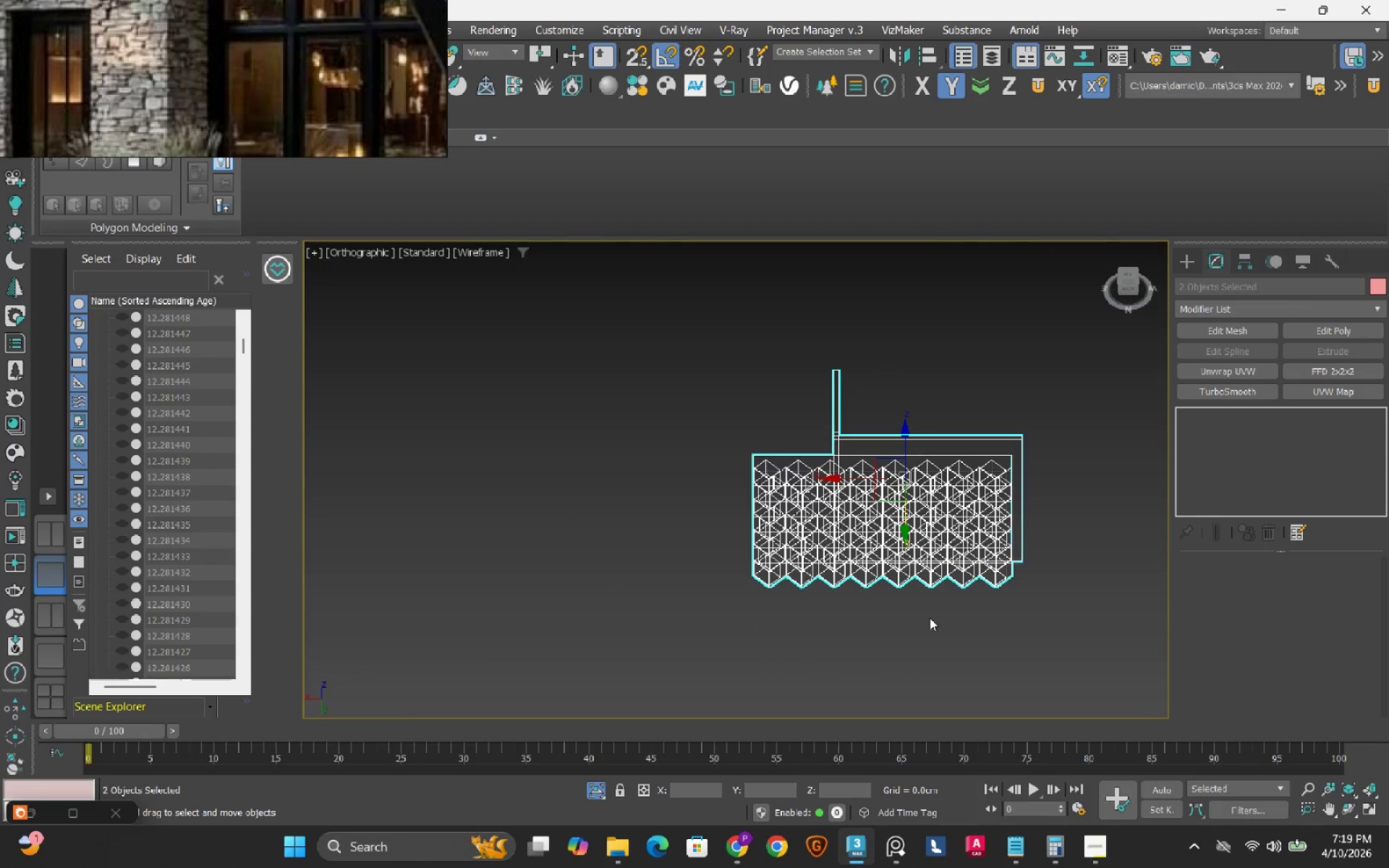 
scroll: coordinate [778, 548], scroll_direction: down, amount: 2.0
 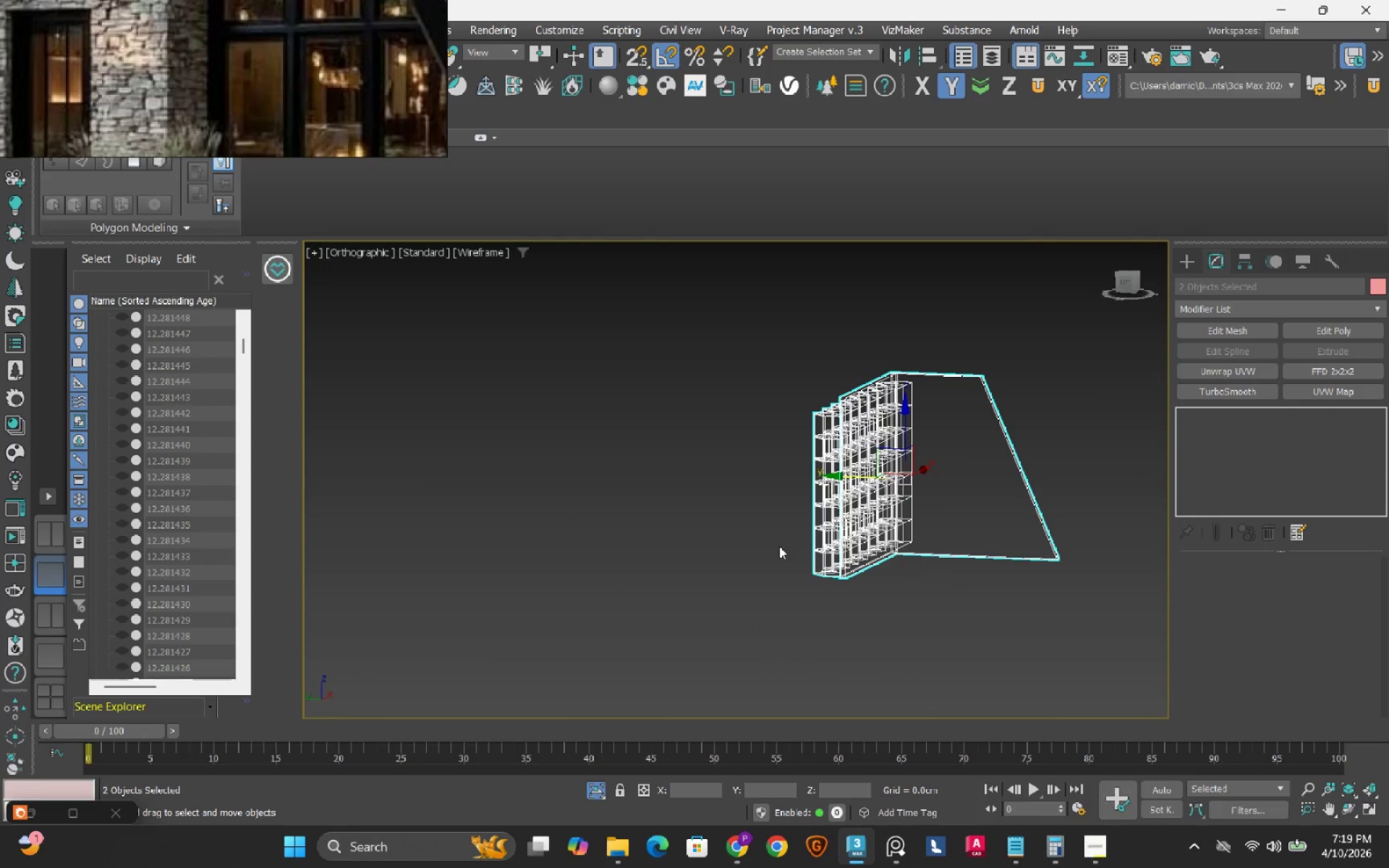 
key(F3)
 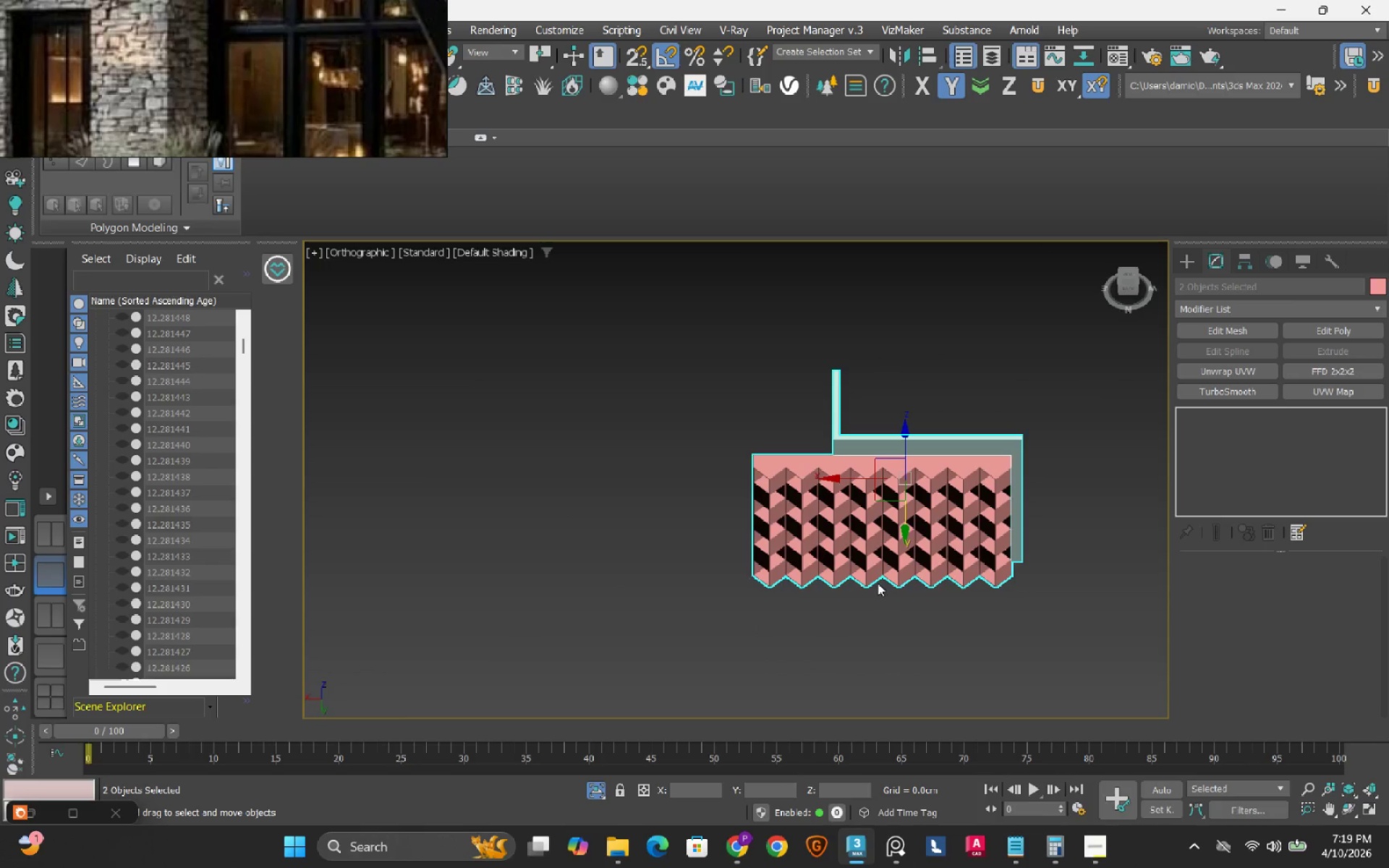 
hold_key(key=AltLeft, duration=1.5)
 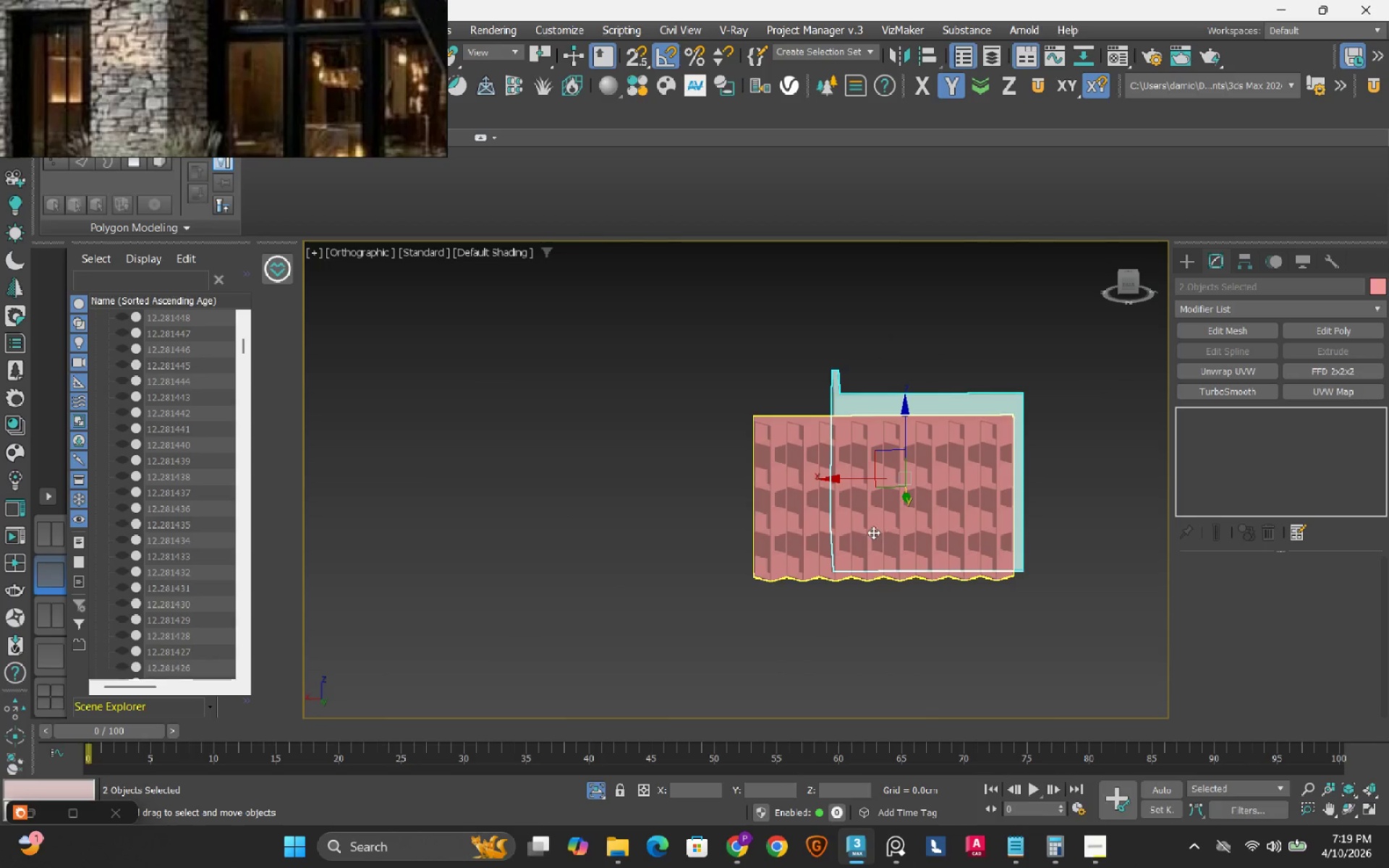 
hold_key(key=AltLeft, duration=0.42)
 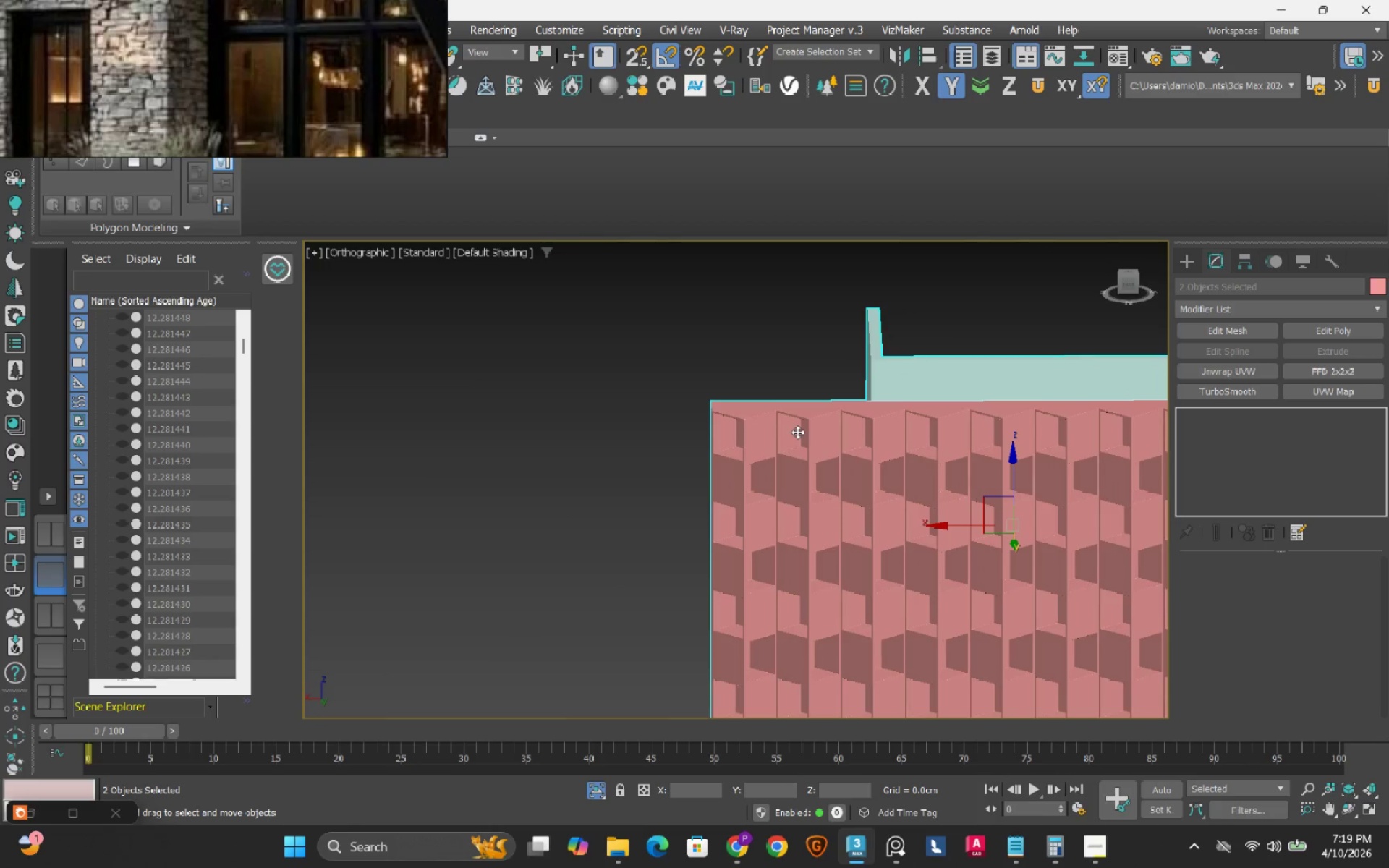 
hold_key(key=AltLeft, duration=22.27)
scroll: coordinate [797, 432], scroll_direction: up, amount: 2.0
 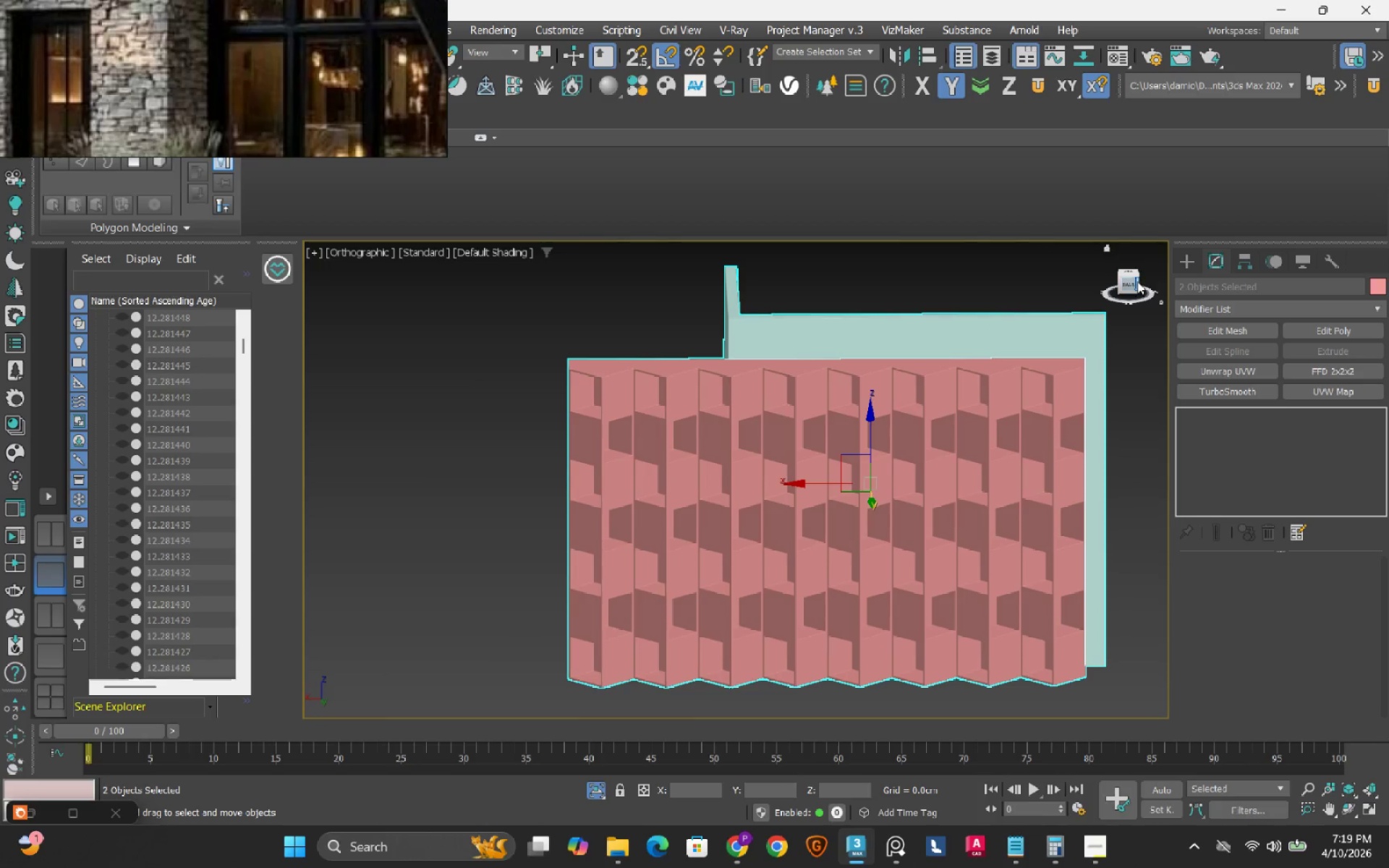 
left_click([1129, 283])
 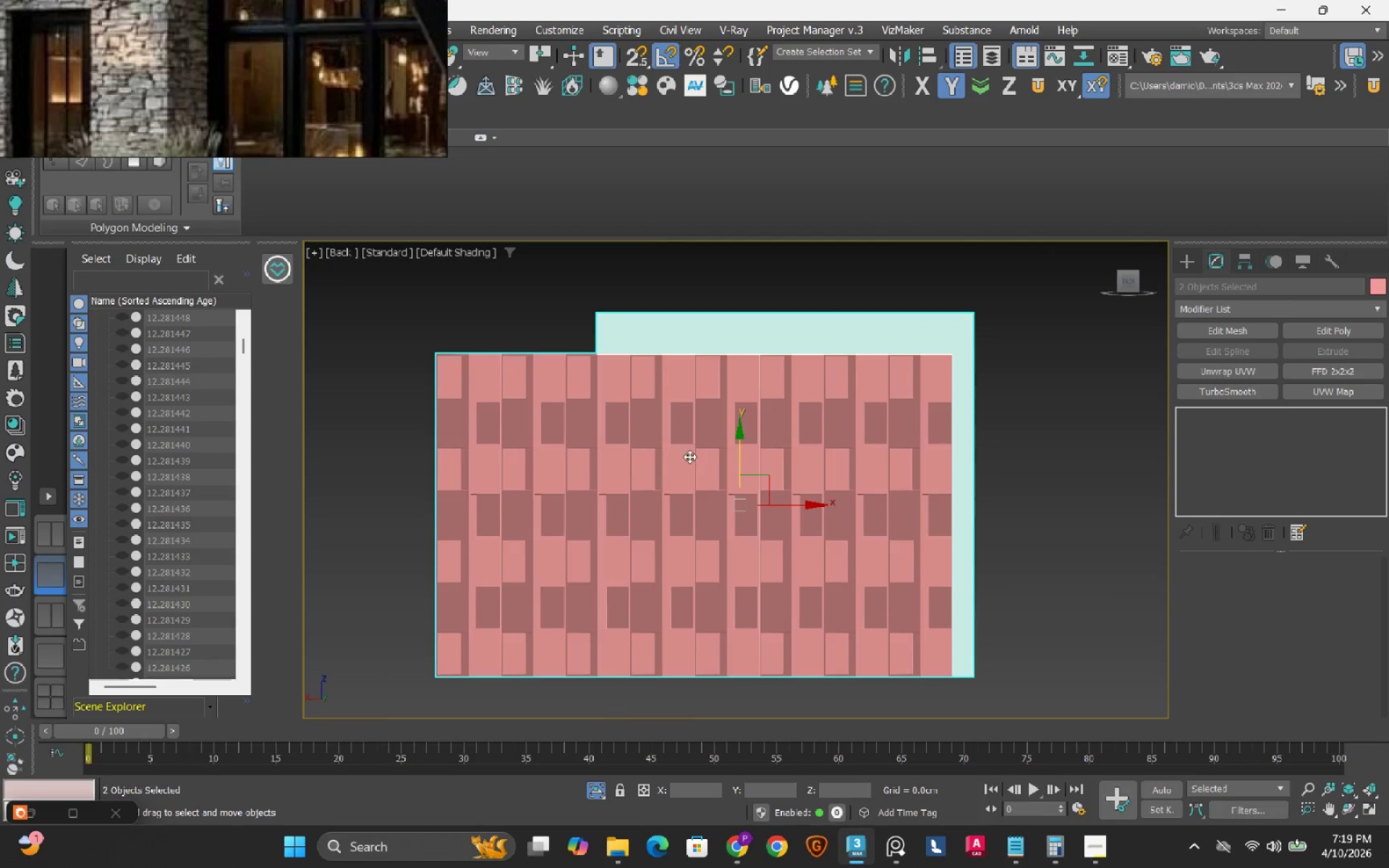 
left_click([974, 429])
 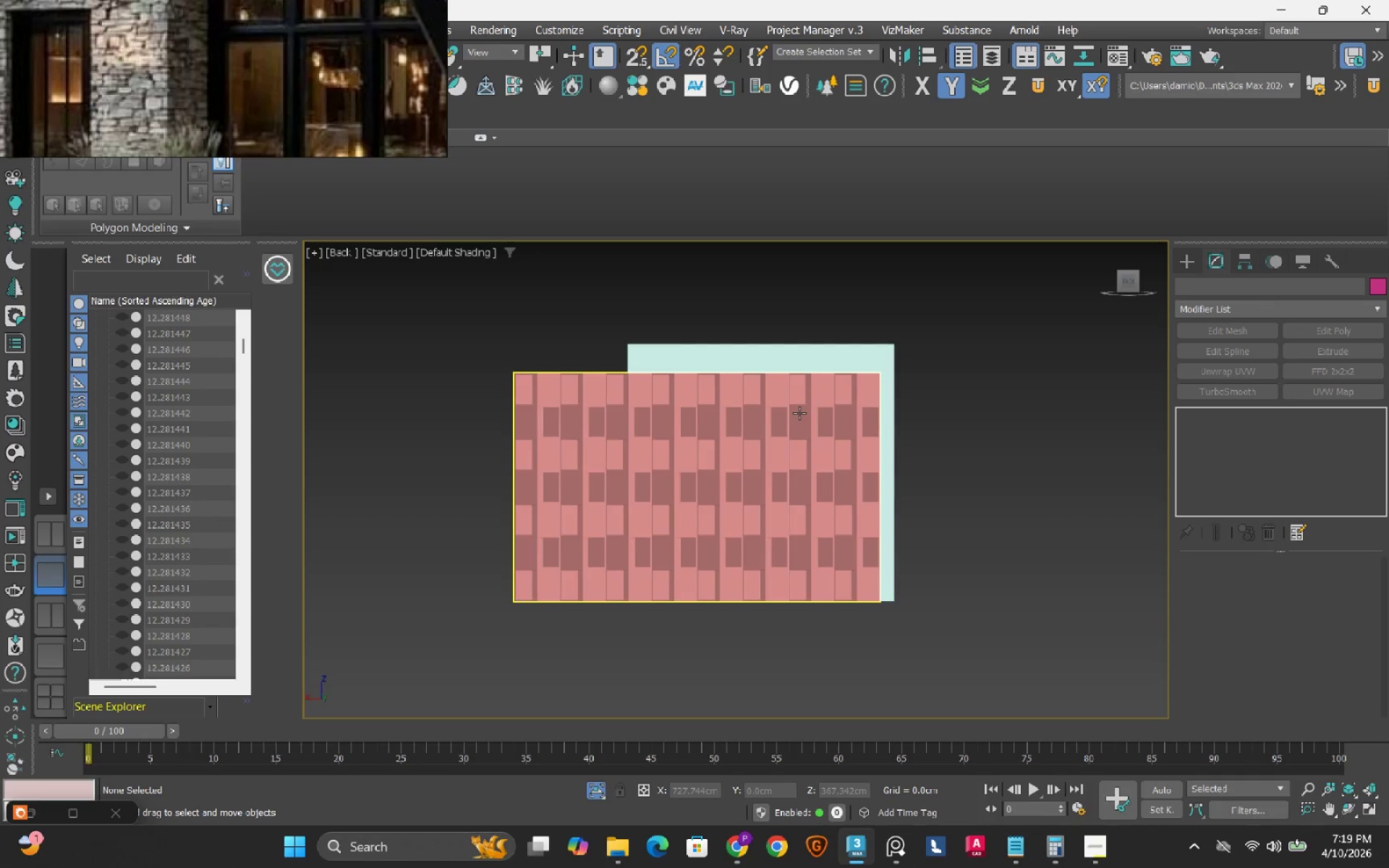 
scroll: coordinate [703, 420], scroll_direction: down, amount: 1.0
 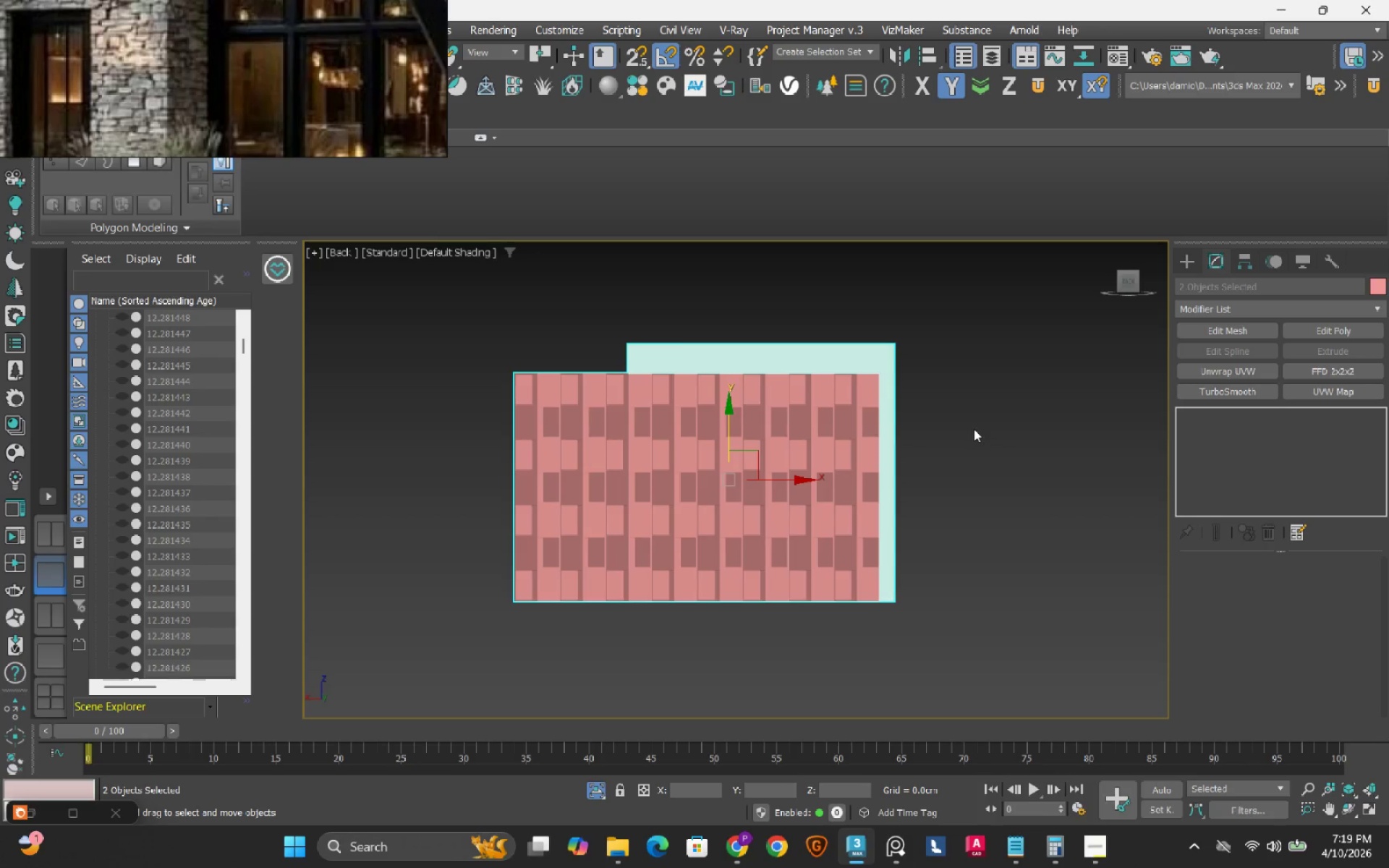 
left_click([799, 413])
 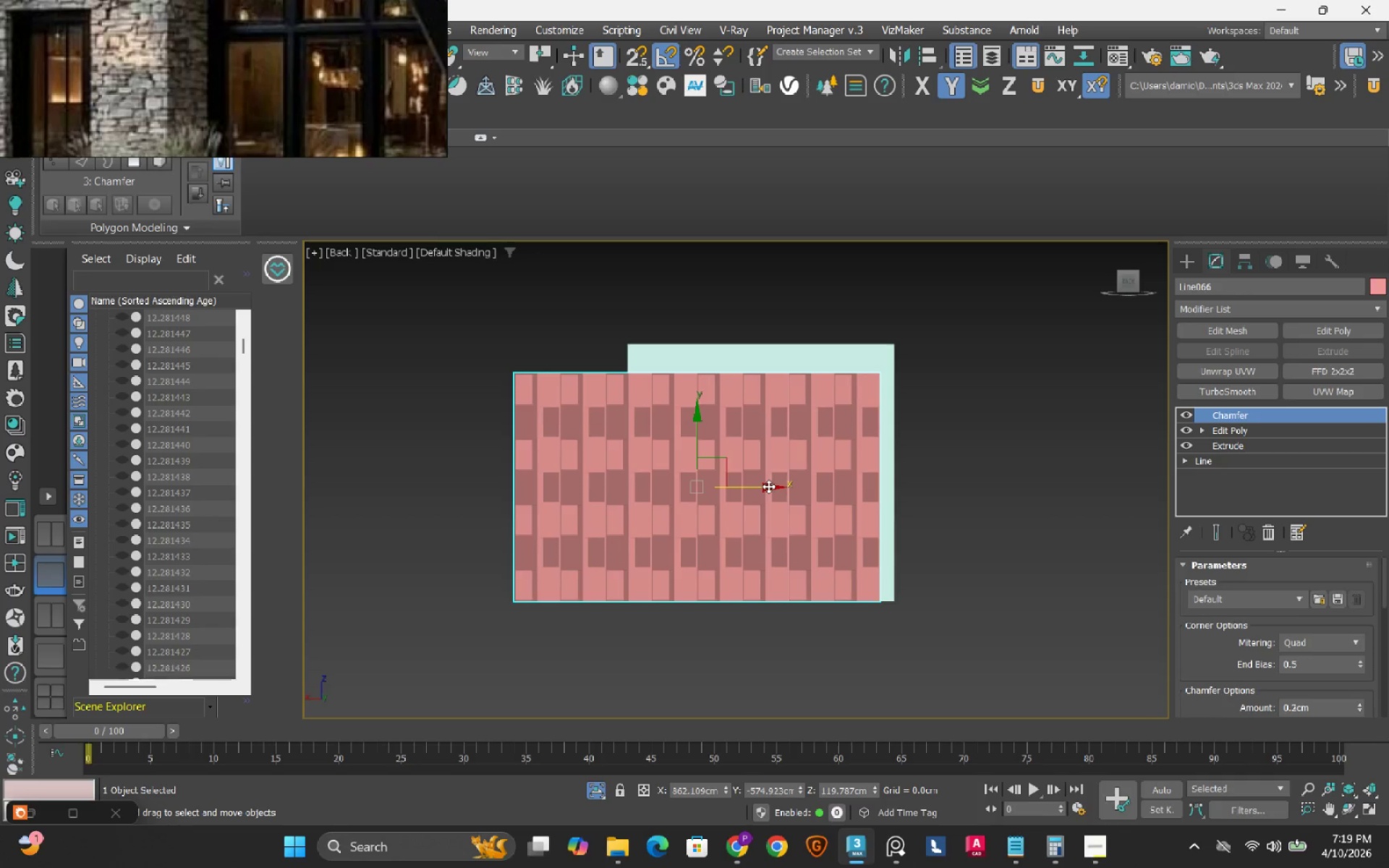 
left_click_drag(start_coordinate=[768, 486], to_coordinate=[774, 490])
 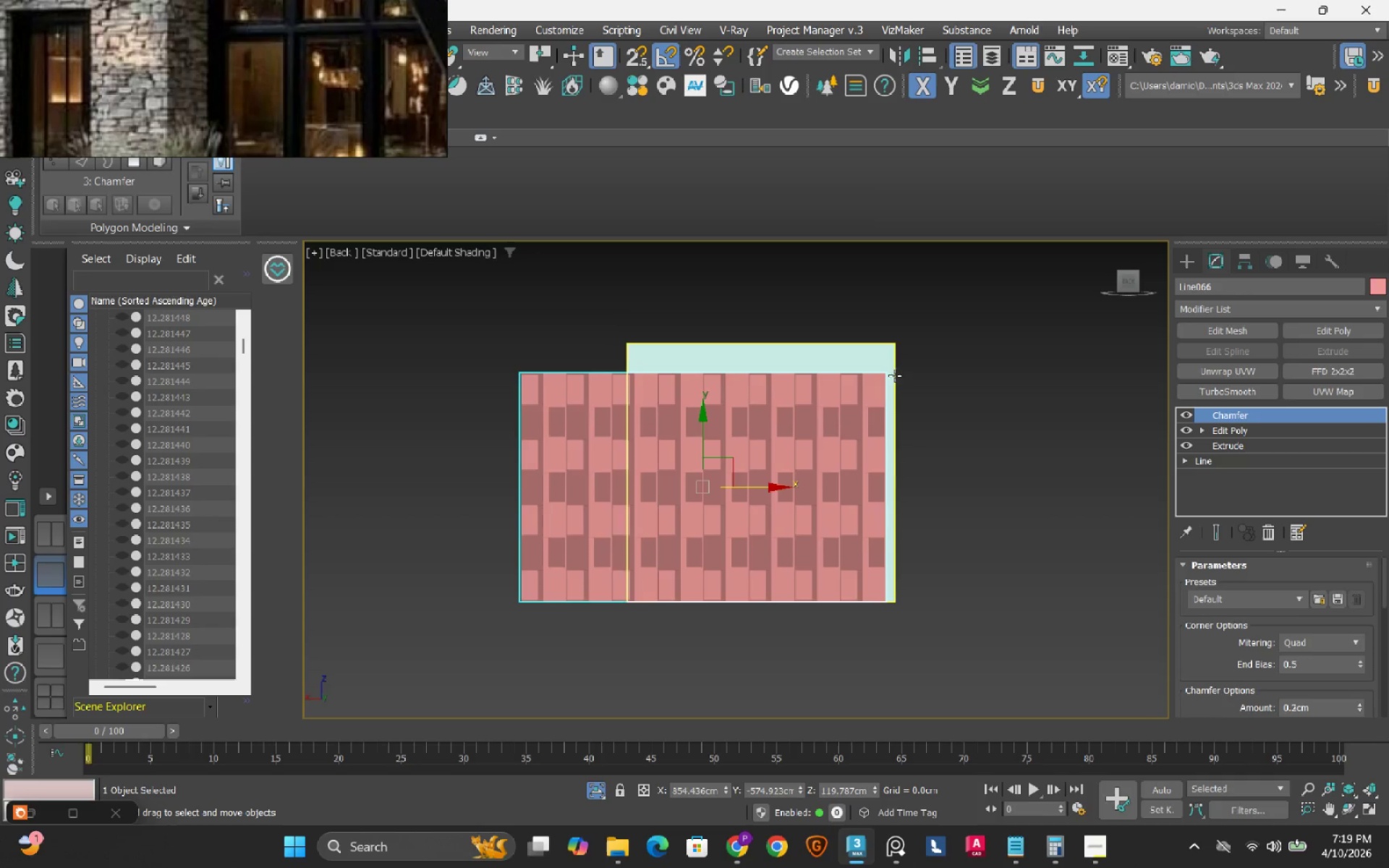 
key(S)
 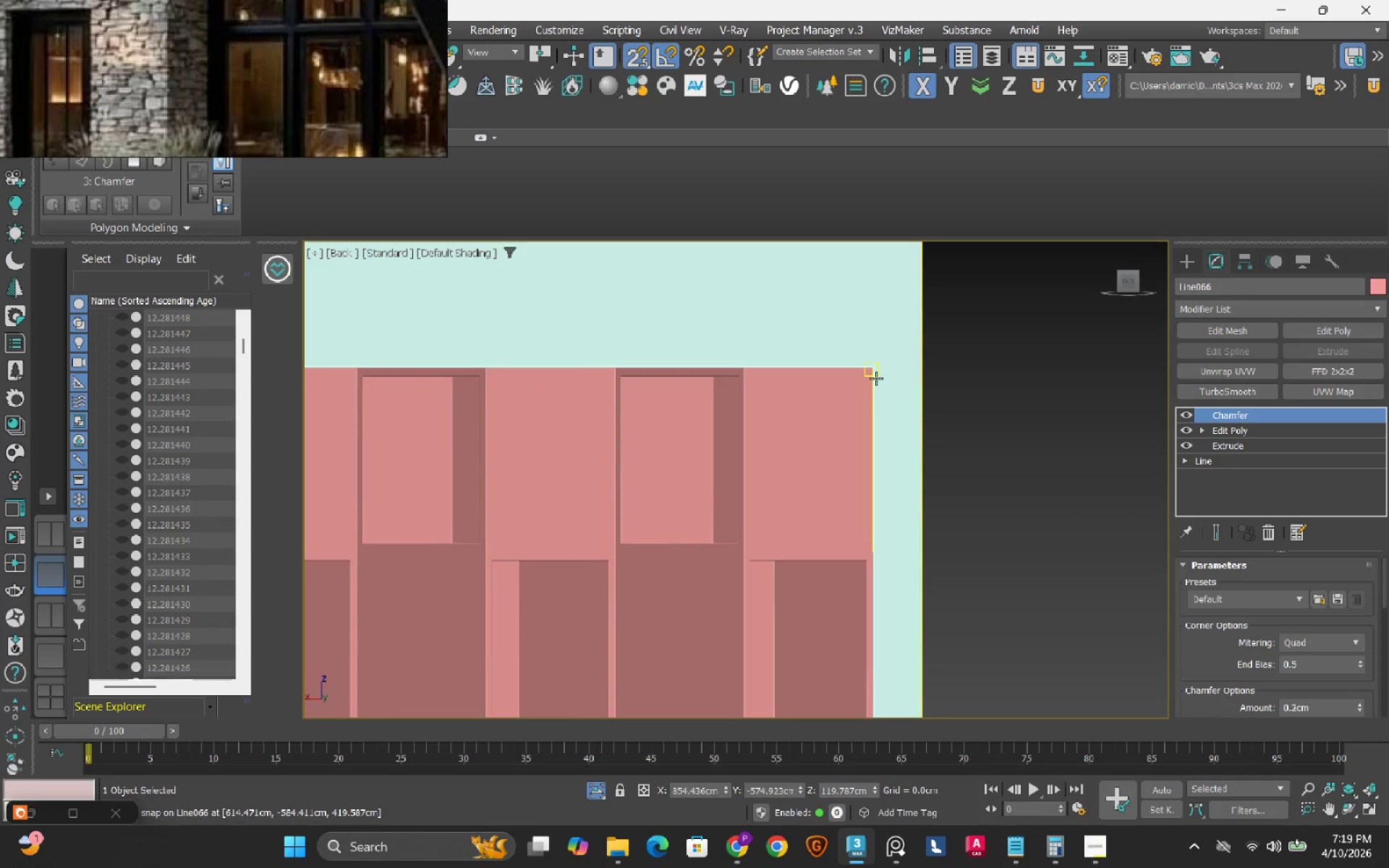 
scroll: coordinate [874, 377], scroll_direction: up, amount: 11.0
 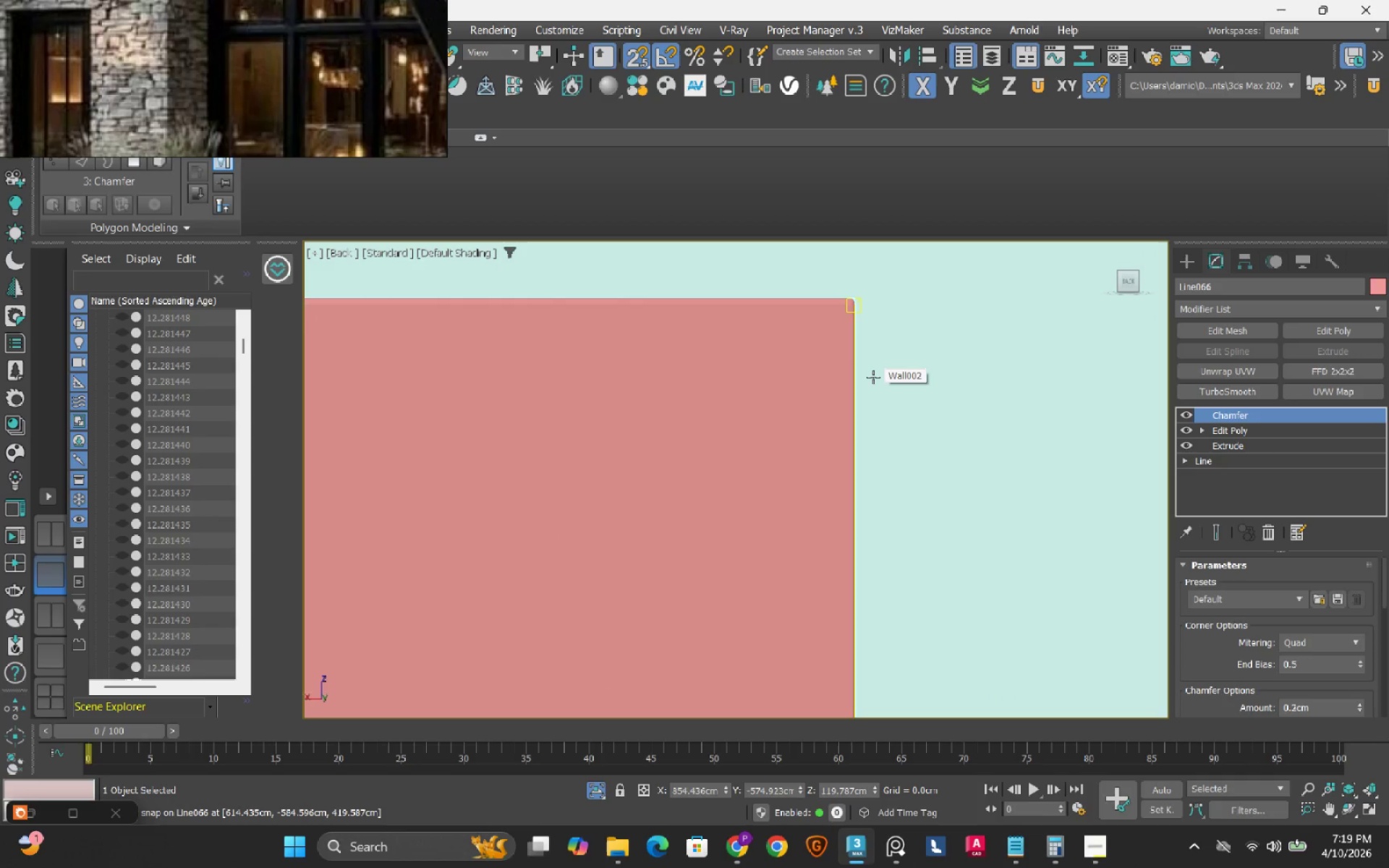 
key(F3)
 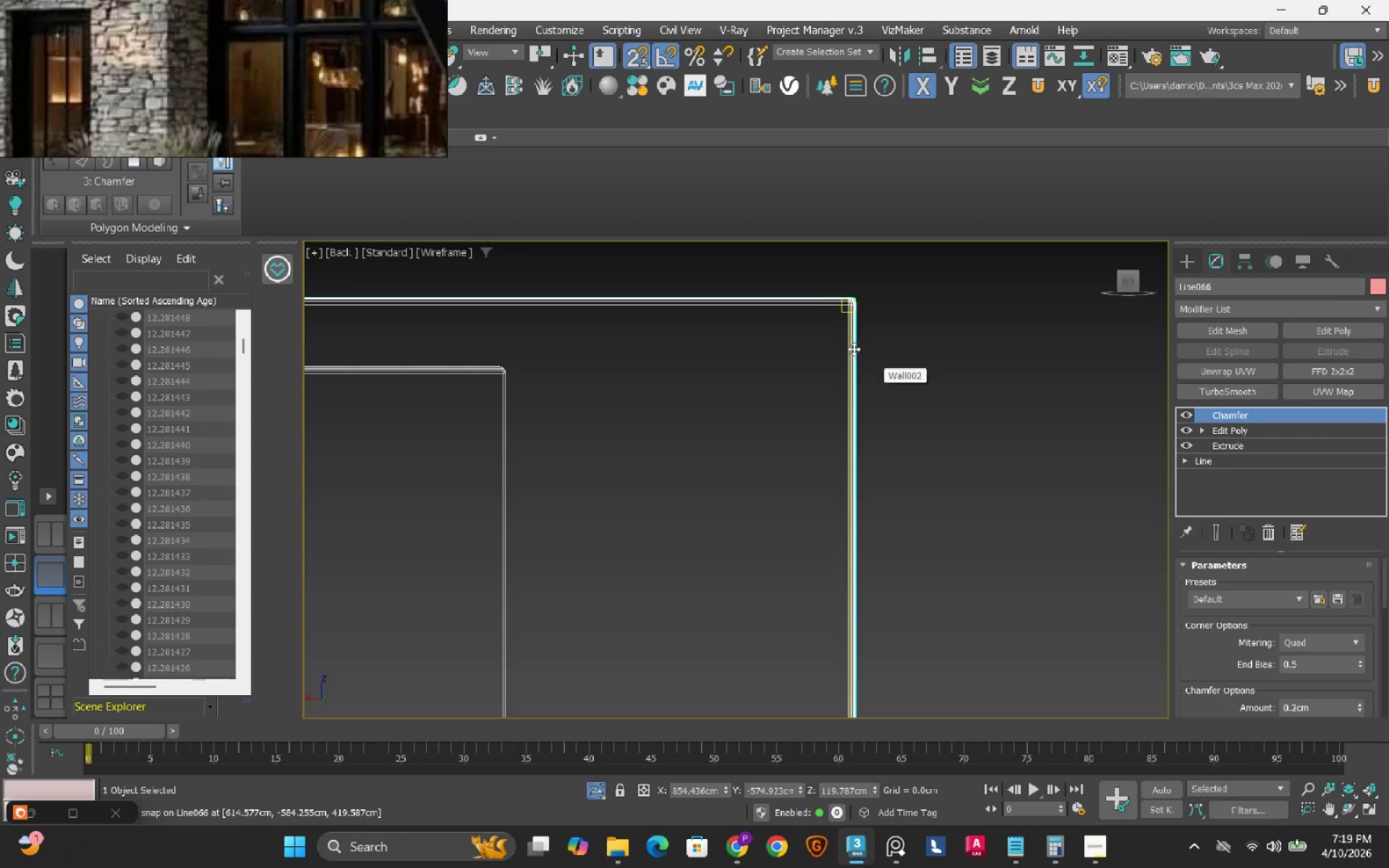 
scroll: coordinate [863, 285], scroll_direction: up, amount: 5.0
 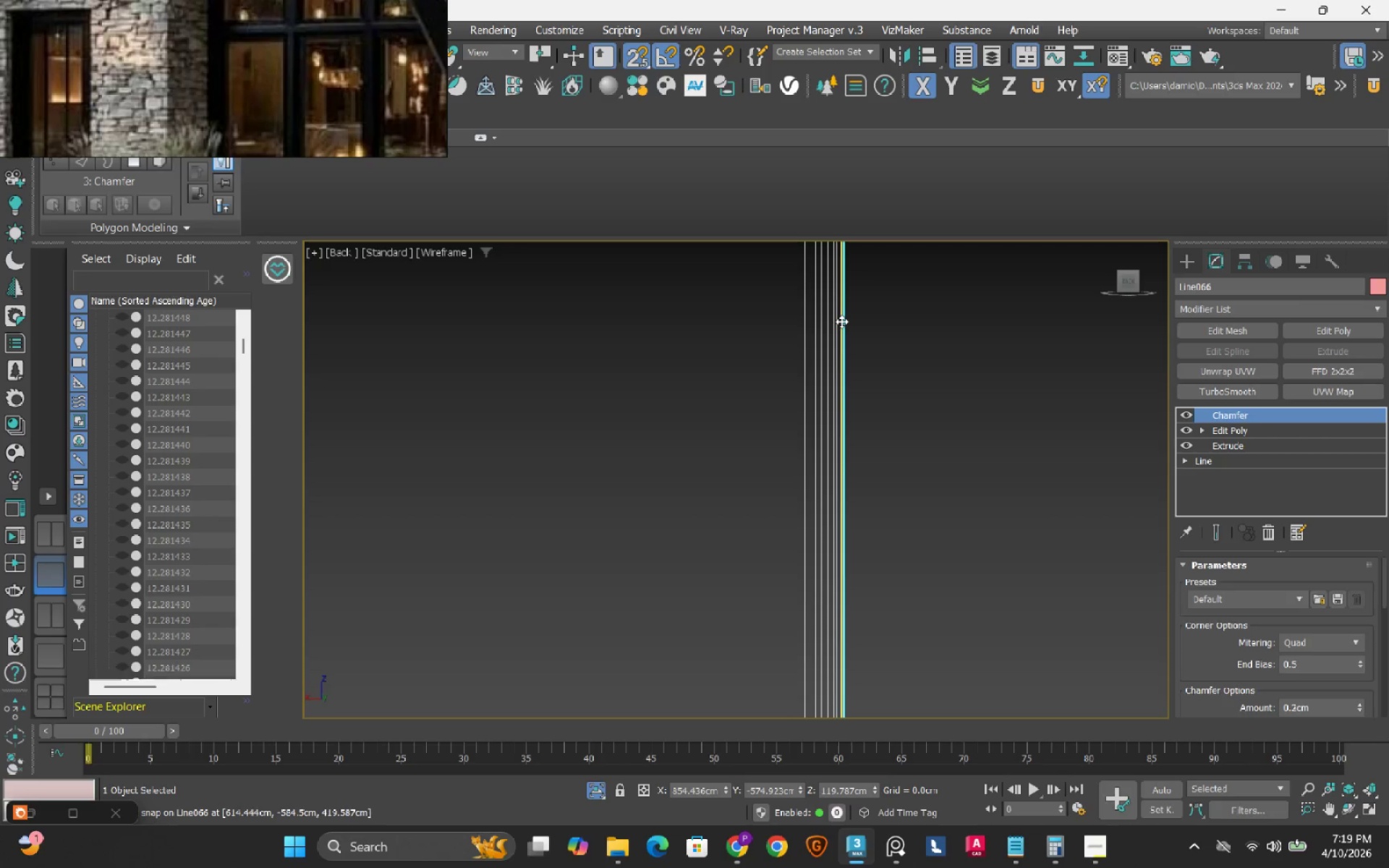 
scroll: coordinate [841, 321], scroll_direction: down, amount: 3.0
 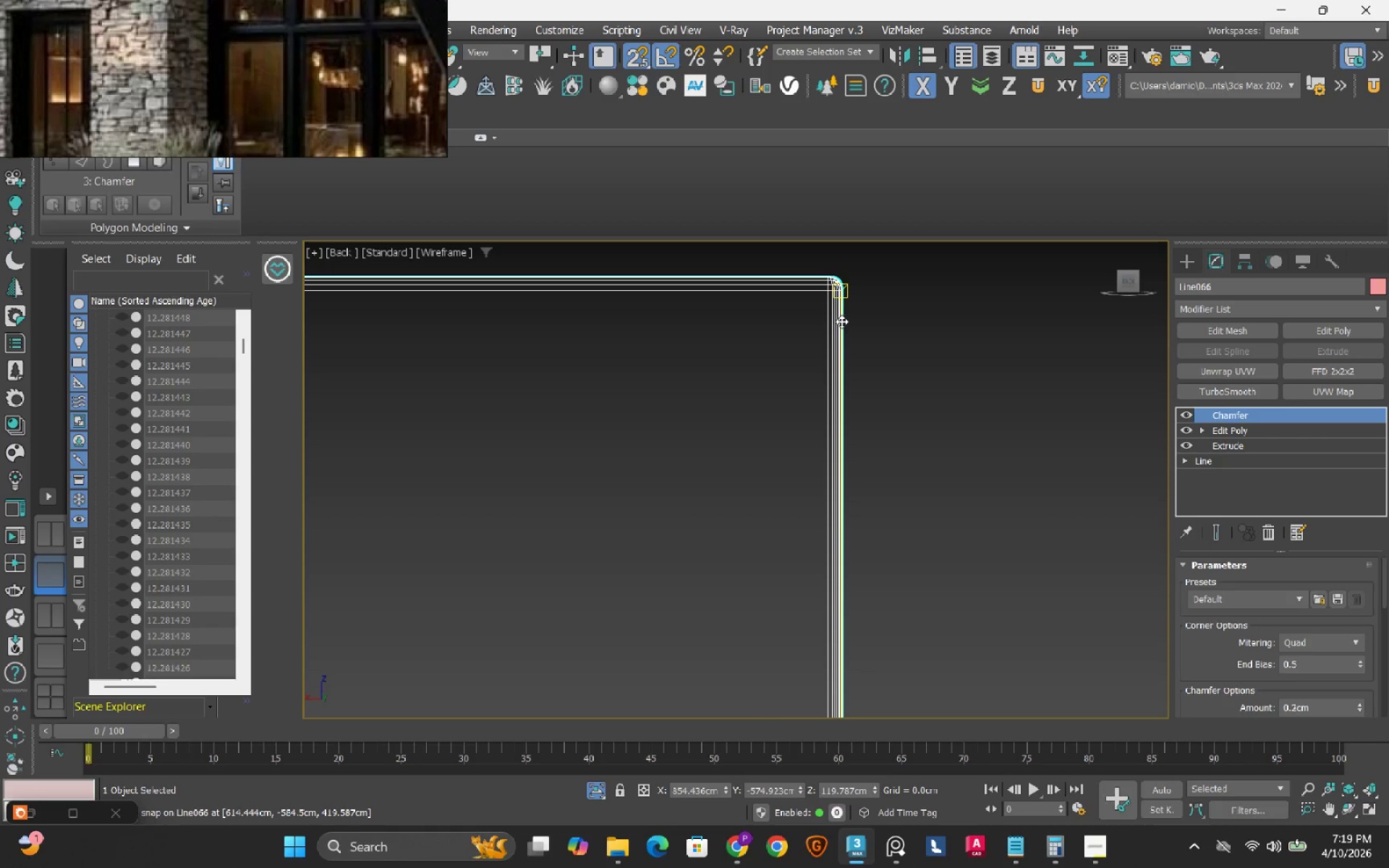 
left_click_drag(start_coordinate=[841, 321], to_coordinate=[901, 328])
 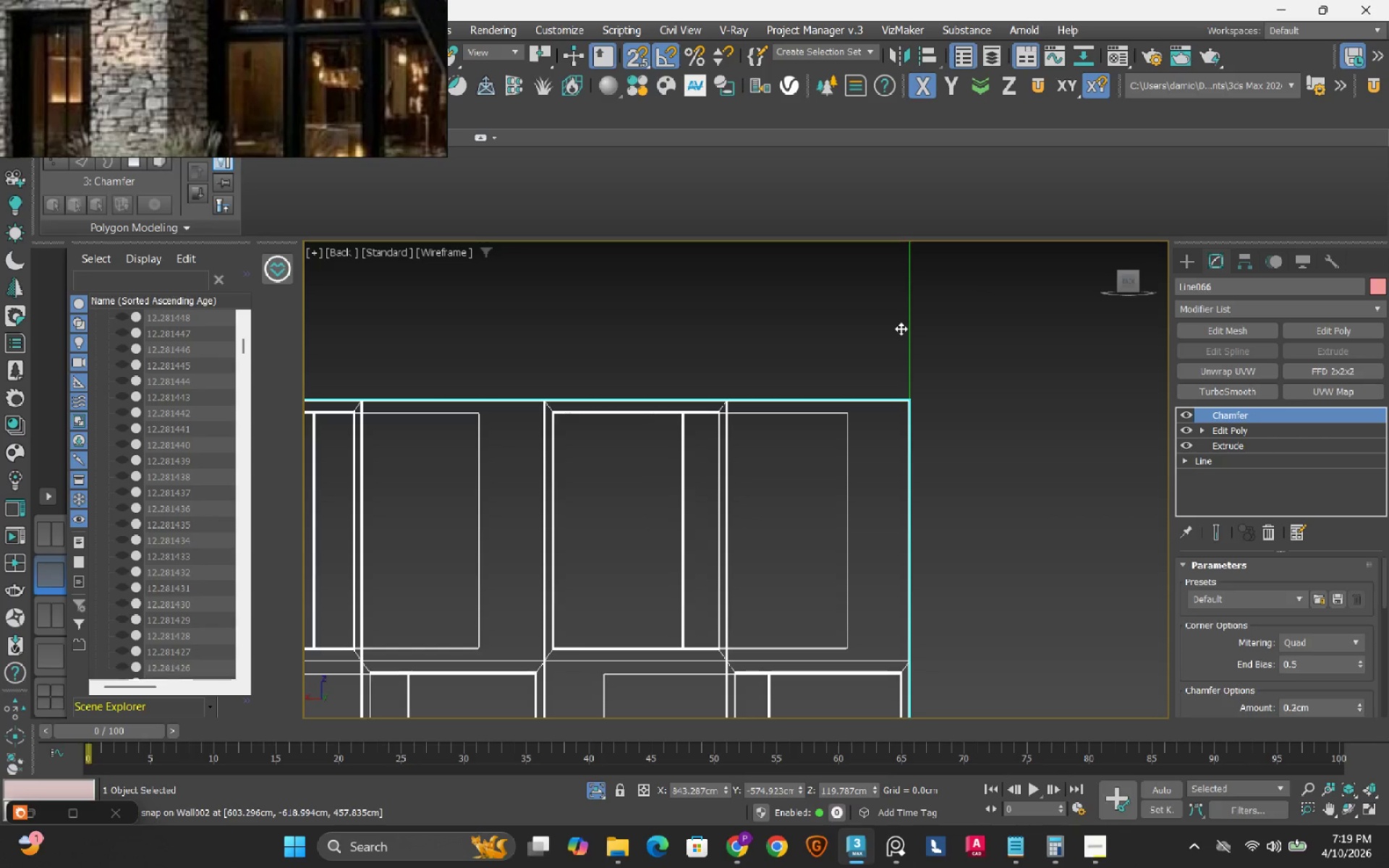 
scroll: coordinate [841, 411], scroll_direction: down, amount: 7.0
 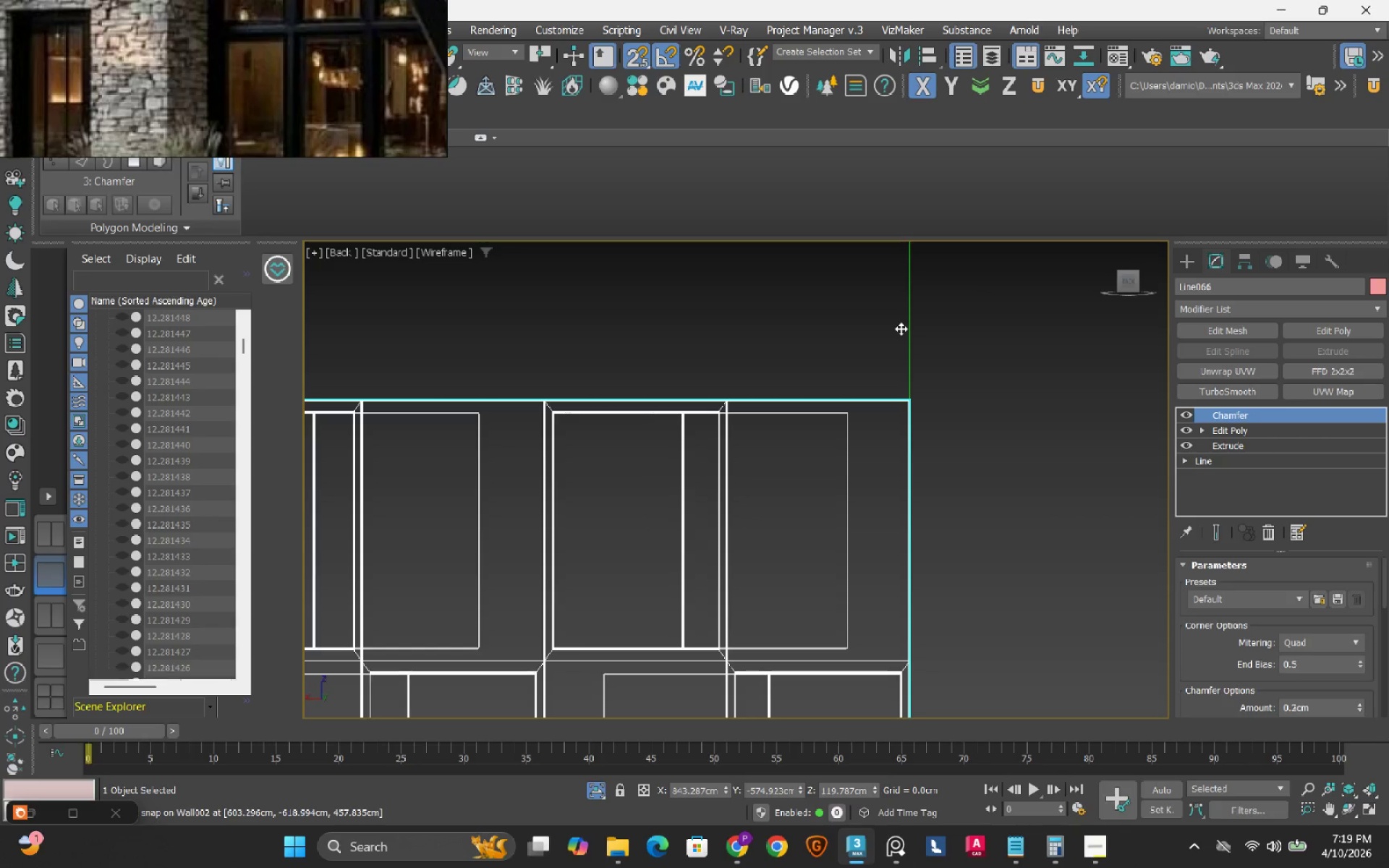 
key(S)
 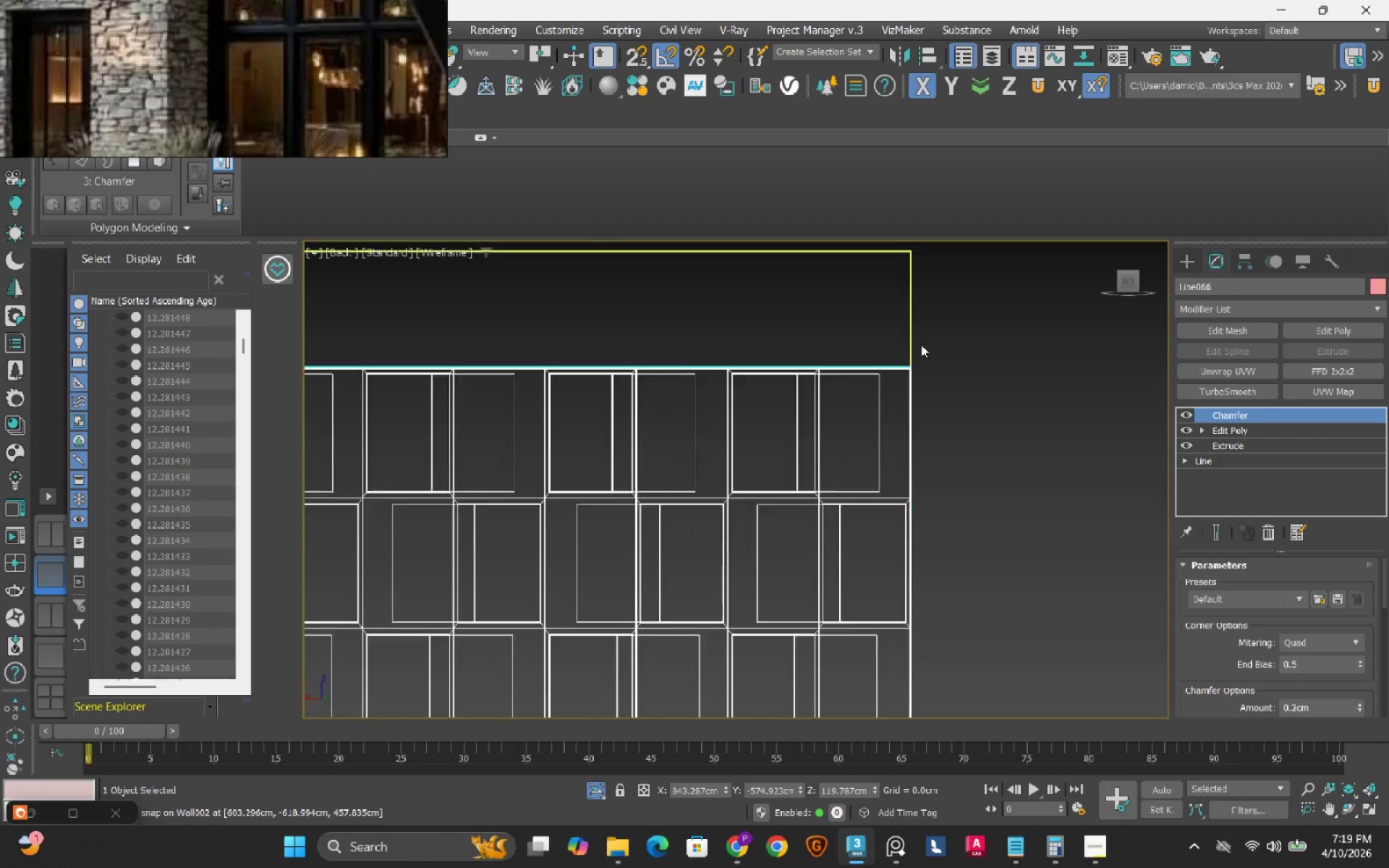 
scroll: coordinate [924, 349], scroll_direction: down, amount: 6.0
 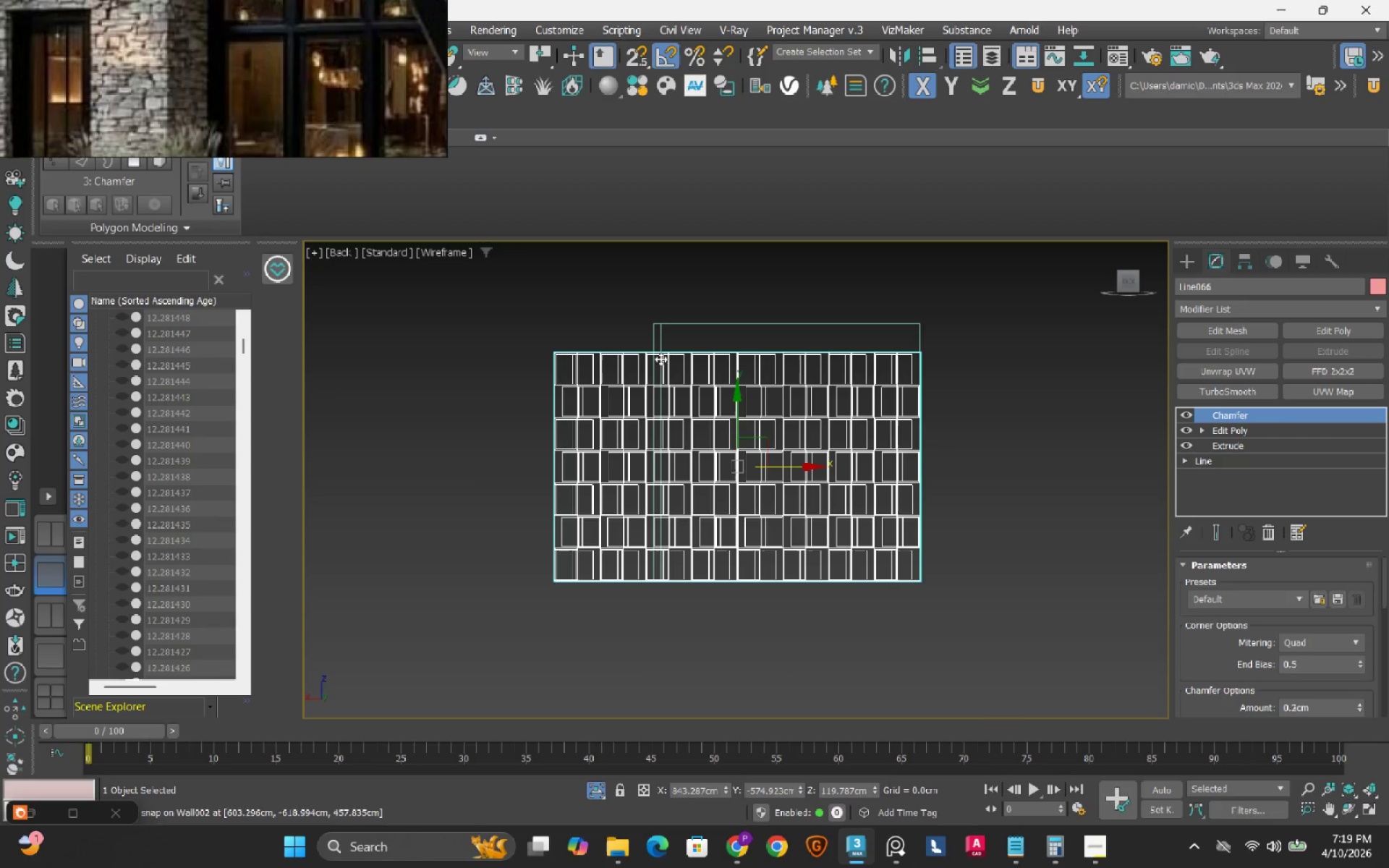 
key(F3)
 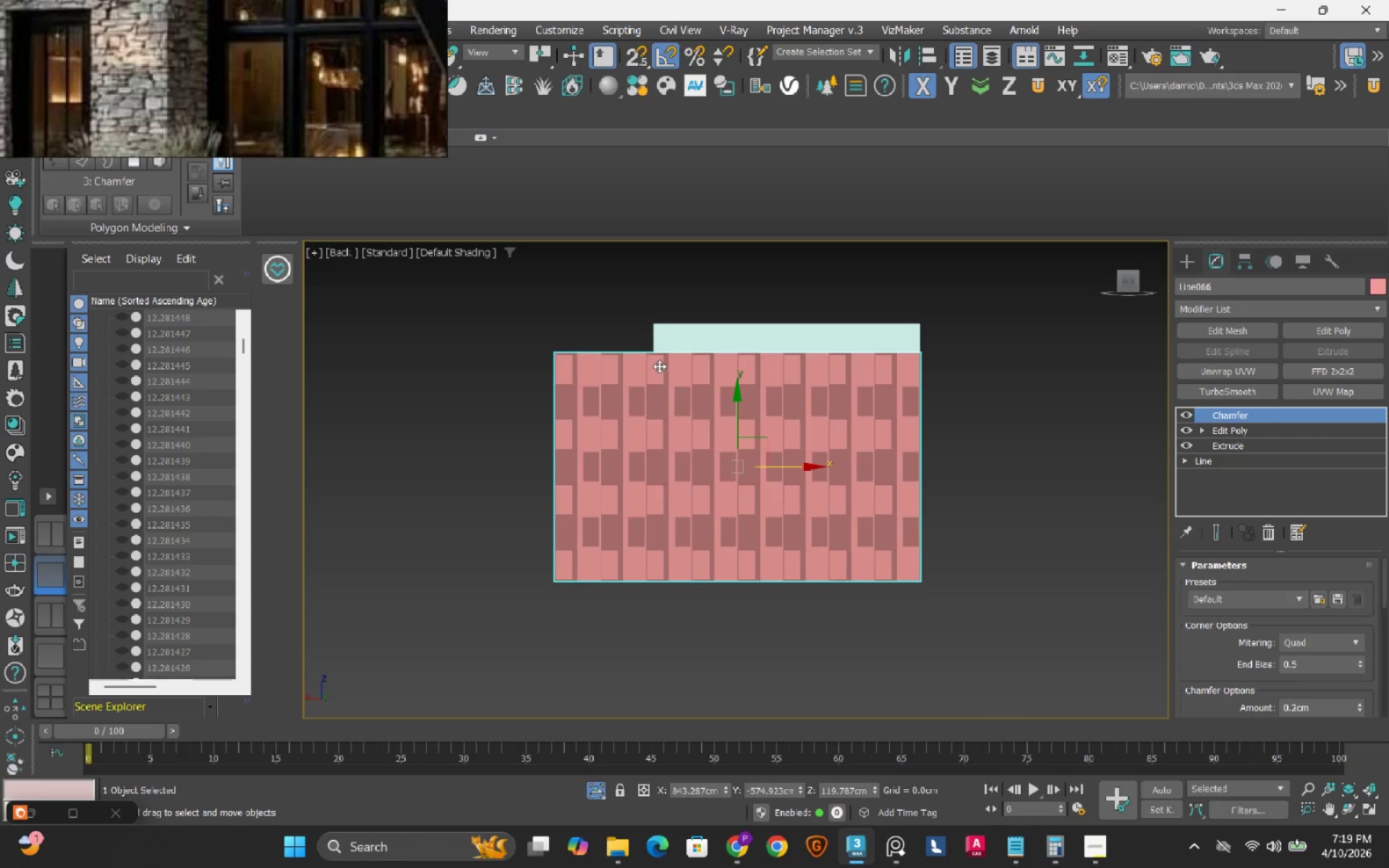 
hold_key(key=AltLeft, duration=1.52)
 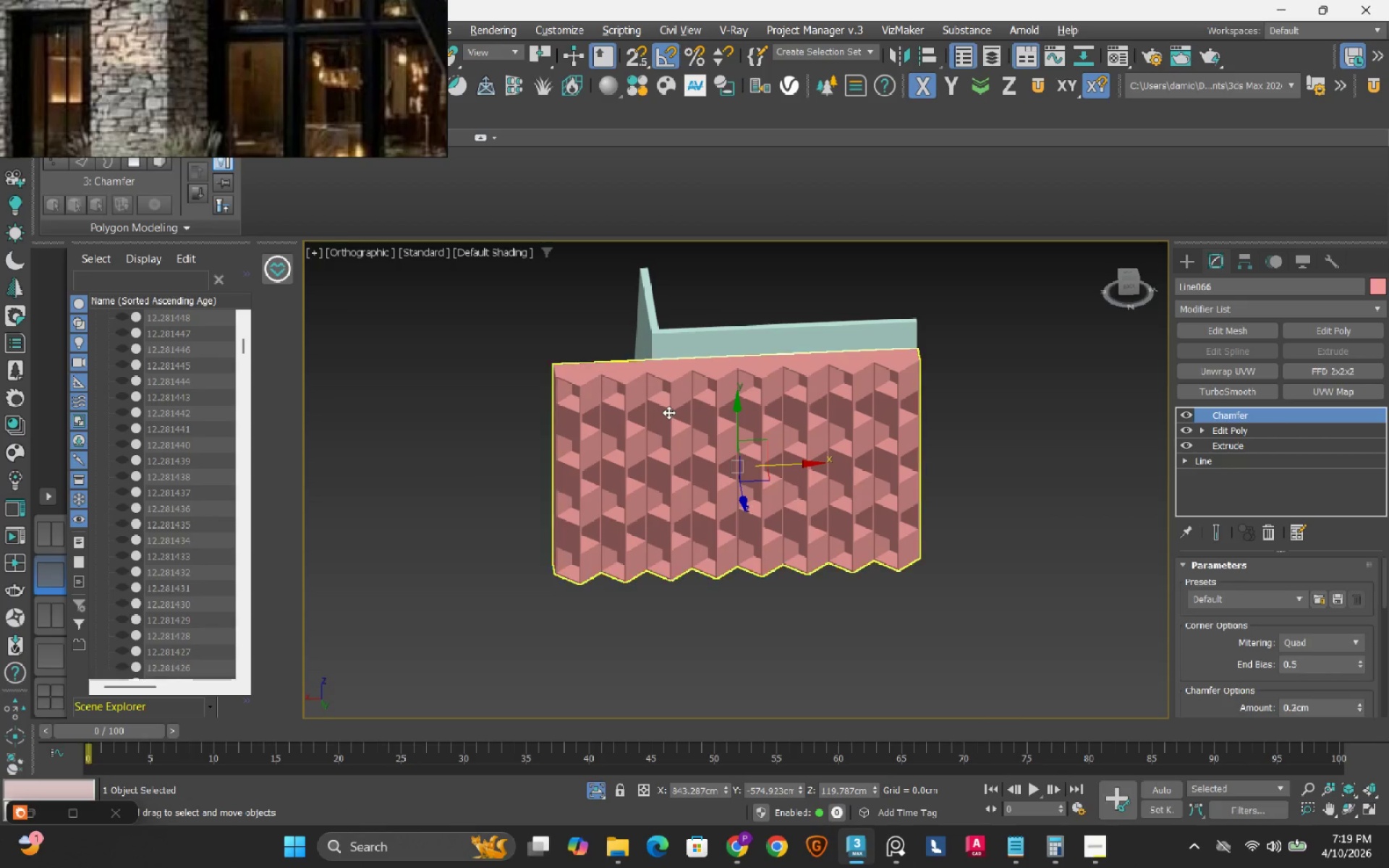 
hold_key(key=AltLeft, duration=0.48)
 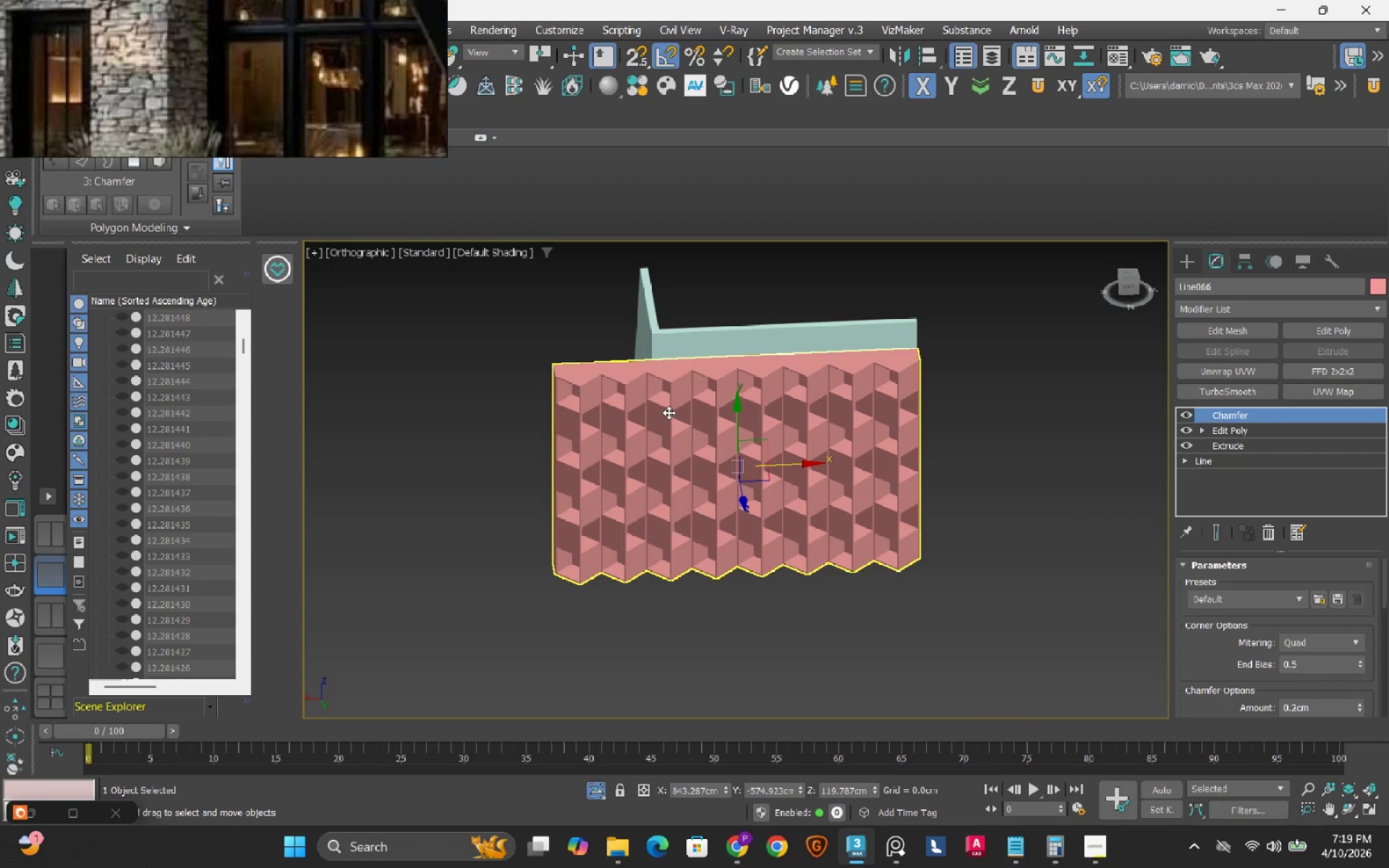 
scroll: coordinate [689, 377], scroll_direction: up, amount: 3.0
 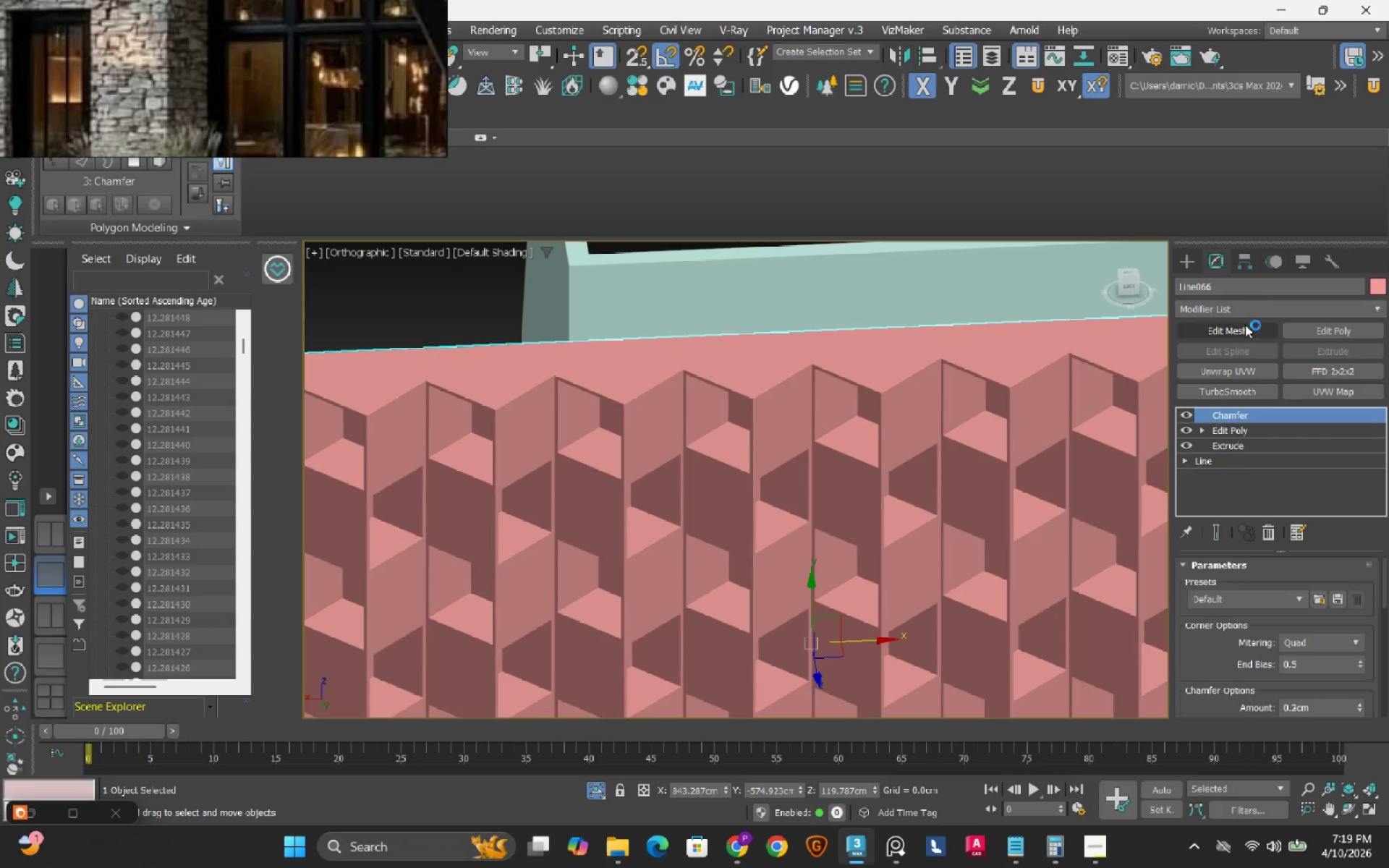 
left_click([1257, 311])
 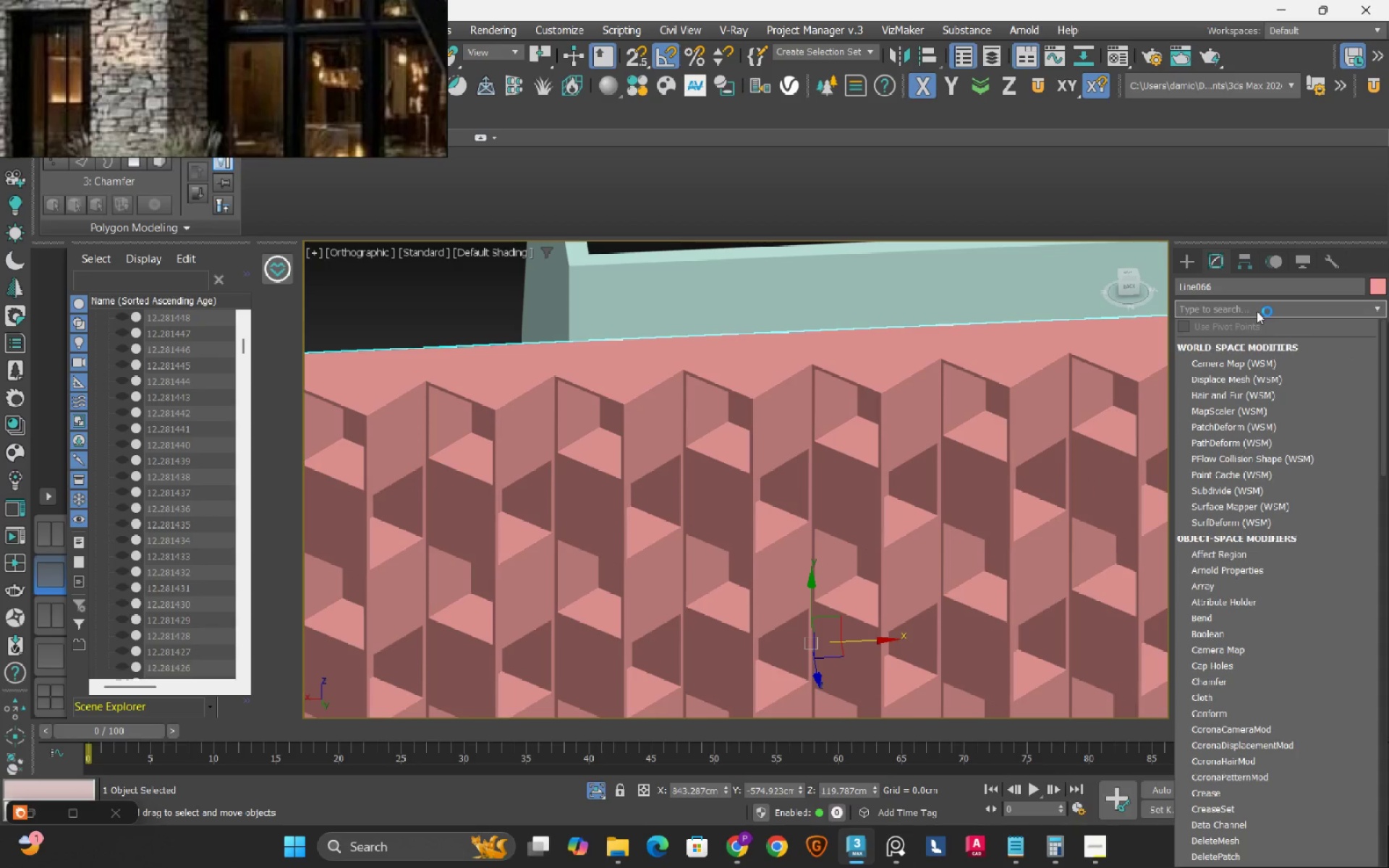 
type(sy)
 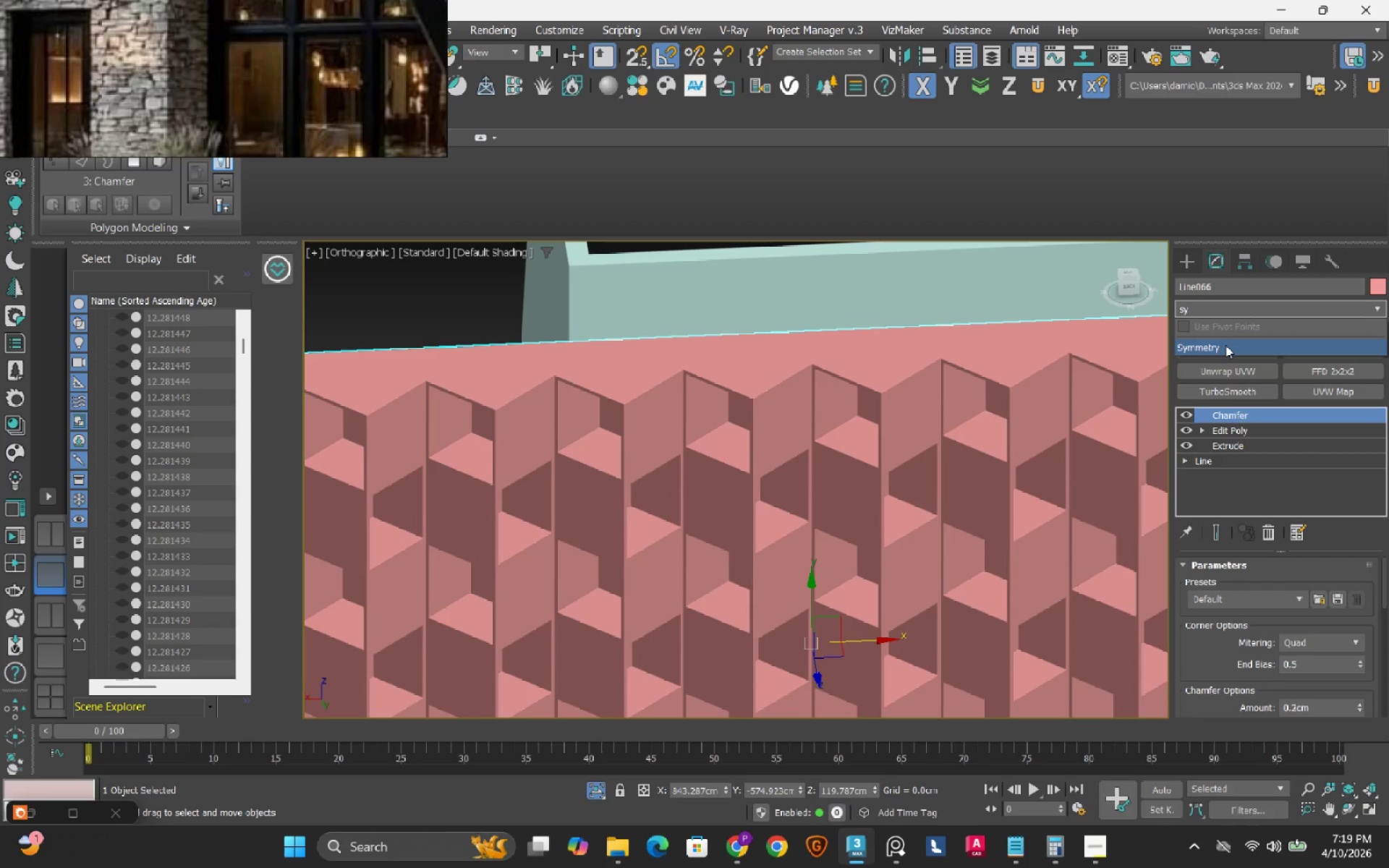 
left_click([1226, 345])
 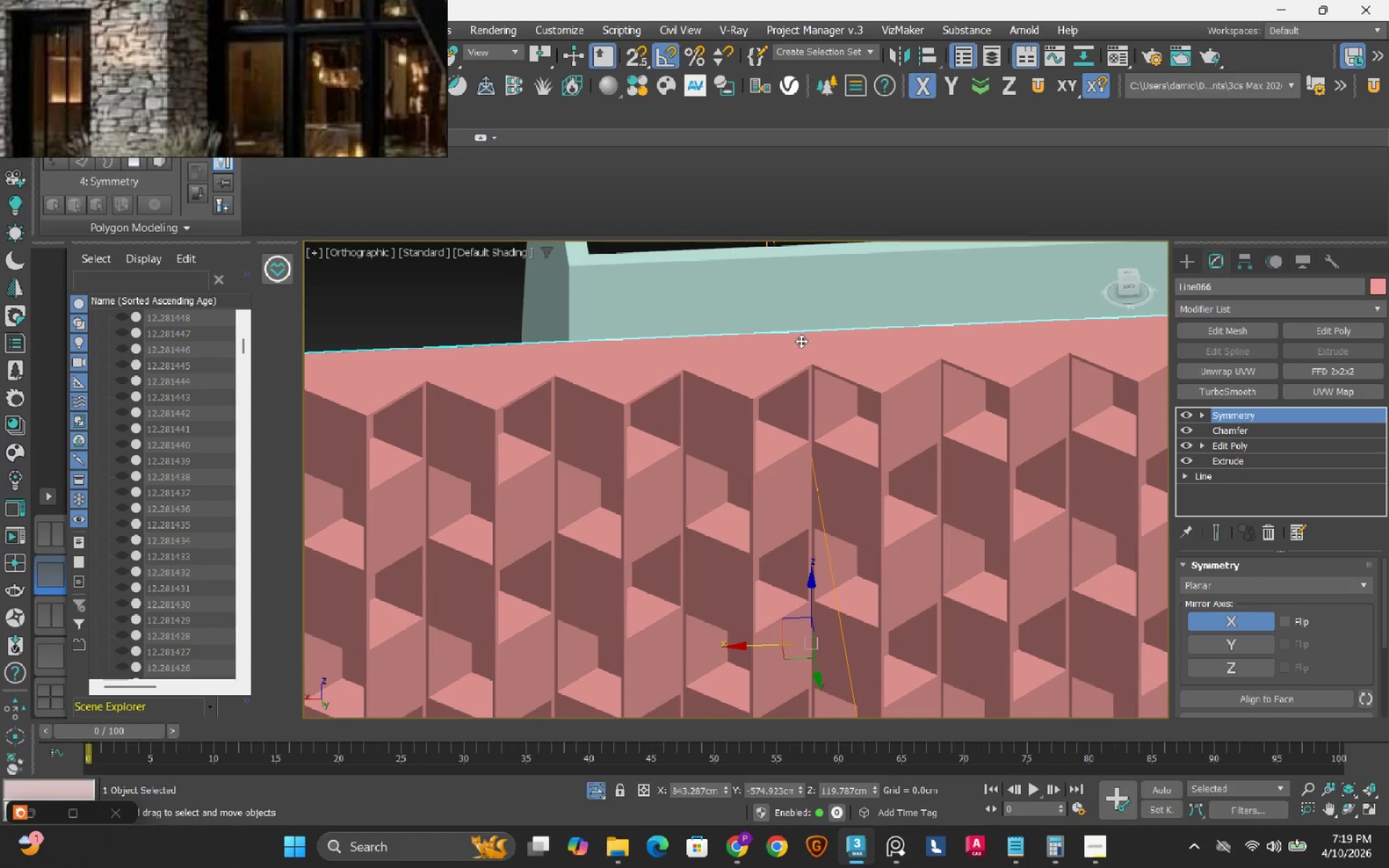 
scroll: coordinate [787, 338], scroll_direction: down, amount: 3.0
 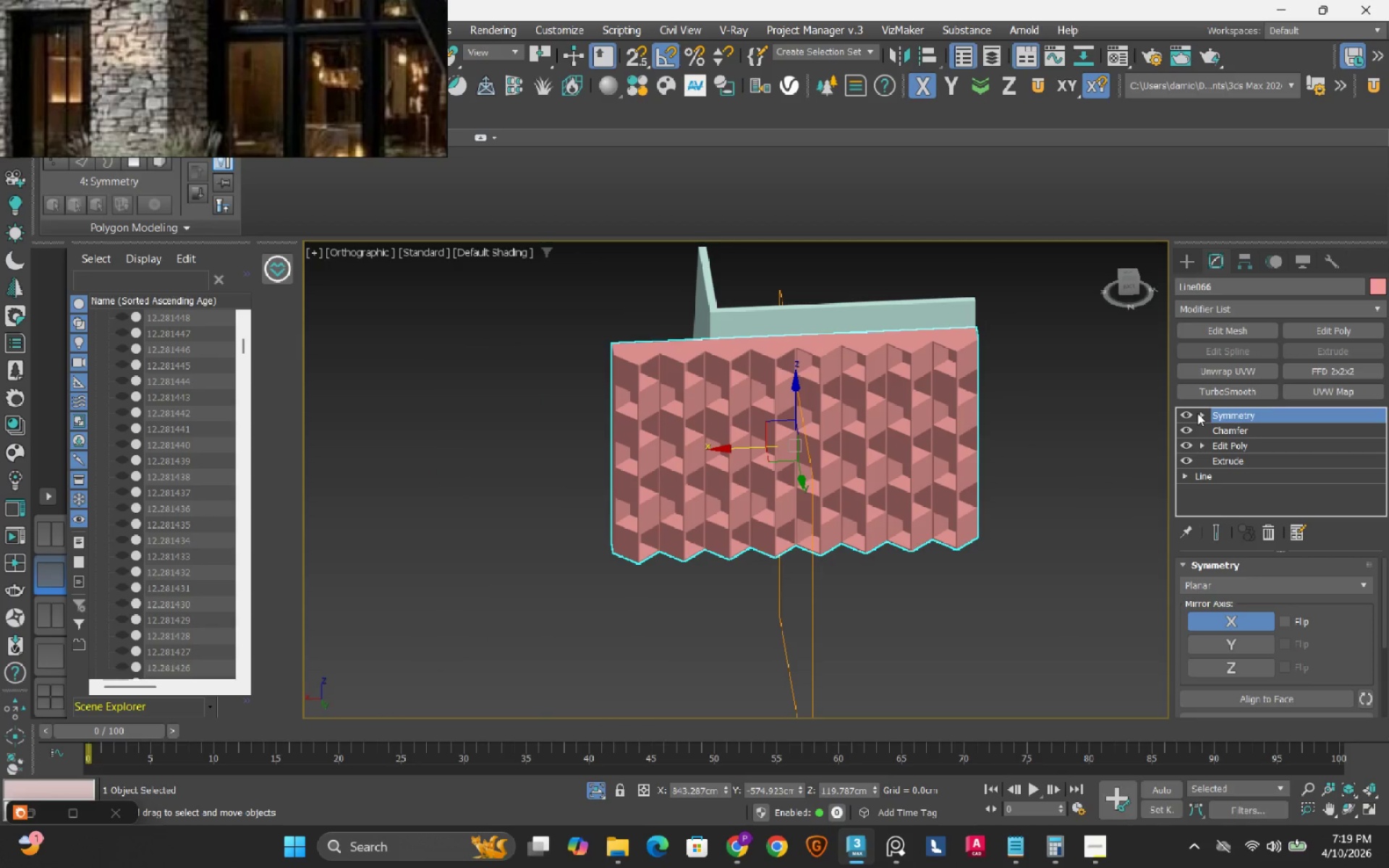 
wait(5.4)
 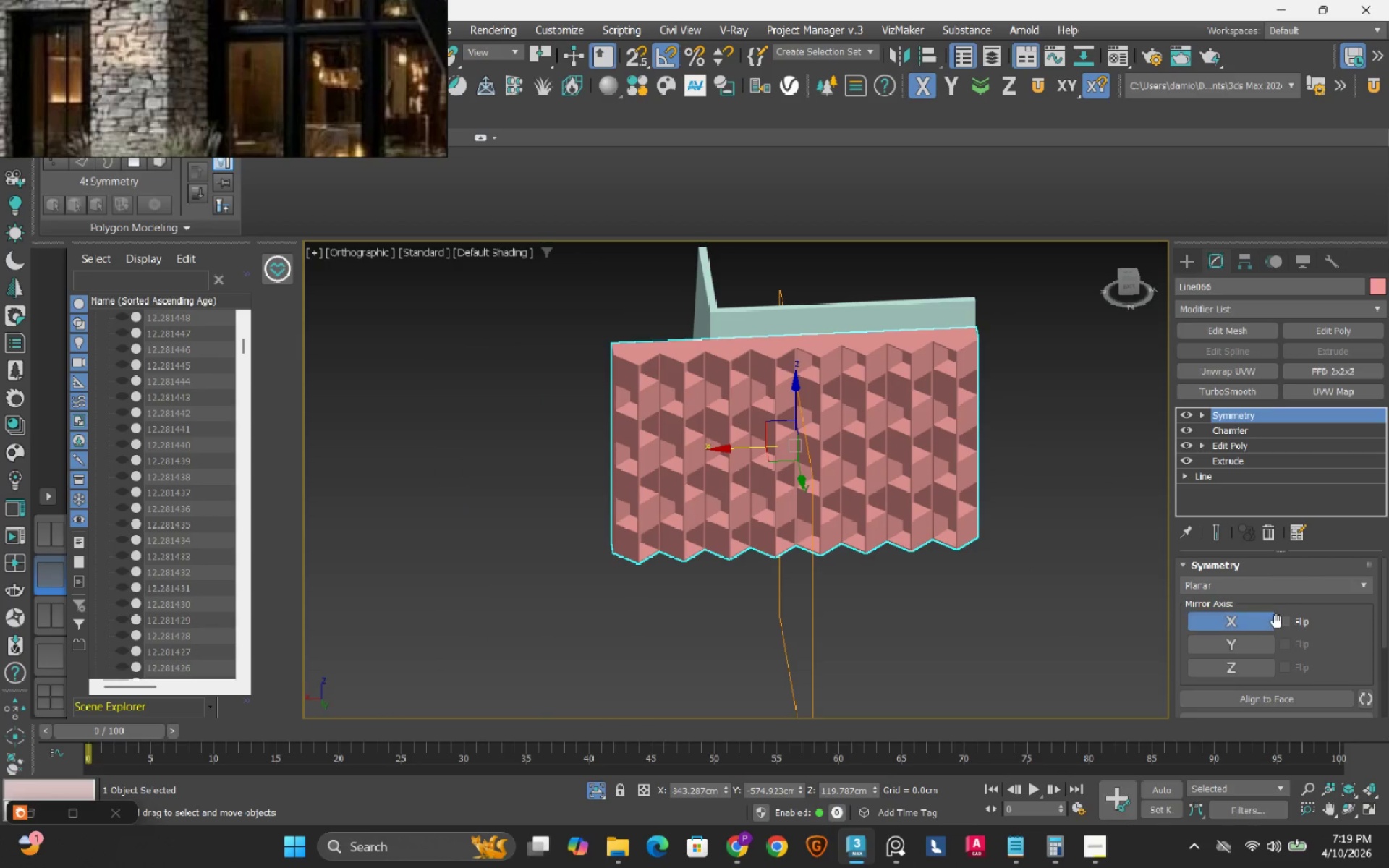 
left_click([1284, 616])
 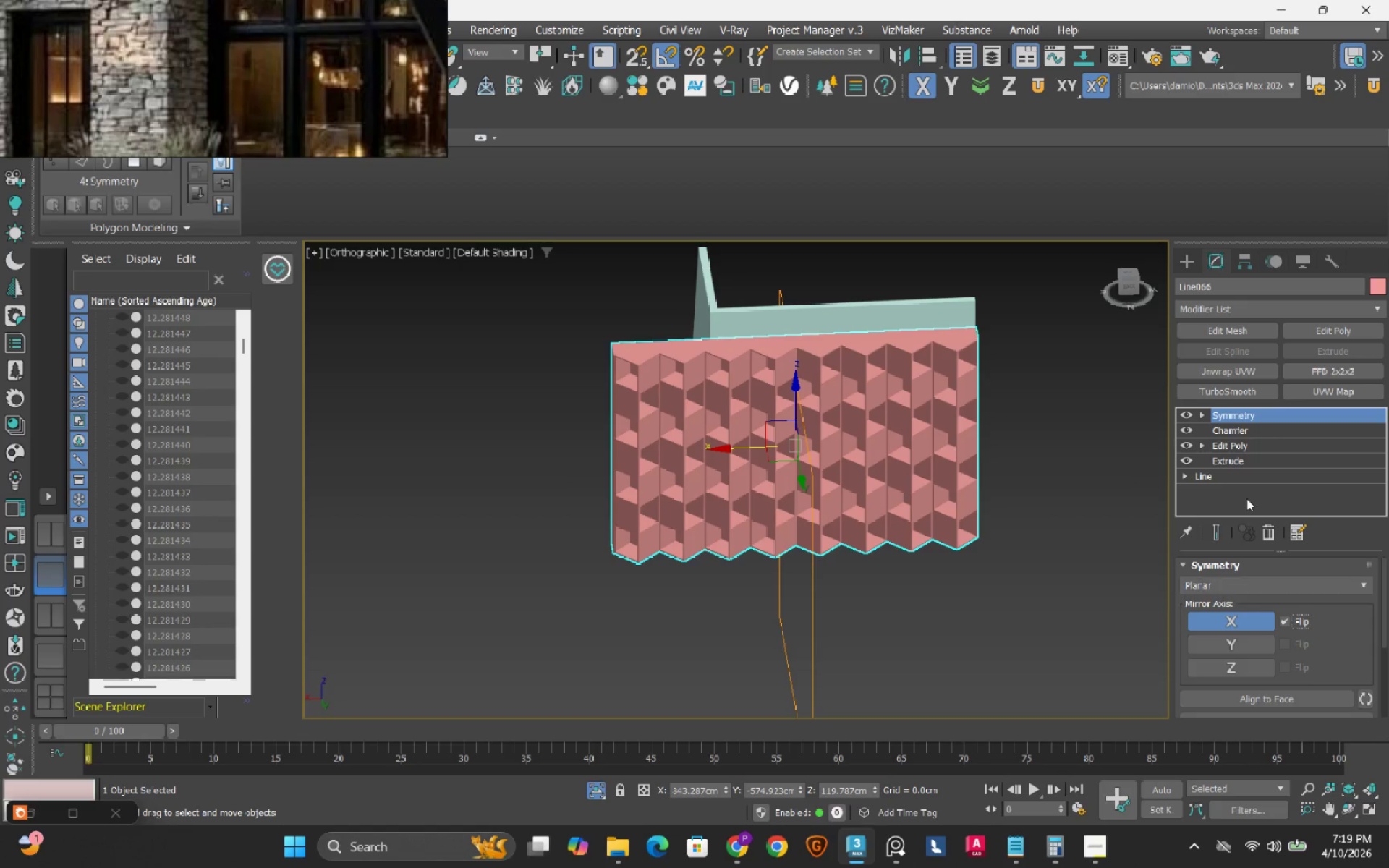 
left_click([1201, 418])
 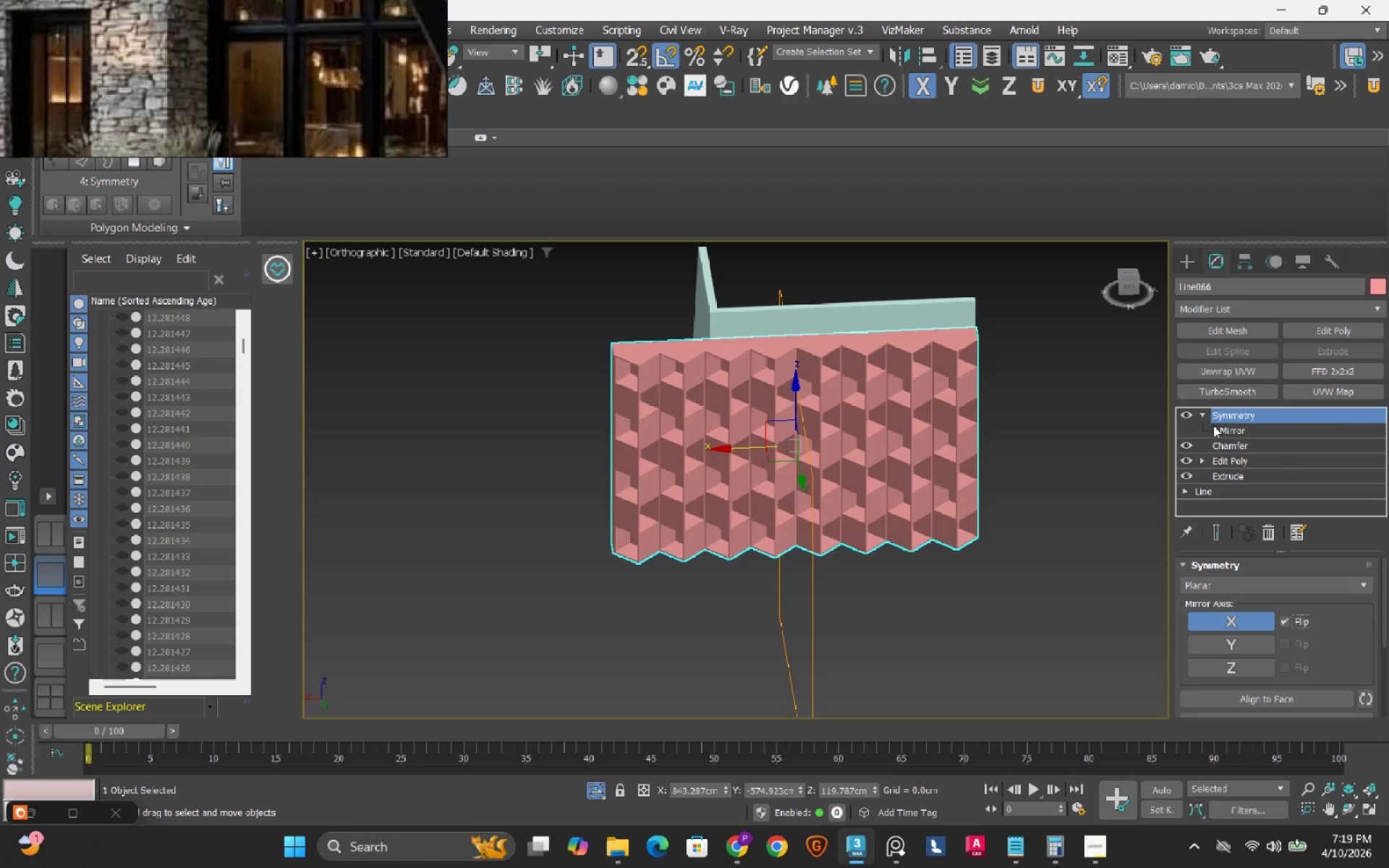 
left_click([1213, 425])
 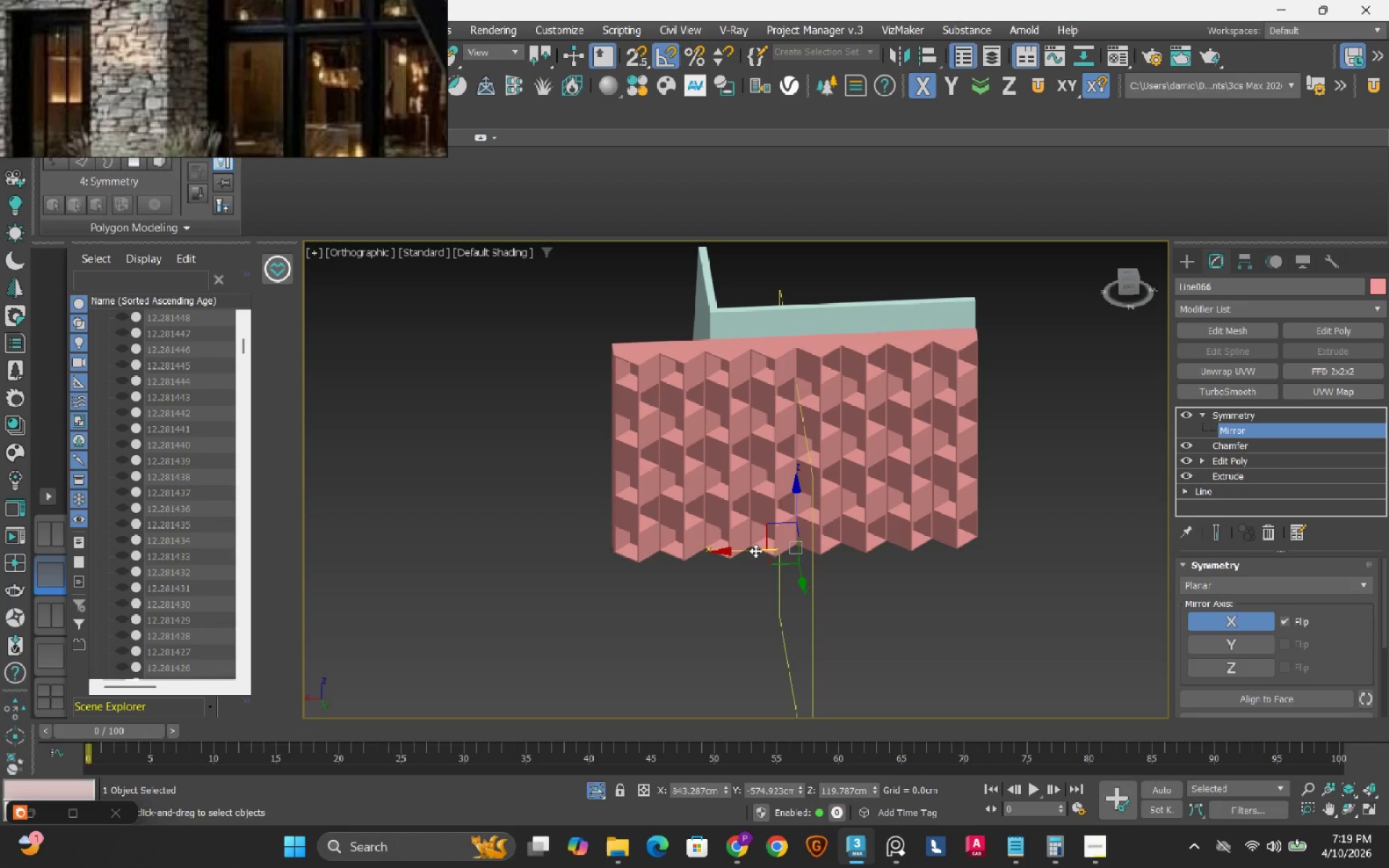 
left_click_drag(start_coordinate=[755, 550], to_coordinate=[812, 553])
 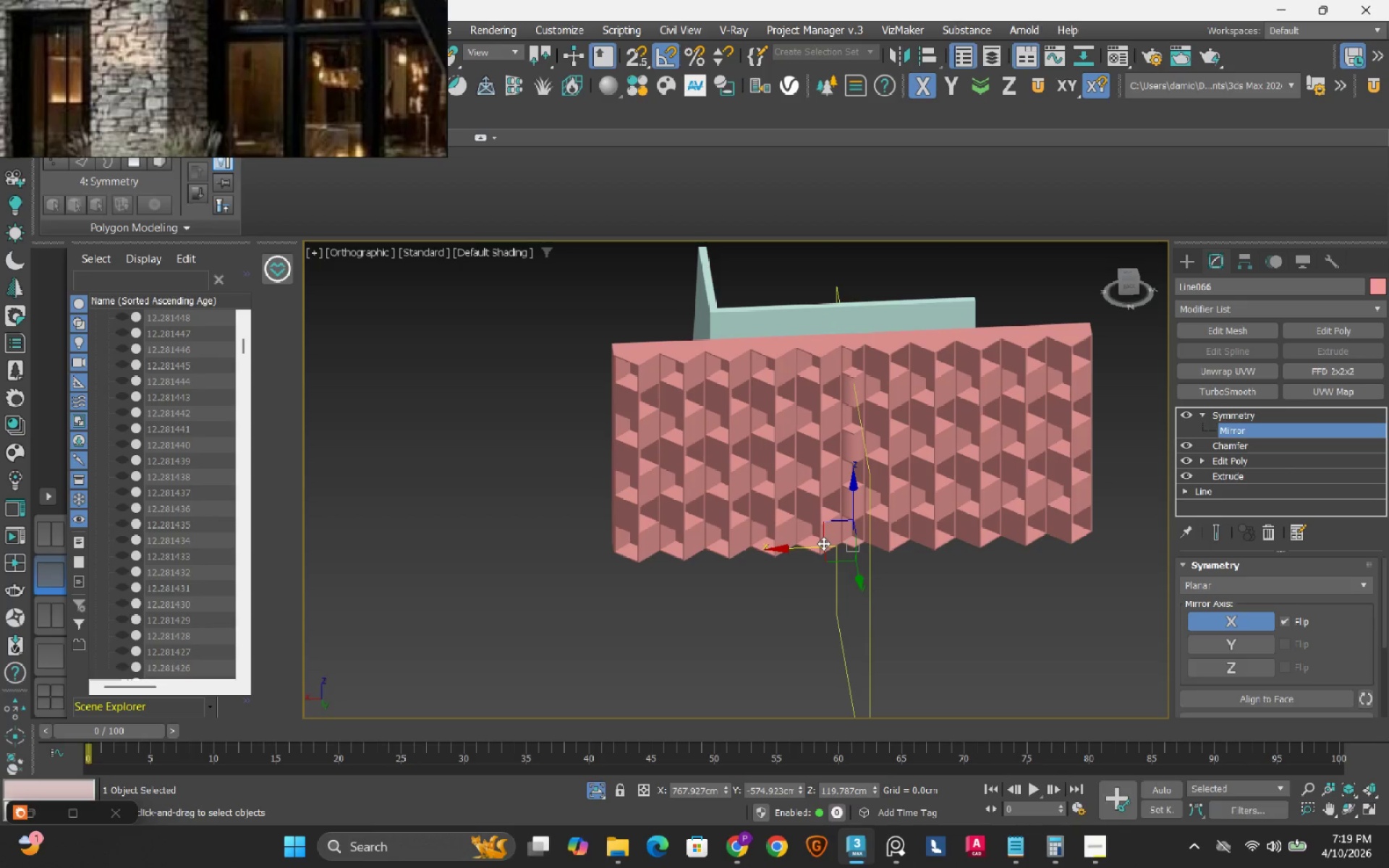 
key(Control+ControlLeft)
 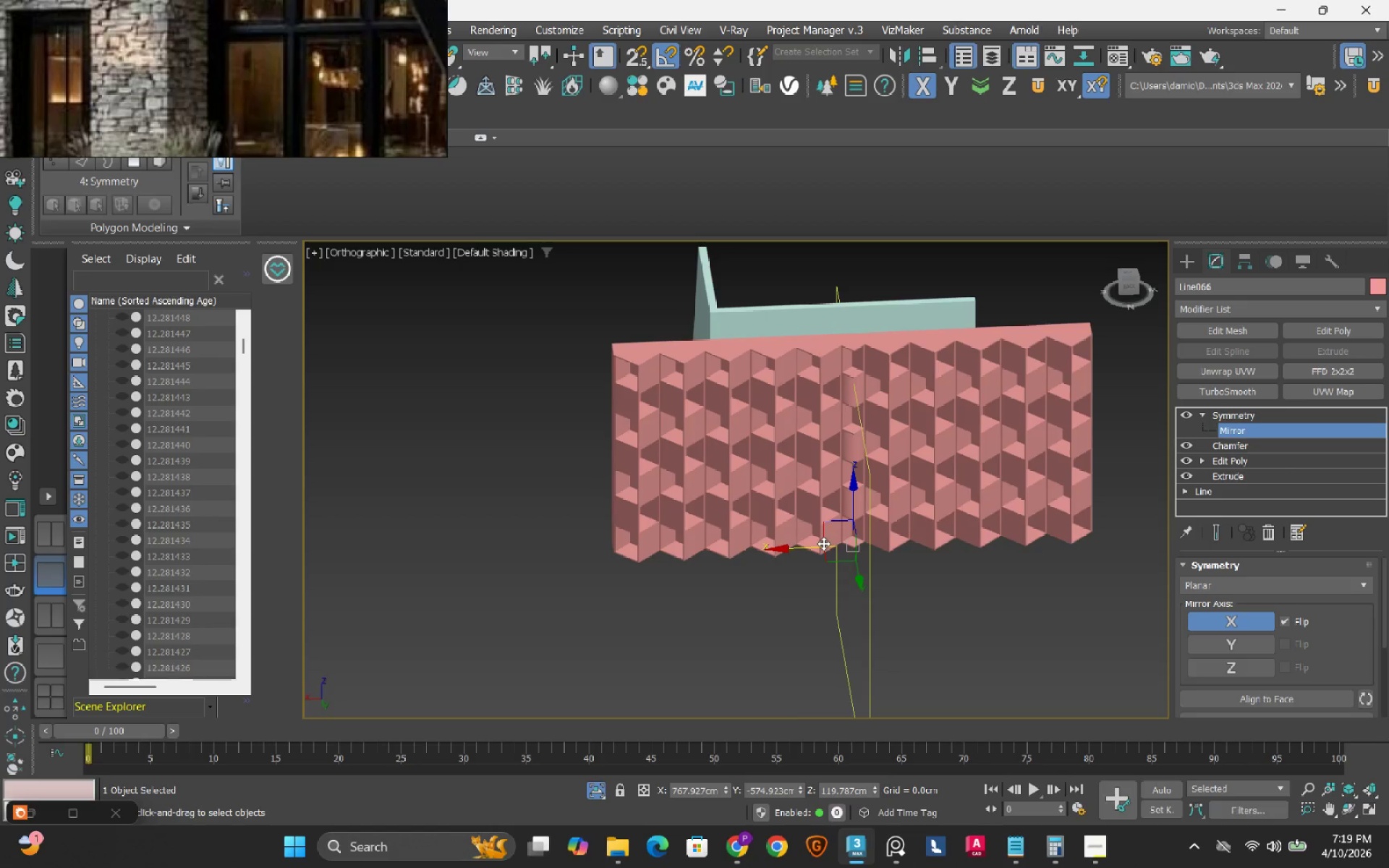 
key(Control+Z)
 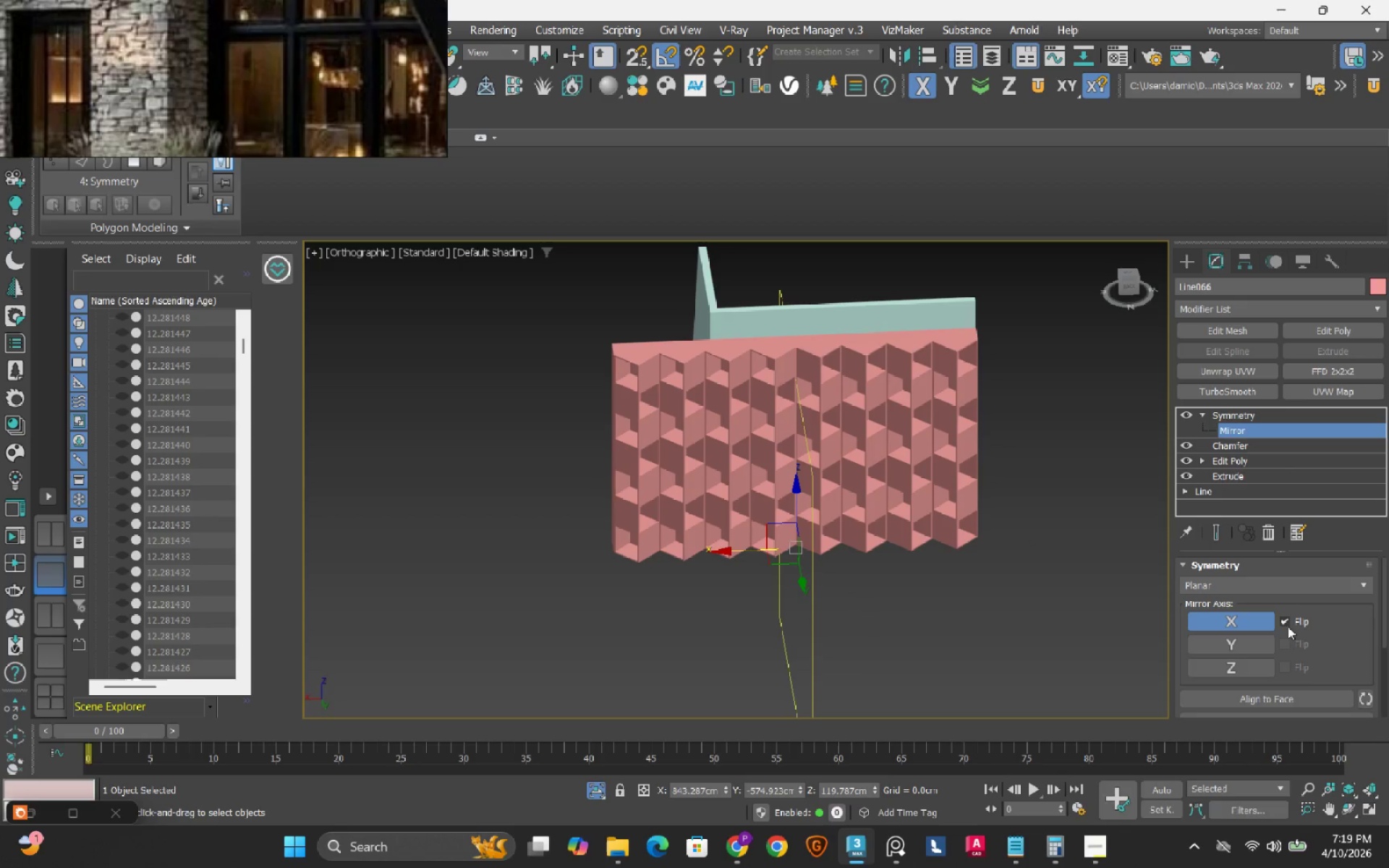 
left_click([1288, 621])
 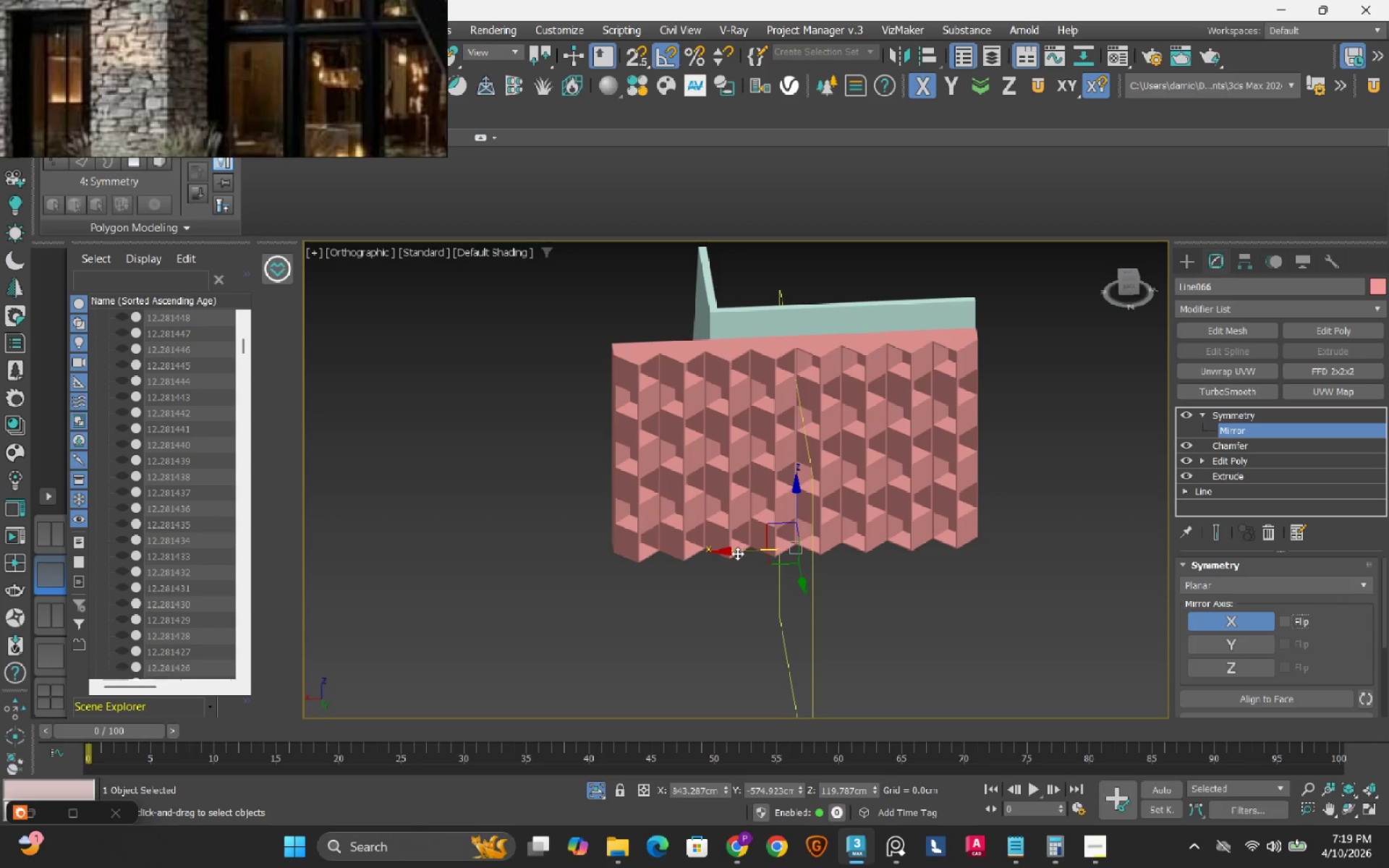 
left_click_drag(start_coordinate=[736, 553], to_coordinate=[804, 547])
 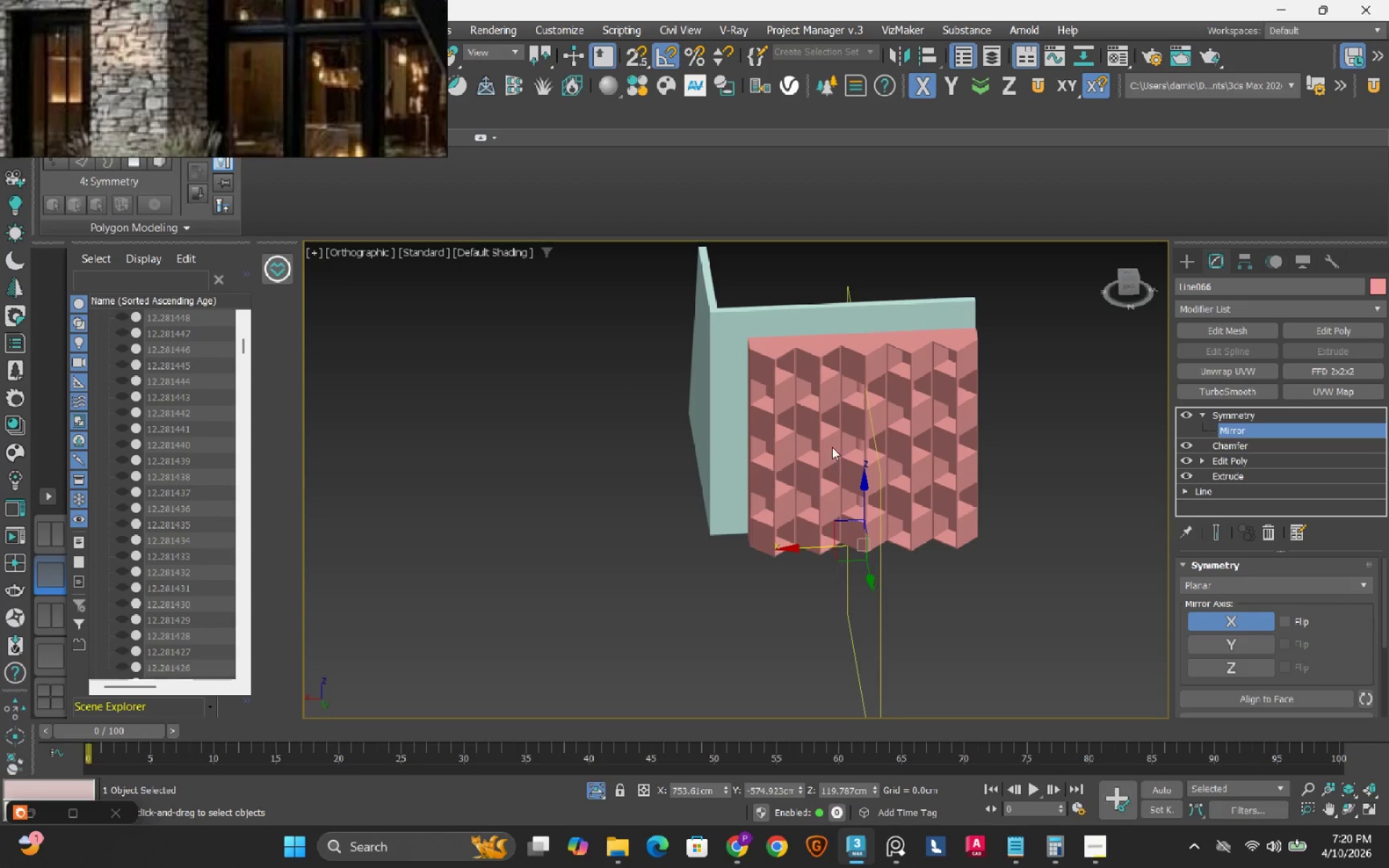 
scroll: coordinate [841, 430], scroll_direction: up, amount: 2.0
 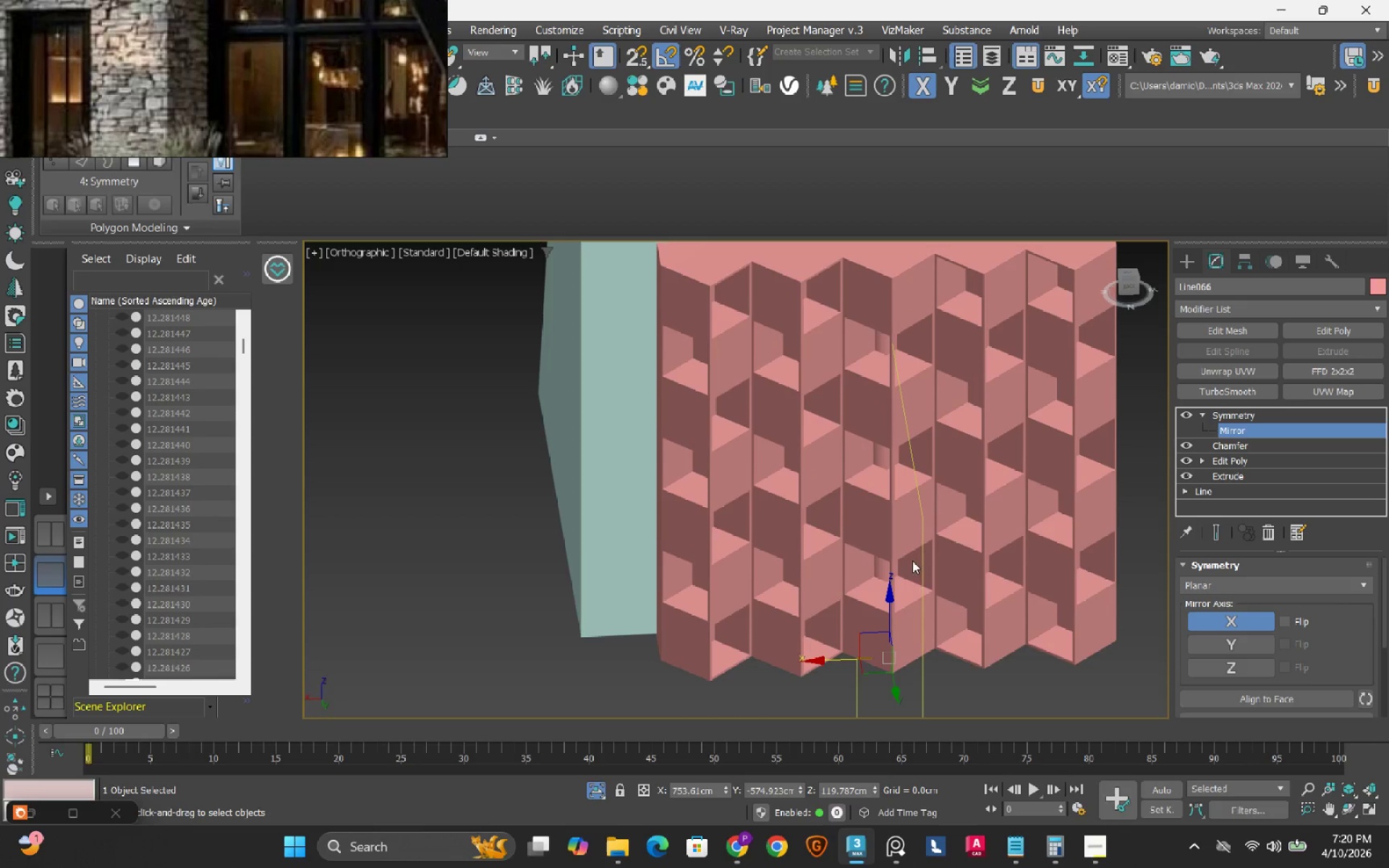 
scroll: coordinate [917, 522], scroll_direction: down, amount: 2.0
 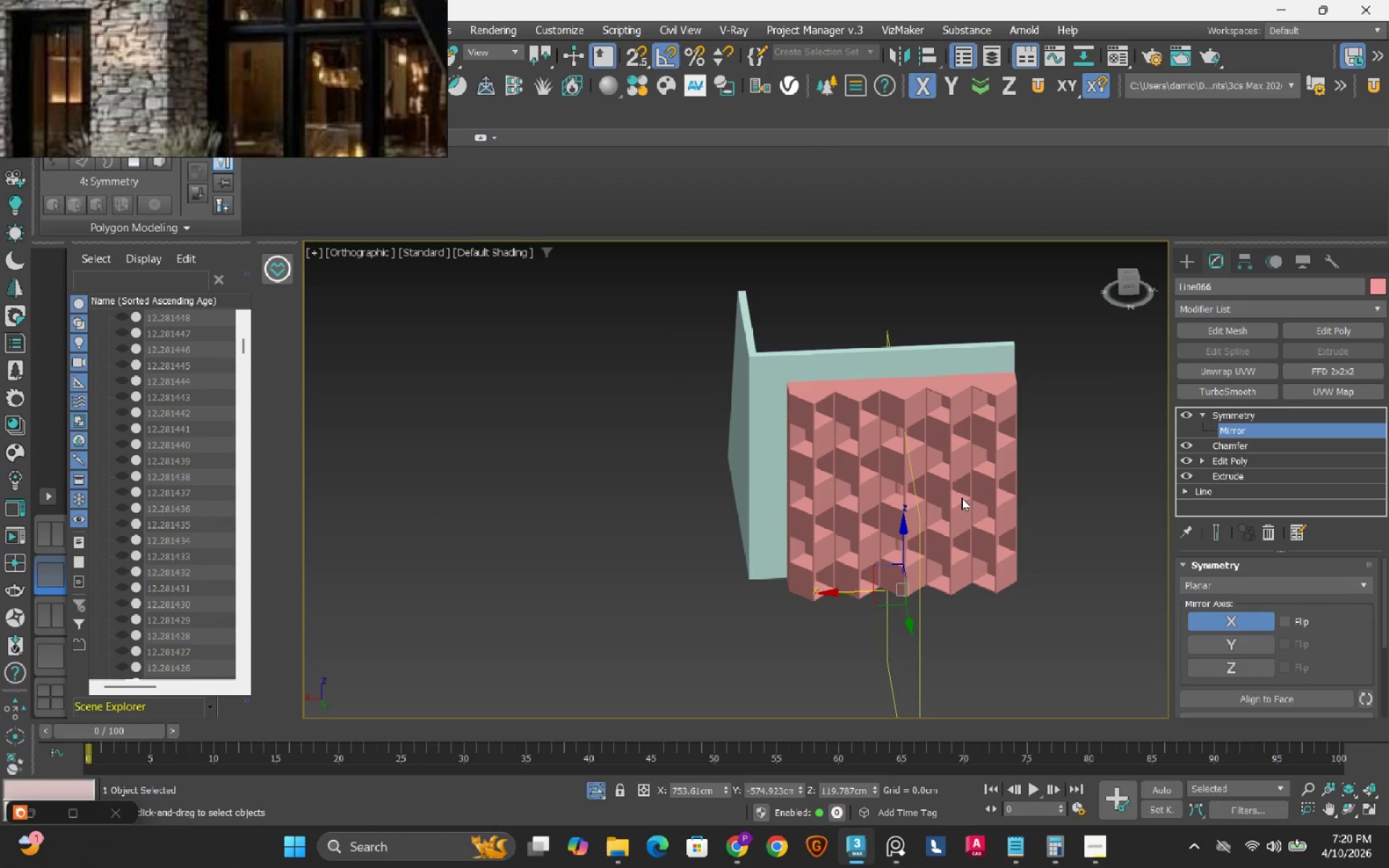 
hold_key(key=AltLeft, duration=1.51)
 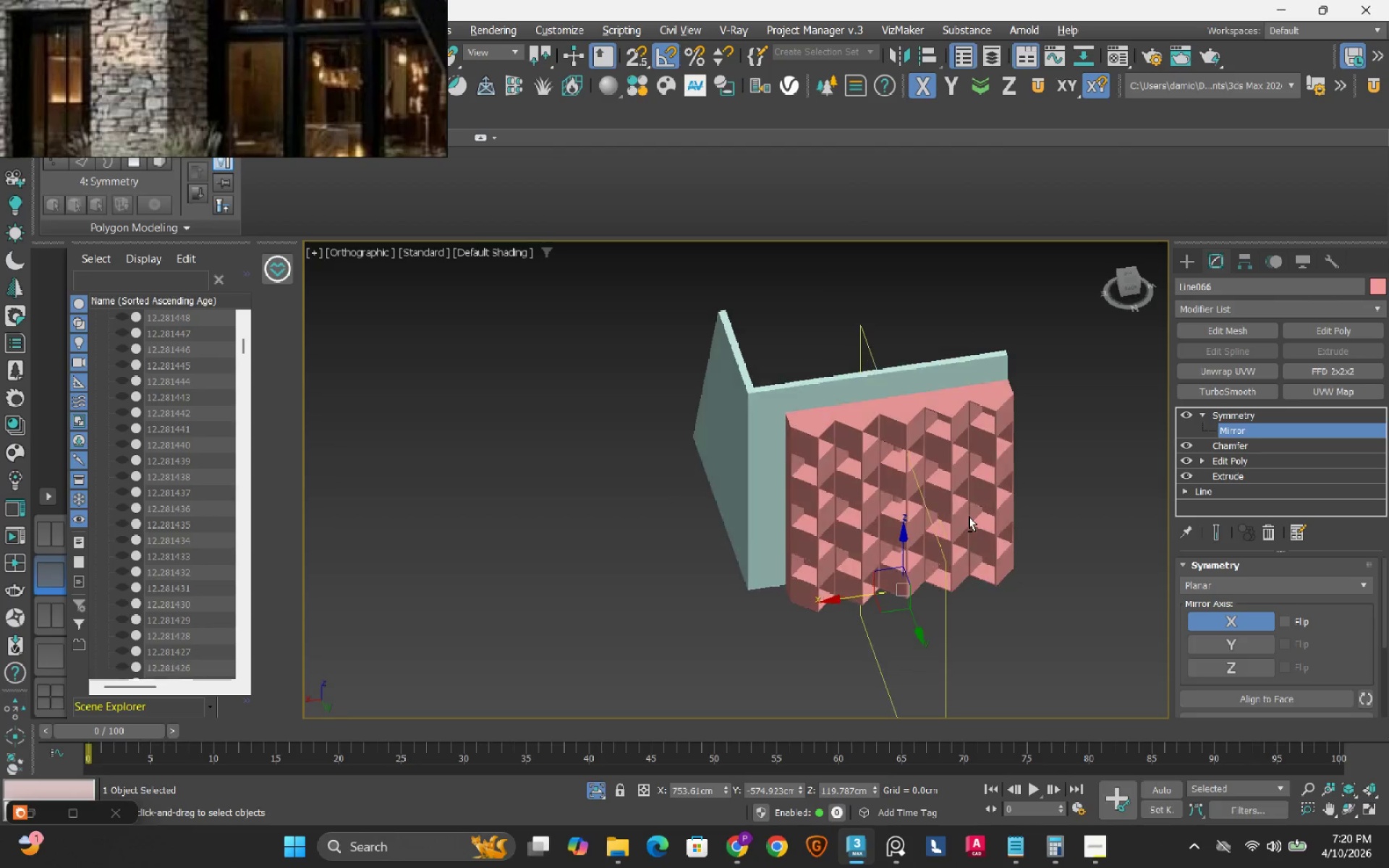 
hold_key(key=AltLeft, duration=1.52)
 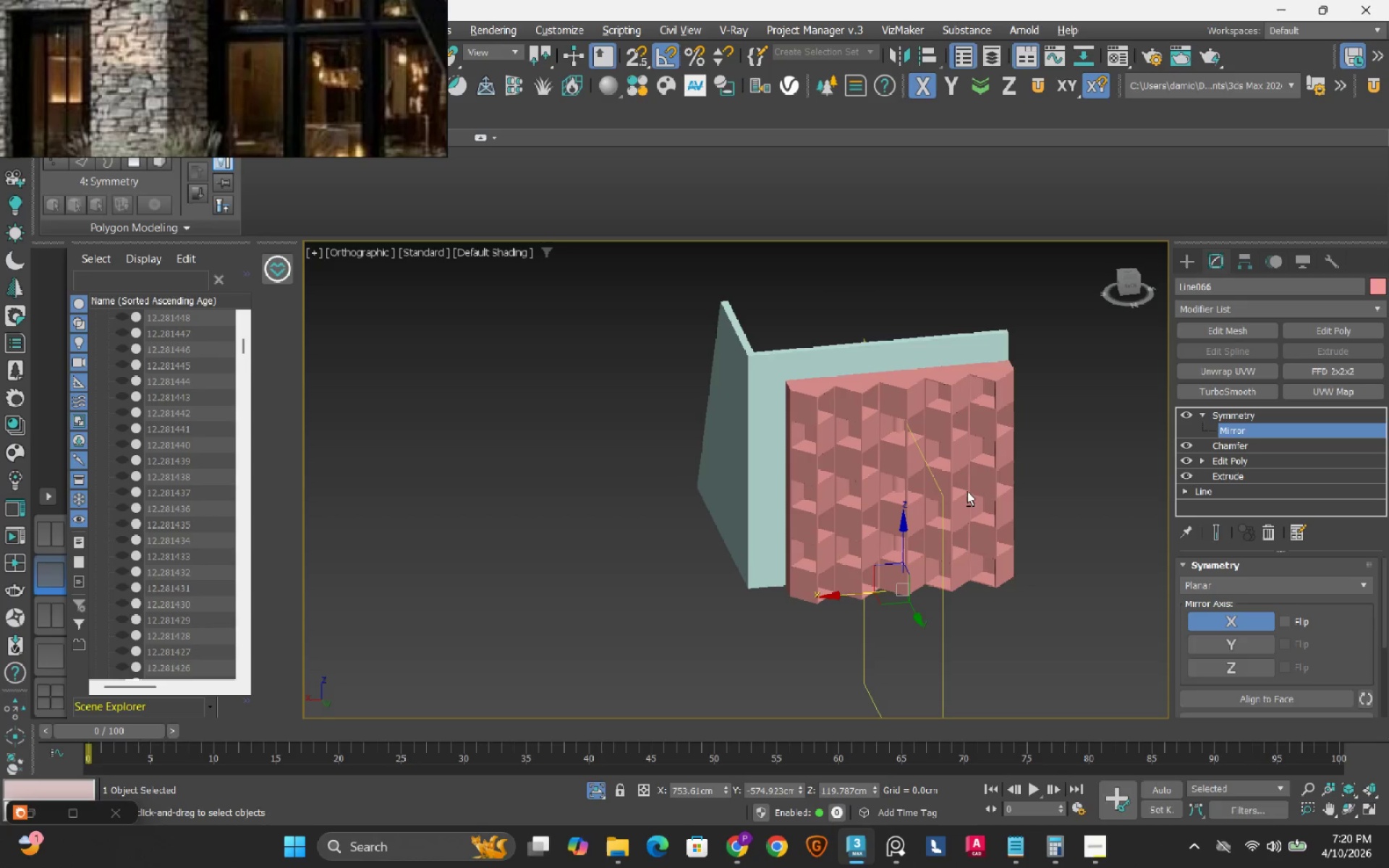 
hold_key(key=AltLeft, duration=0.73)
 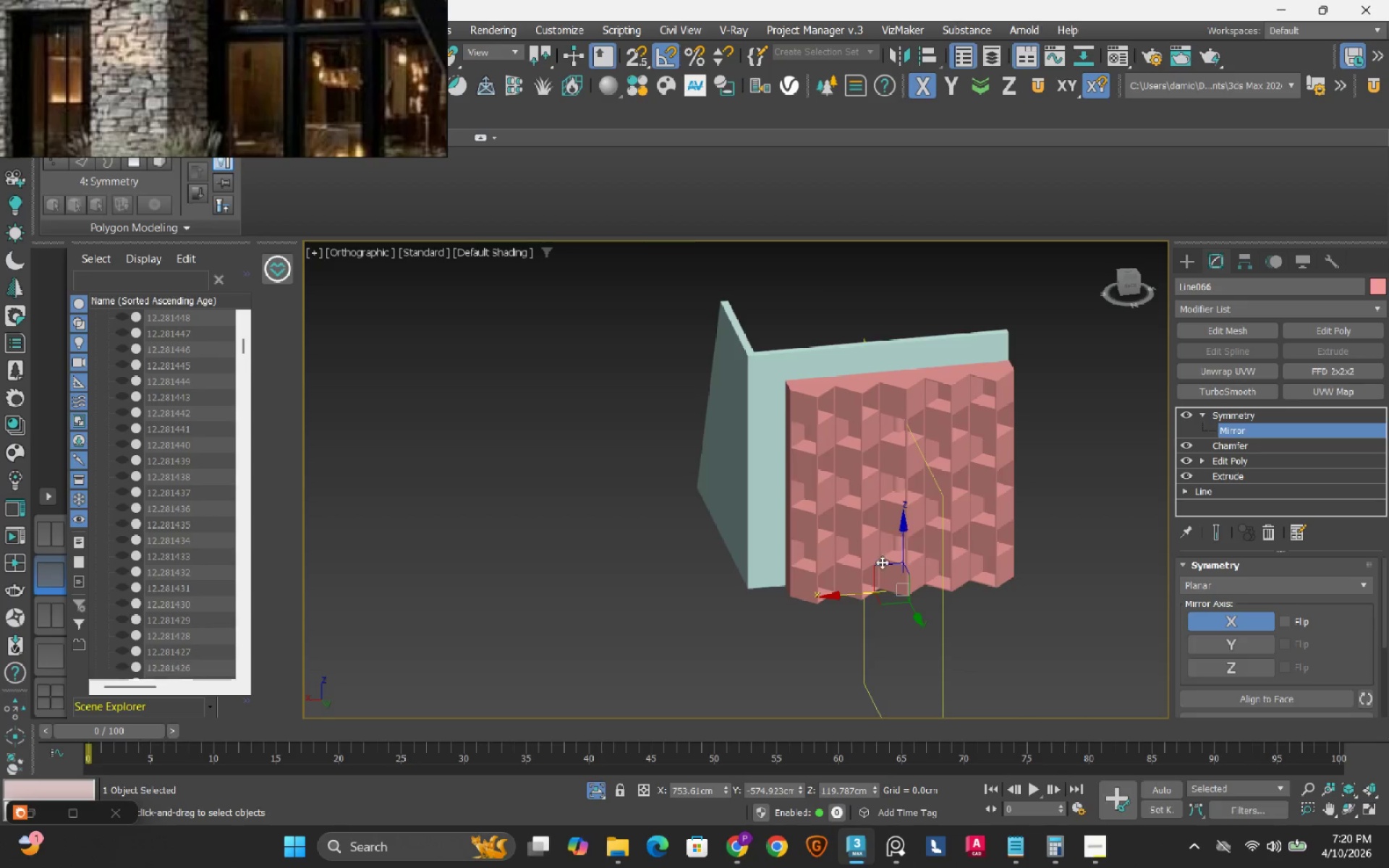 
scroll: coordinate [878, 580], scroll_direction: up, amount: 2.0
 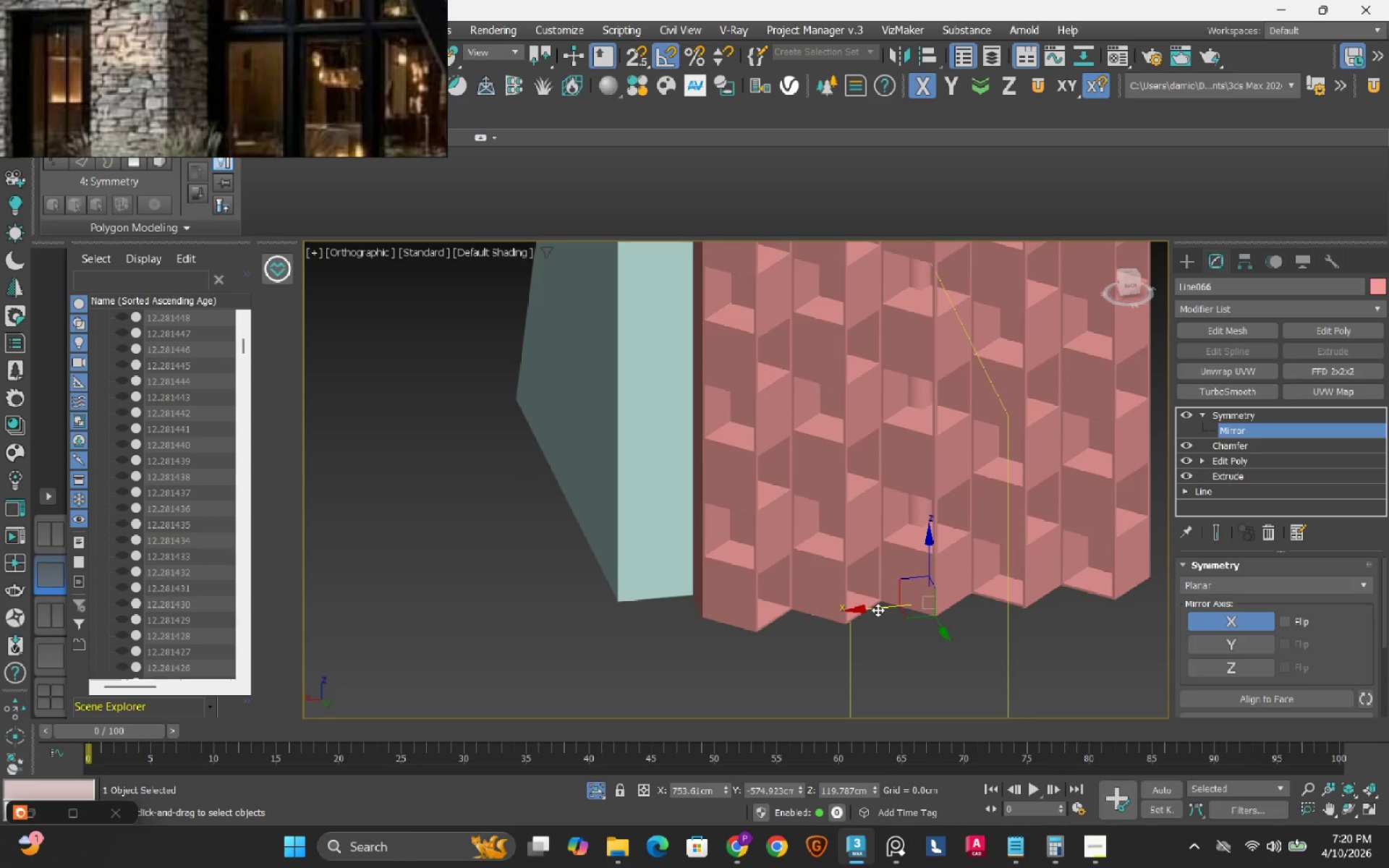 
scroll: coordinate [878, 610], scroll_direction: down, amount: 2.0
 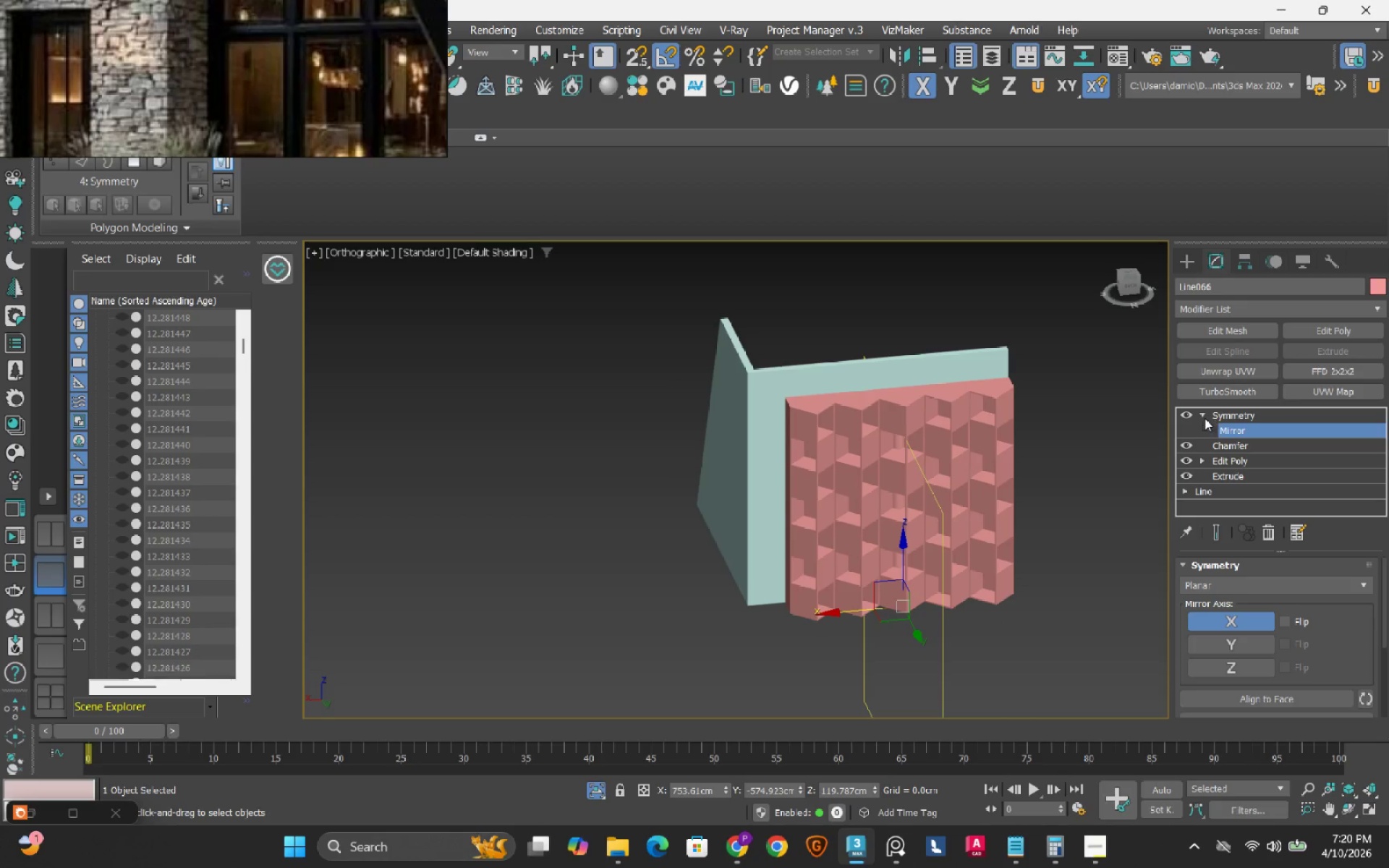 
double_click([1227, 414])
 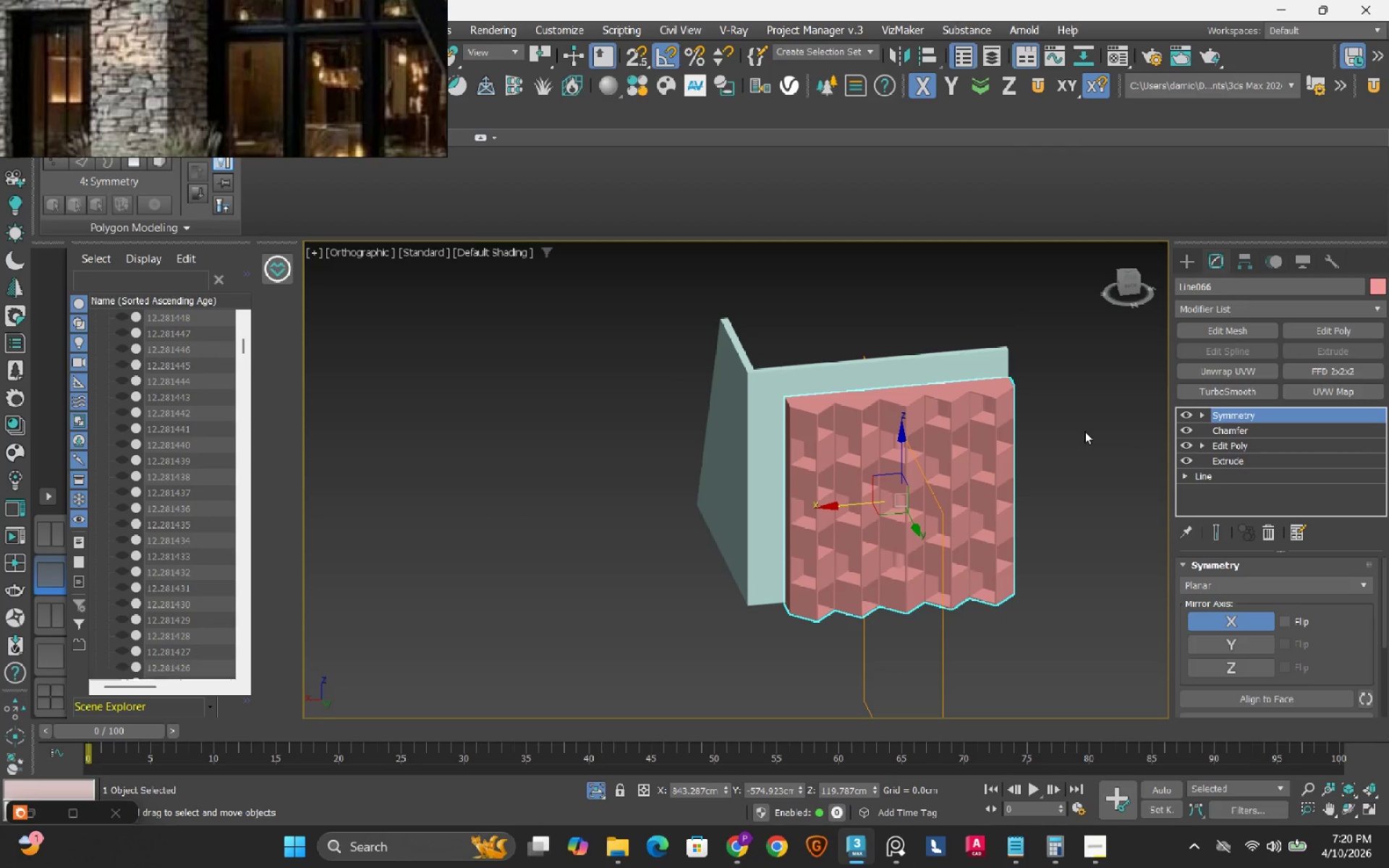 
left_click([1109, 425])
 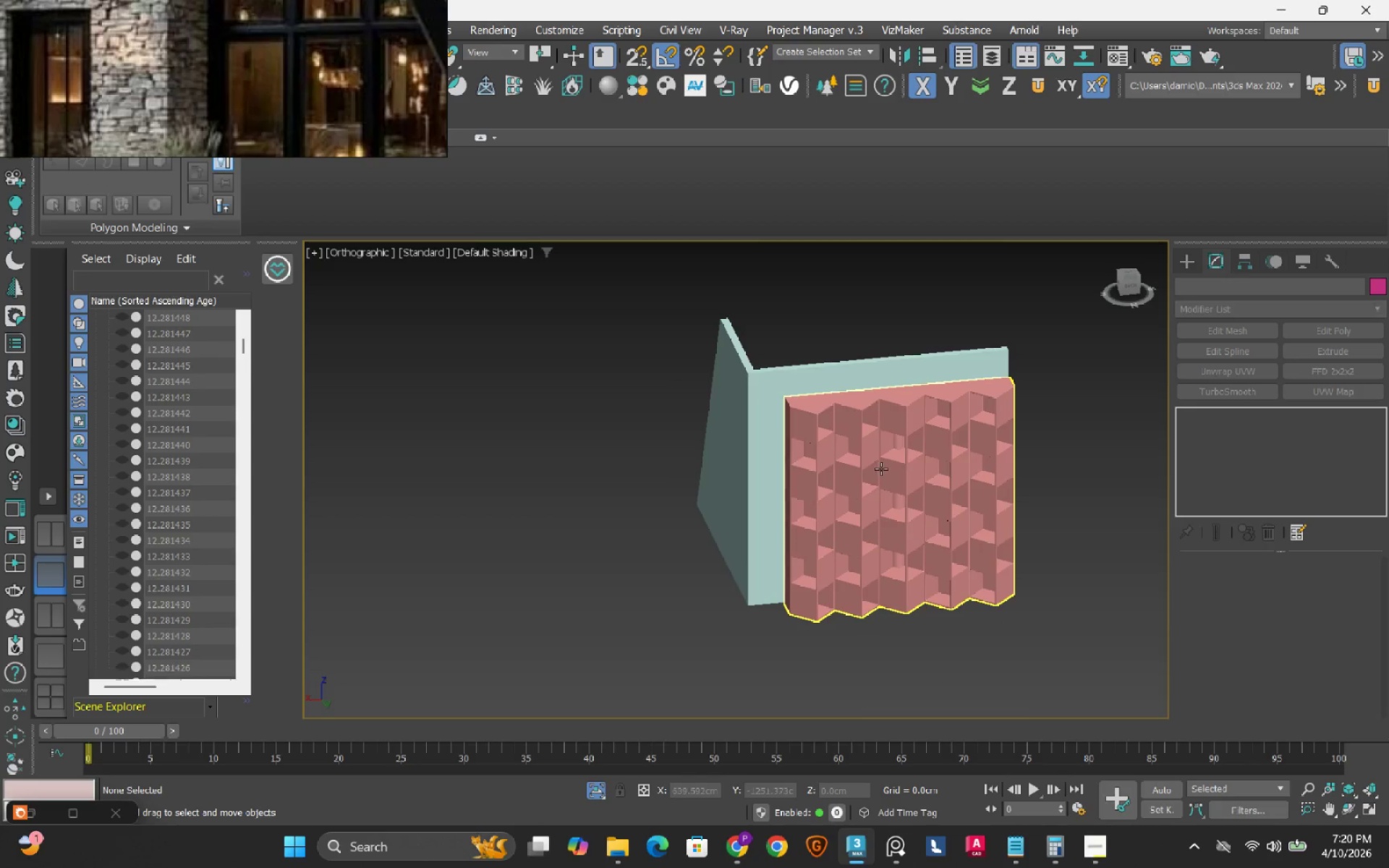 
scroll: coordinate [881, 469], scroll_direction: up, amount: 1.0
 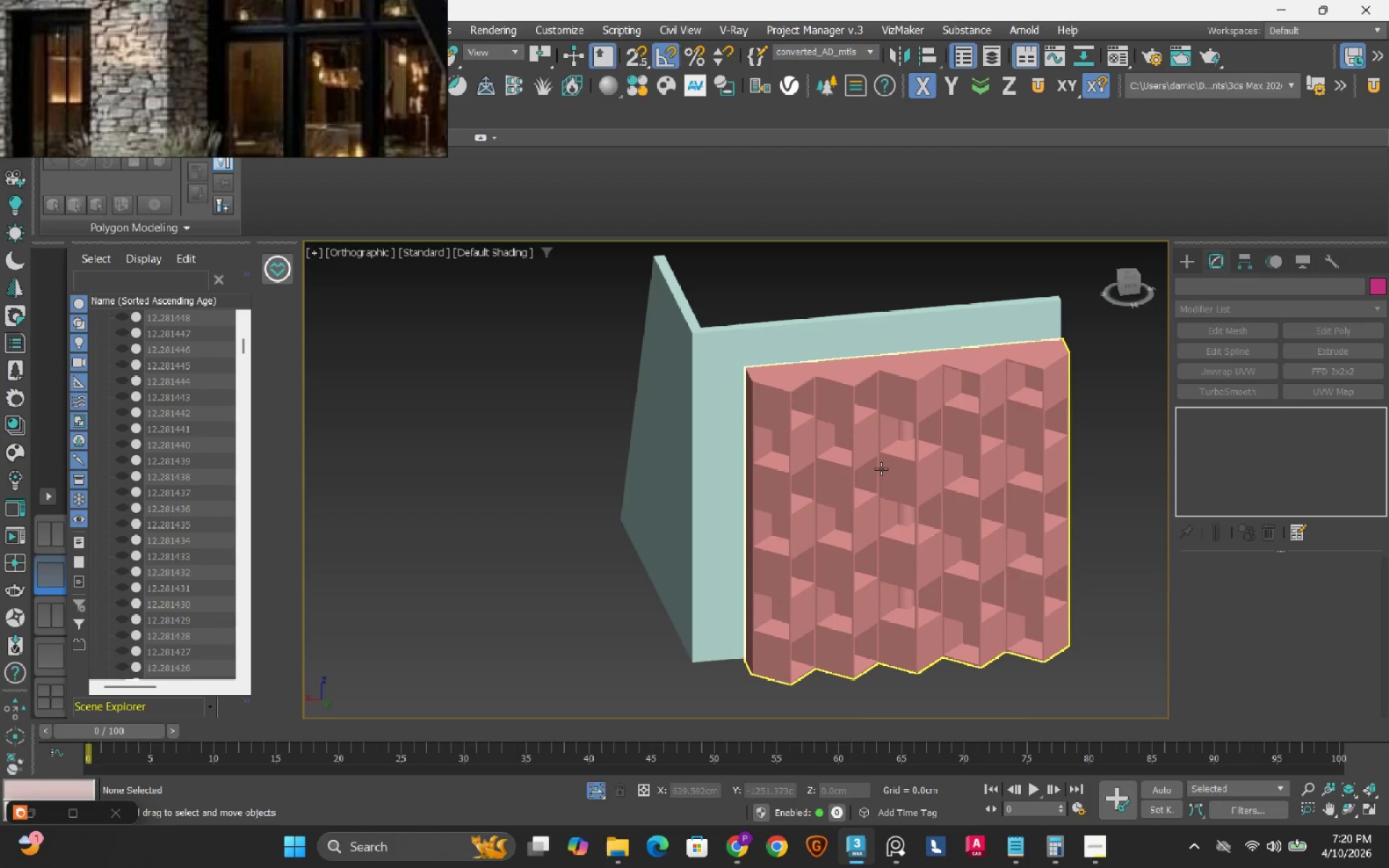 
left_click([881, 469])
 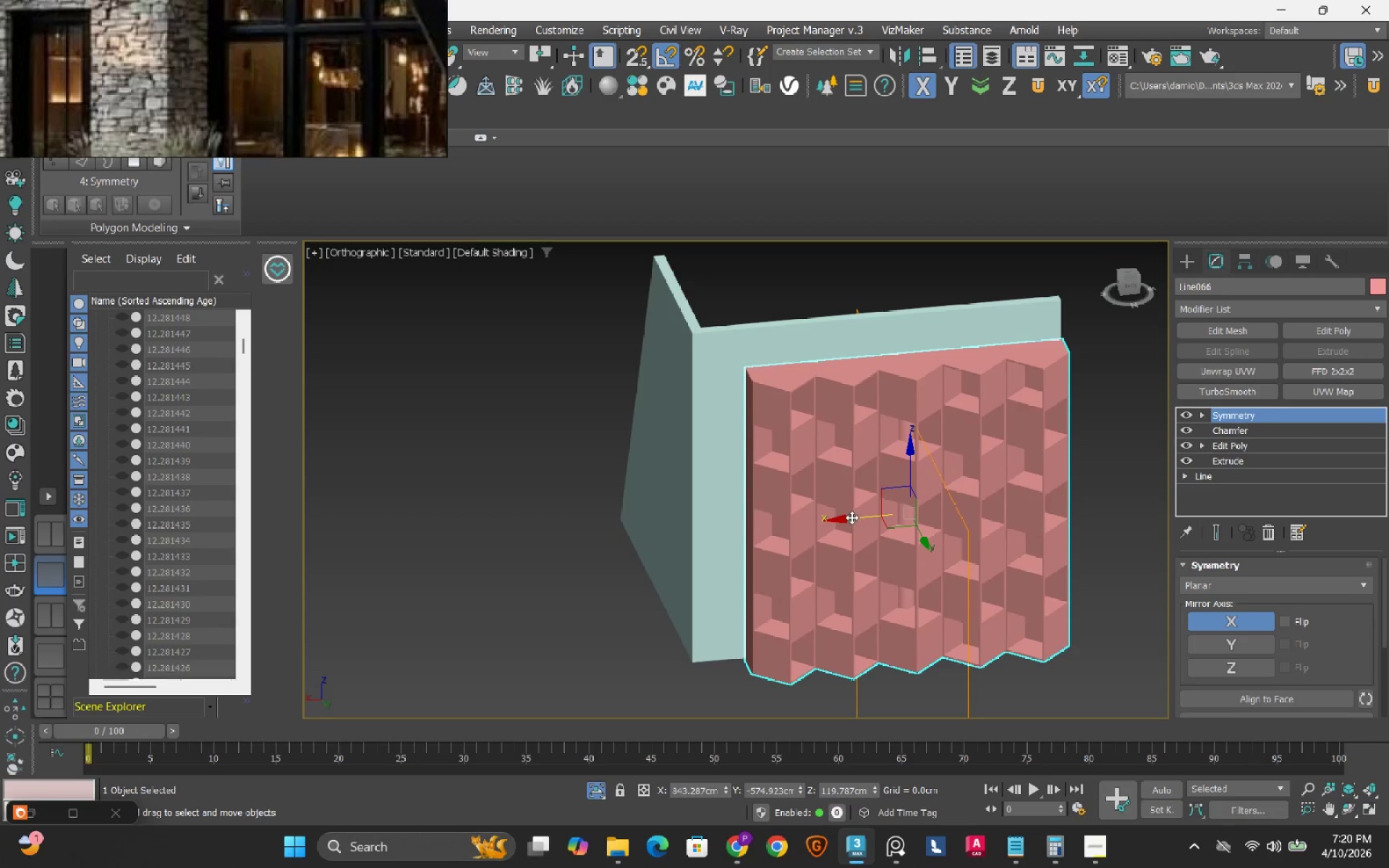 
left_click_drag(start_coordinate=[851, 517], to_coordinate=[822, 526])
 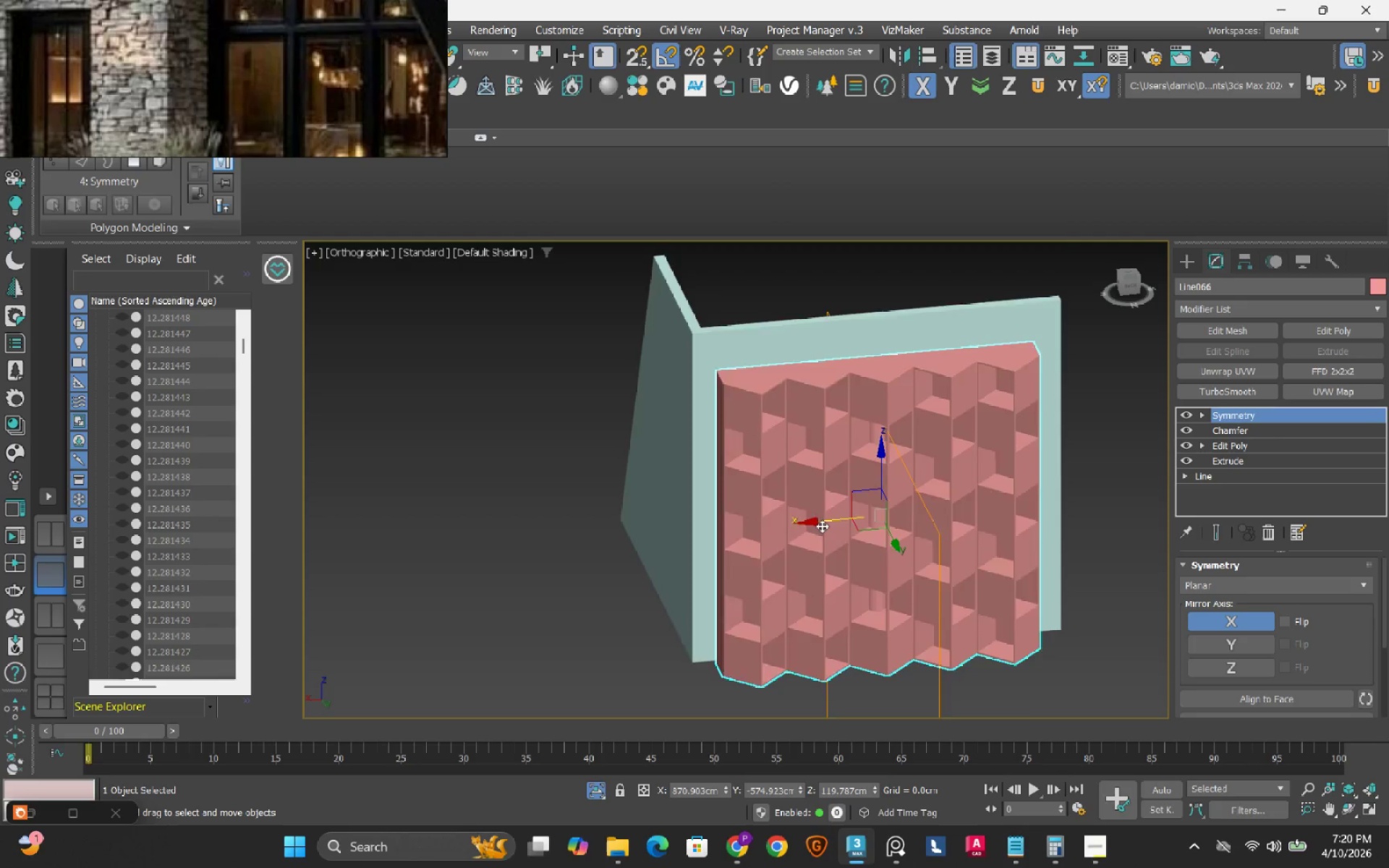 
scroll: coordinate [822, 525], scroll_direction: down, amount: 2.0
 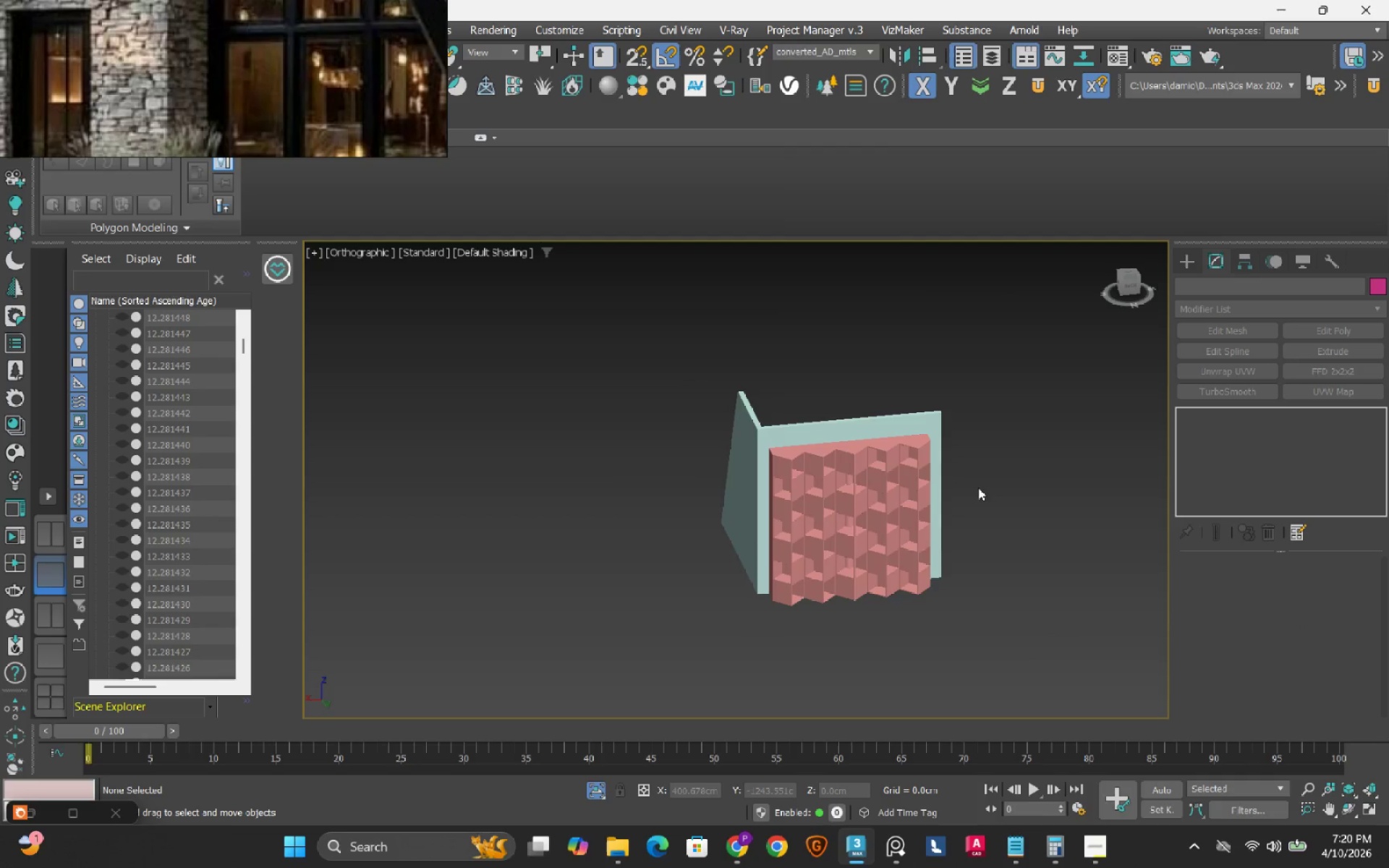 
hold_key(key=AltLeft, duration=0.52)
 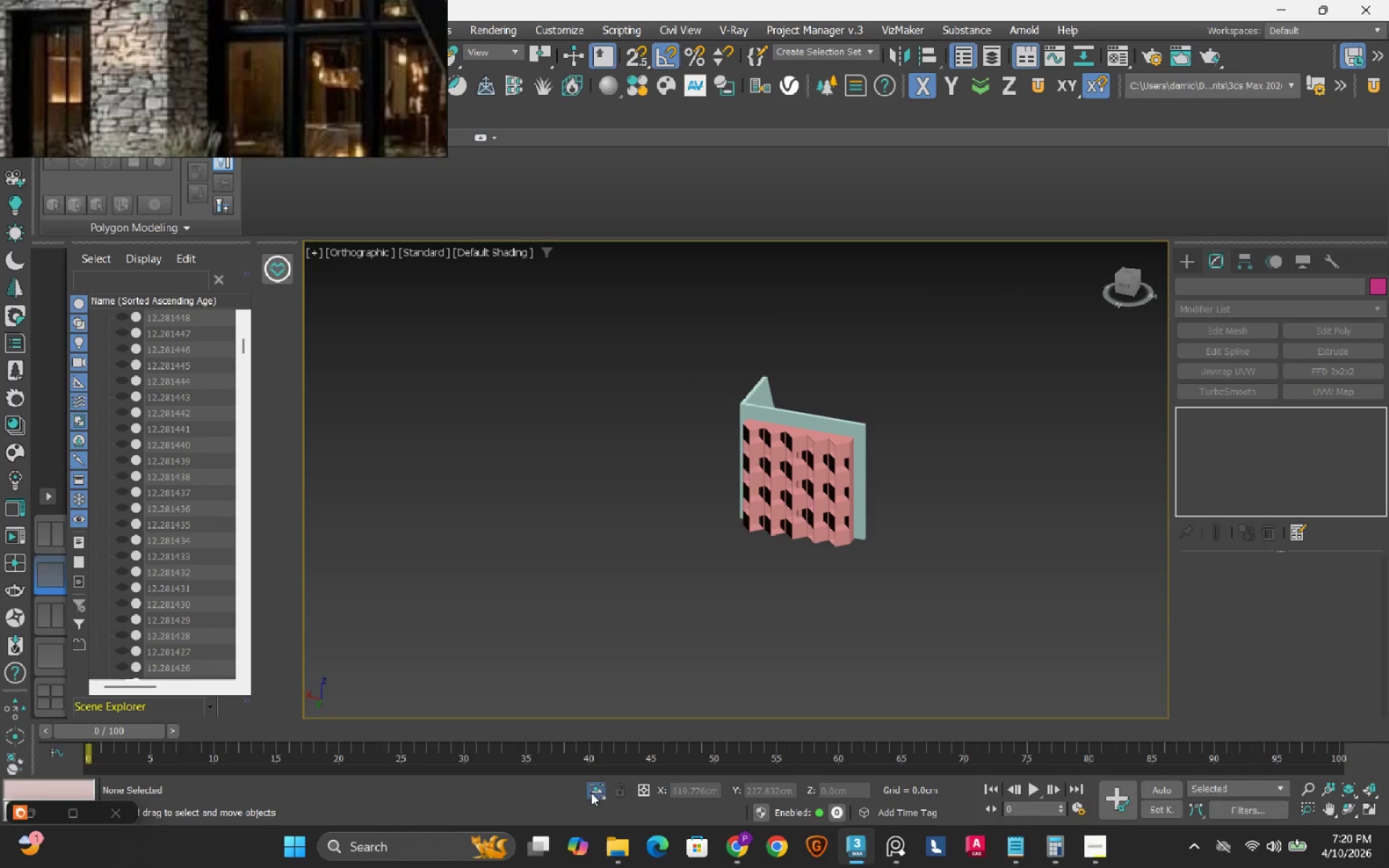 
scroll: coordinate [978, 488], scroll_direction: down, amount: 1.0
 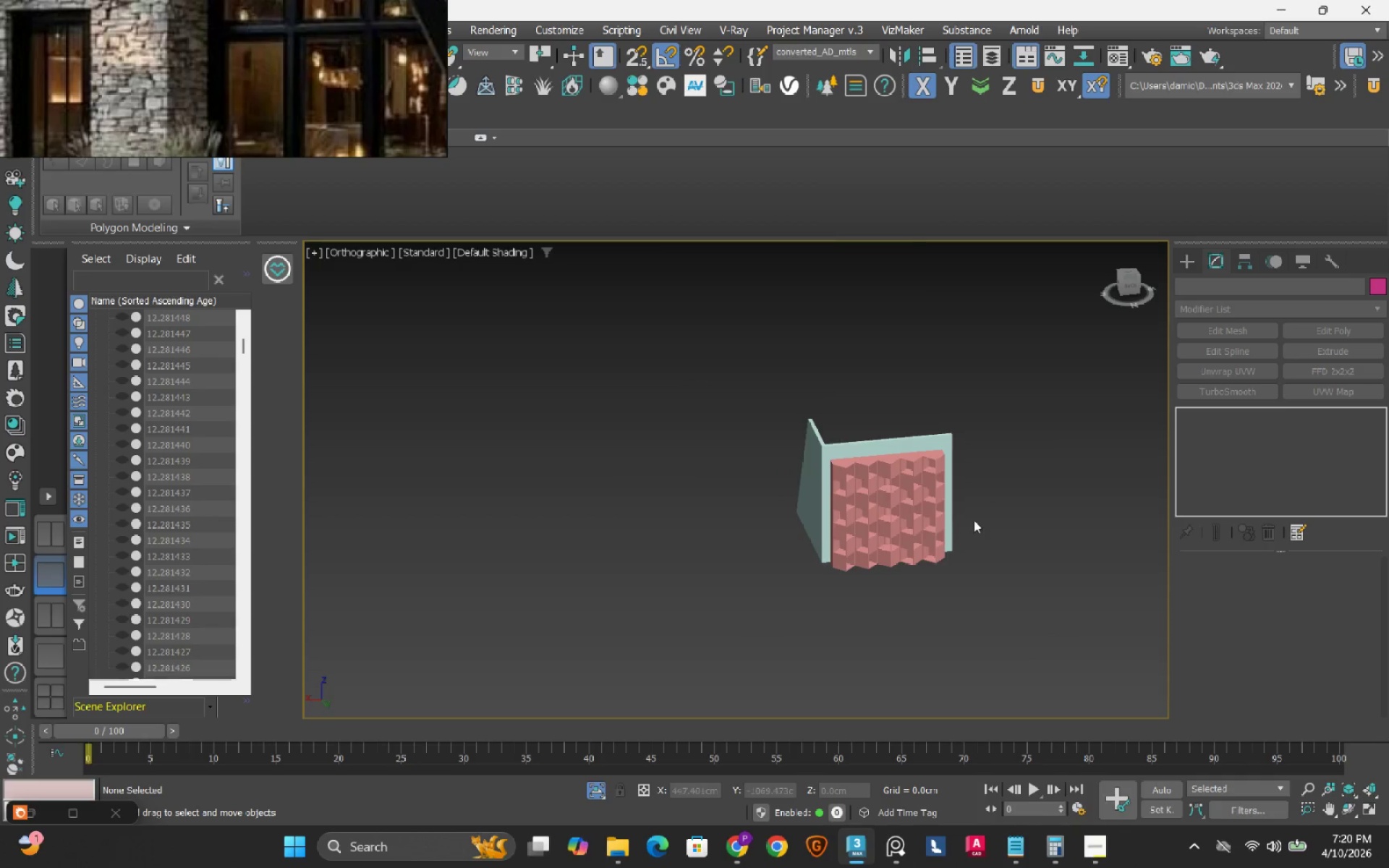 
hold_key(key=AltLeft, duration=1.5)
 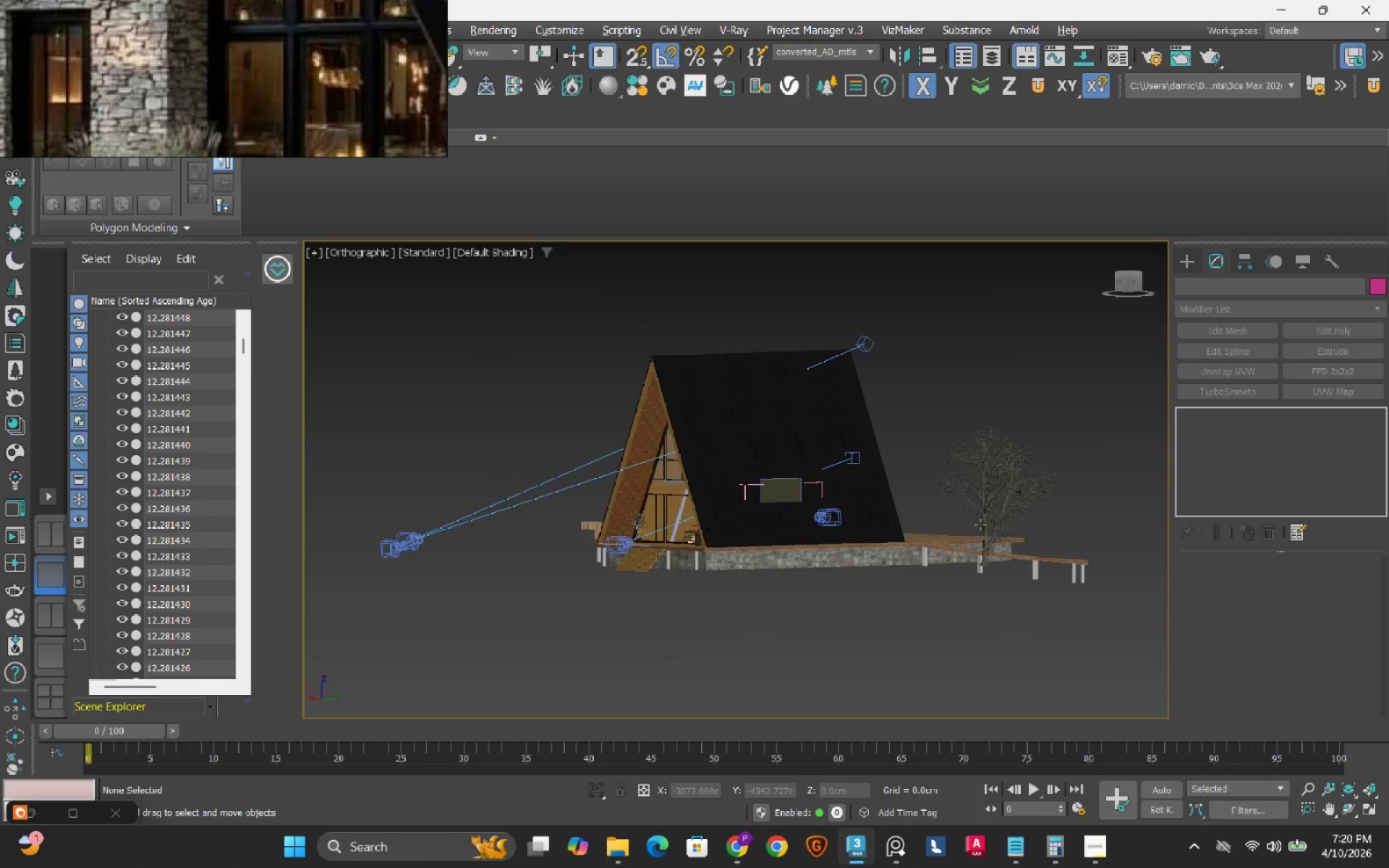 
scroll: coordinate [794, 512], scroll_direction: down, amount: 2.0
 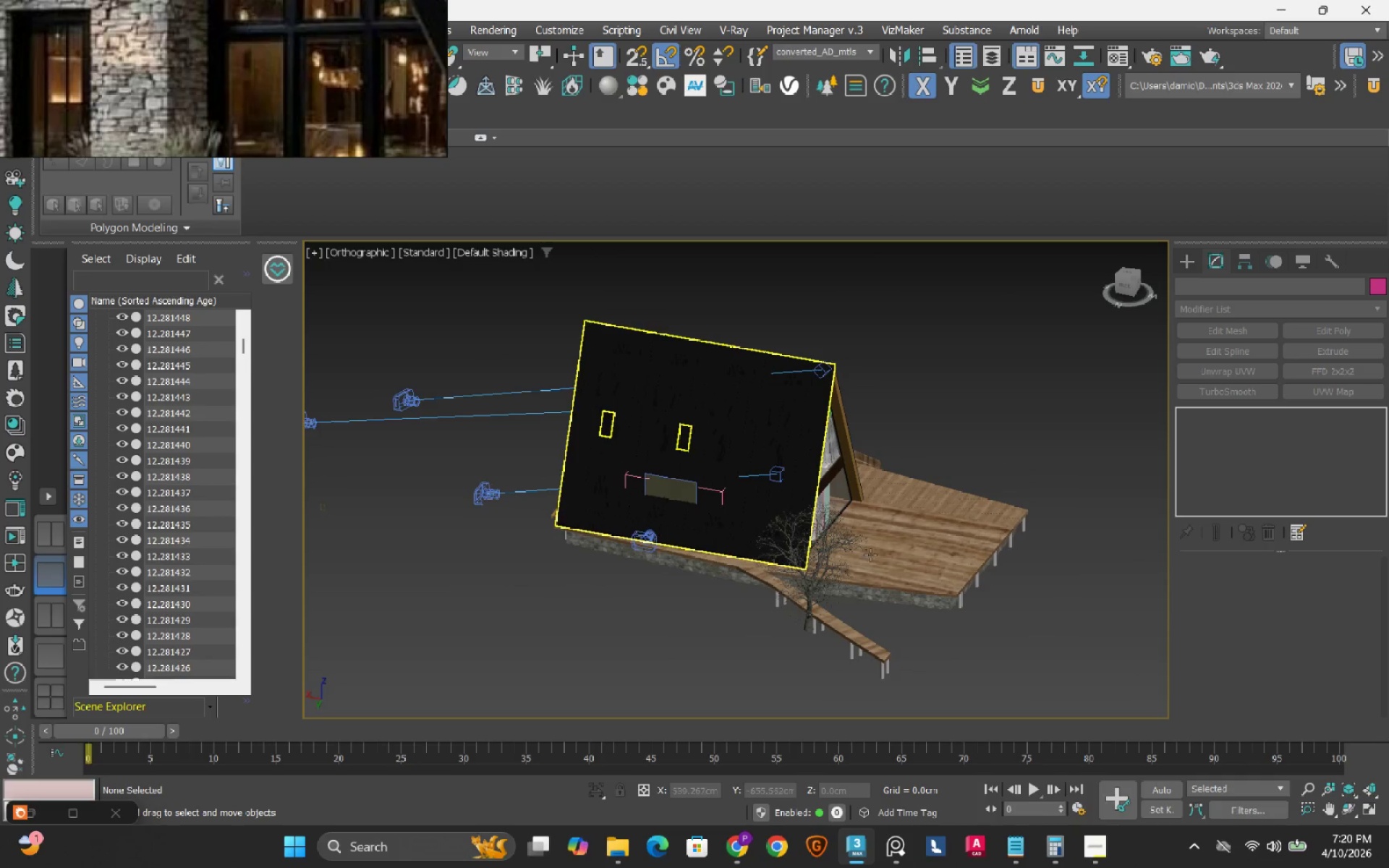 
hold_key(key=AltLeft, duration=1.28)
 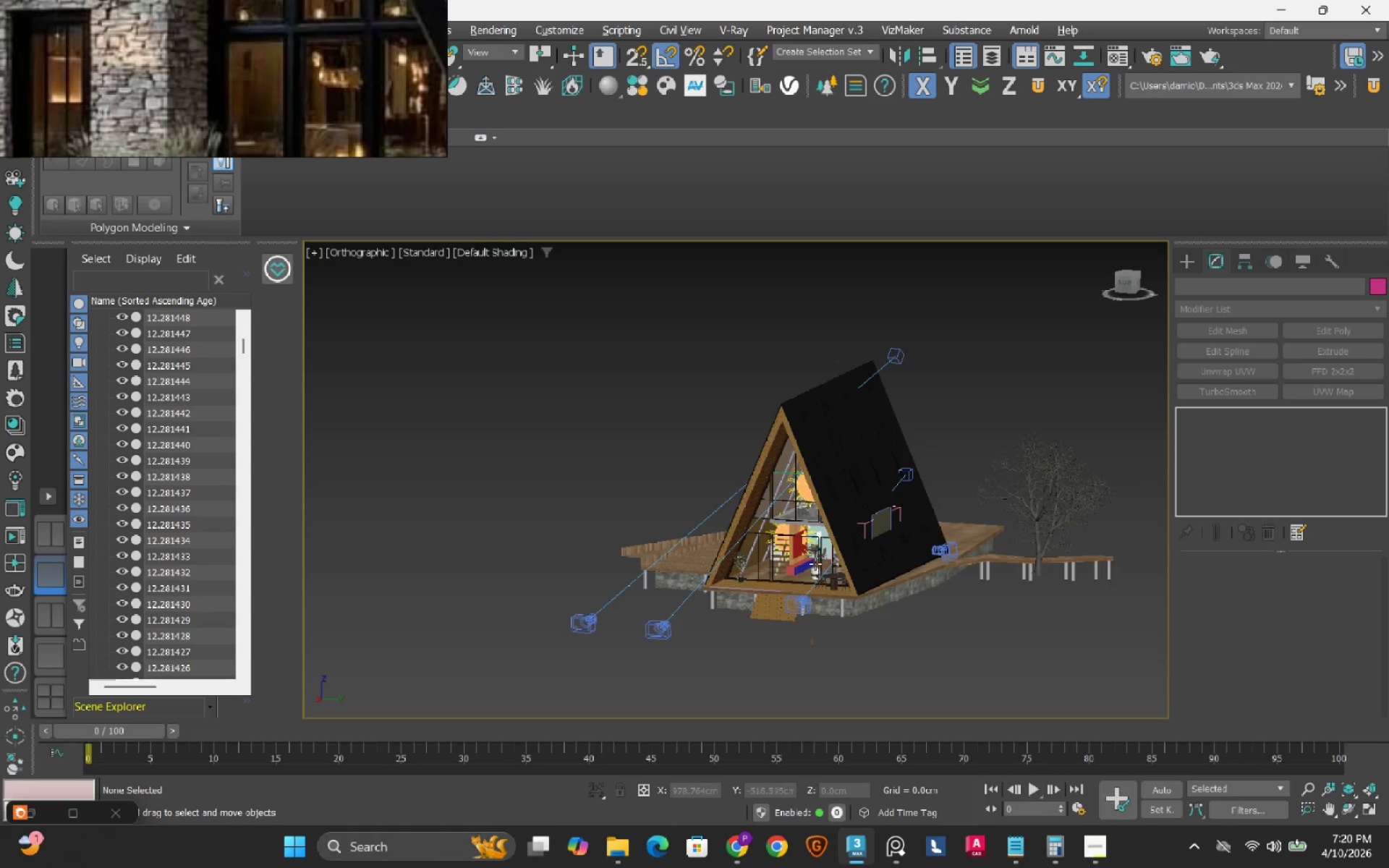 
hold_key(key=AltLeft, duration=1.5)
 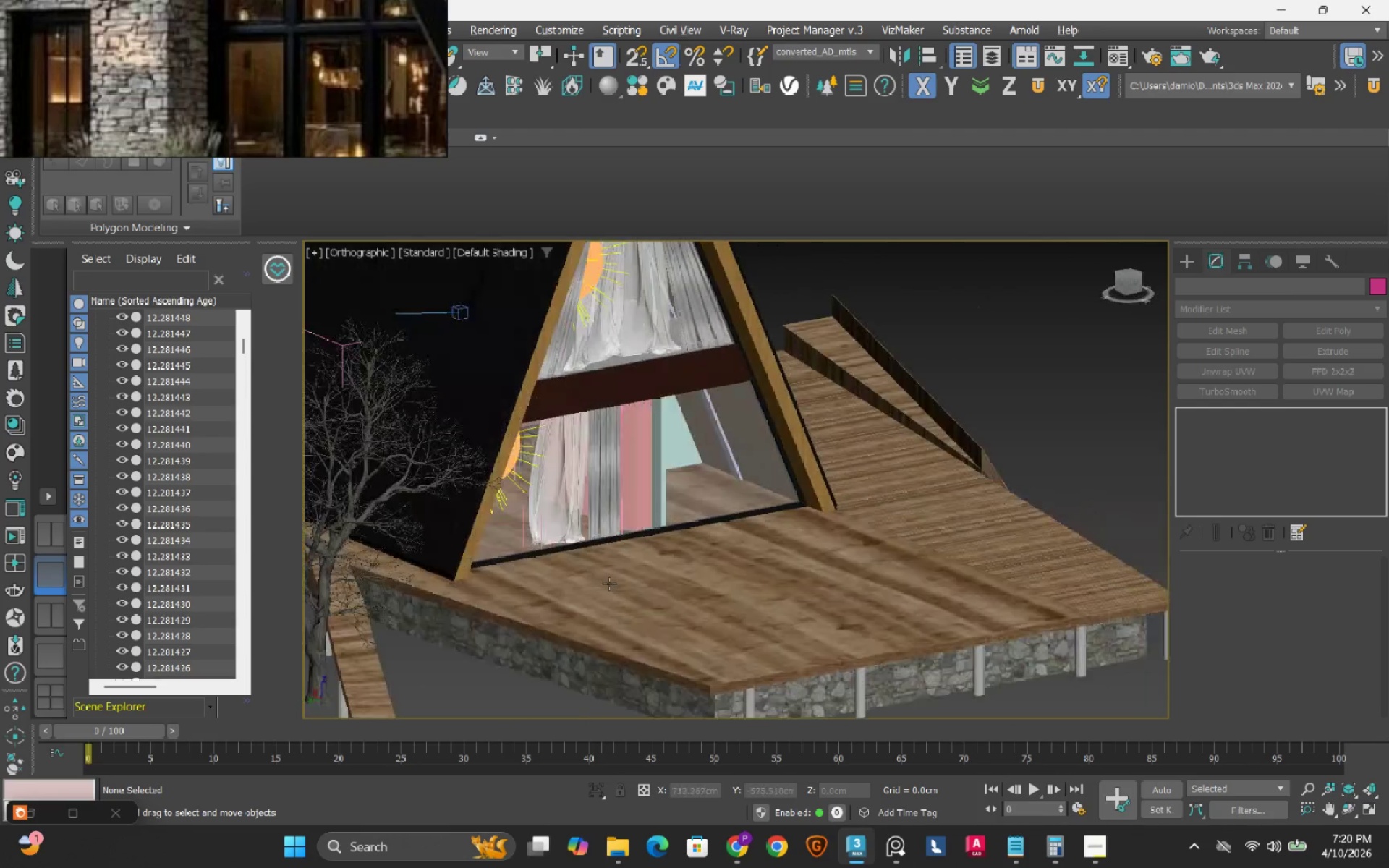 
scroll: coordinate [814, 563], scroll_direction: up, amount: 3.0
 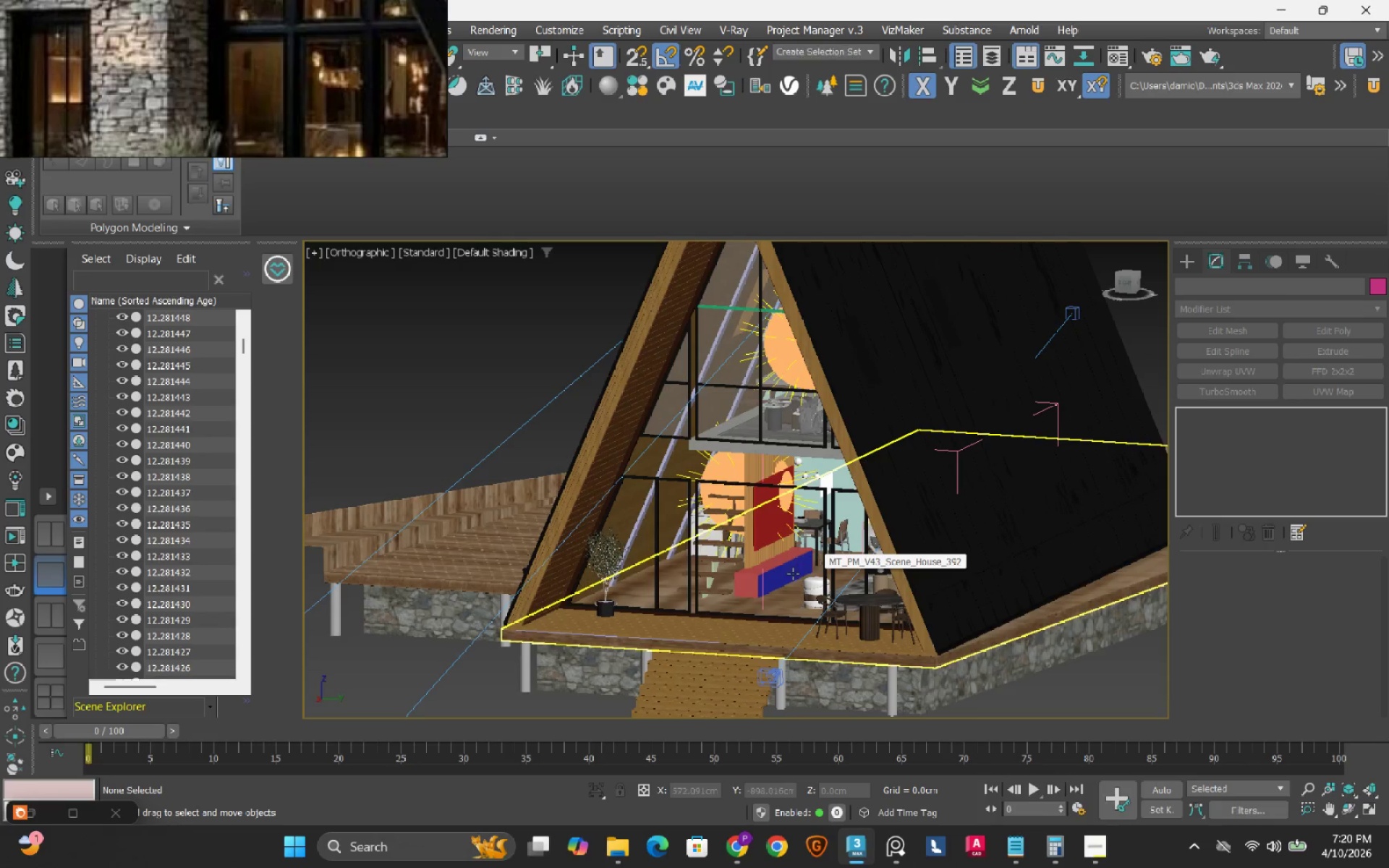 
hold_key(key=AltLeft, duration=1.5)
 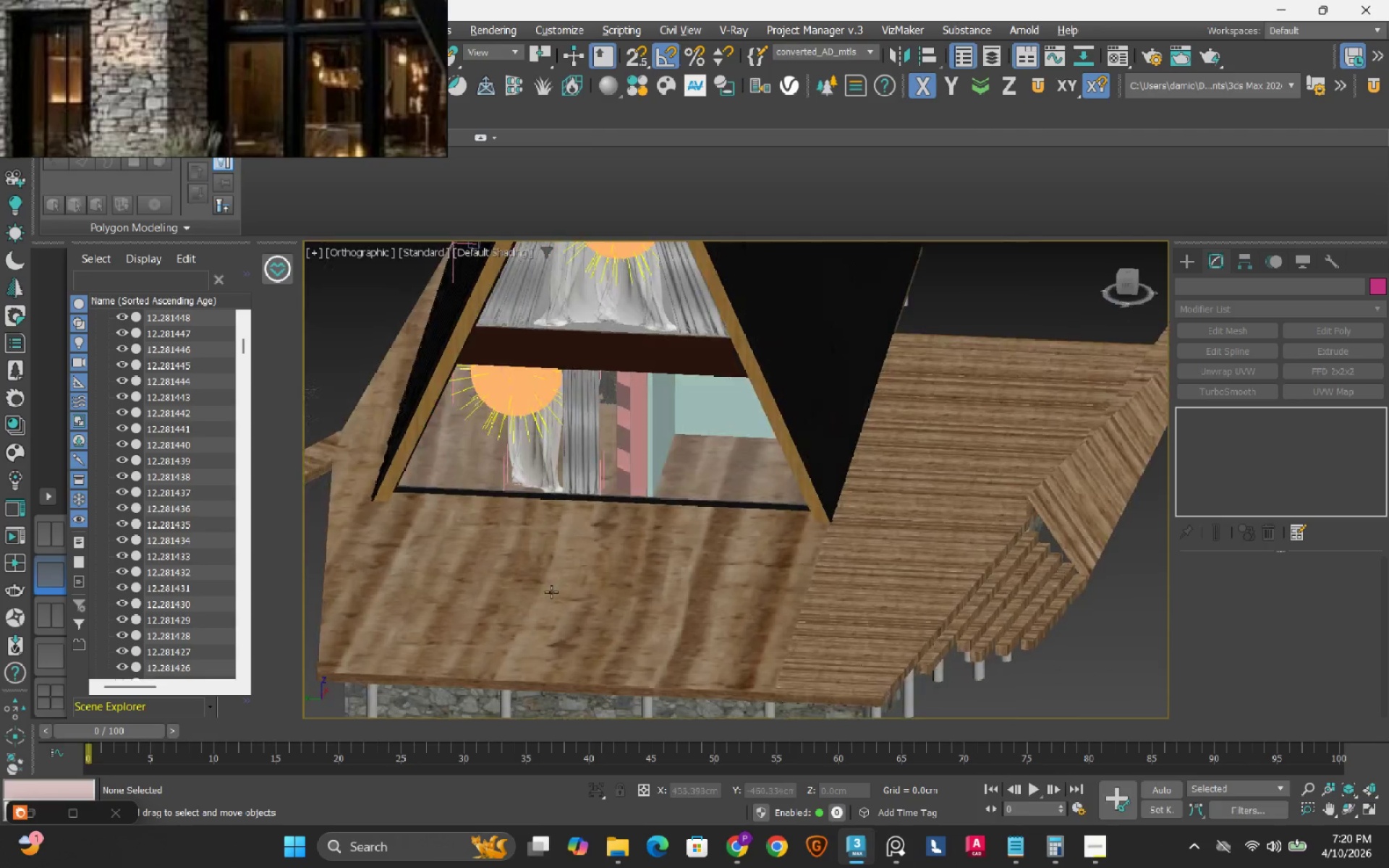 
key(Alt+AltLeft)
 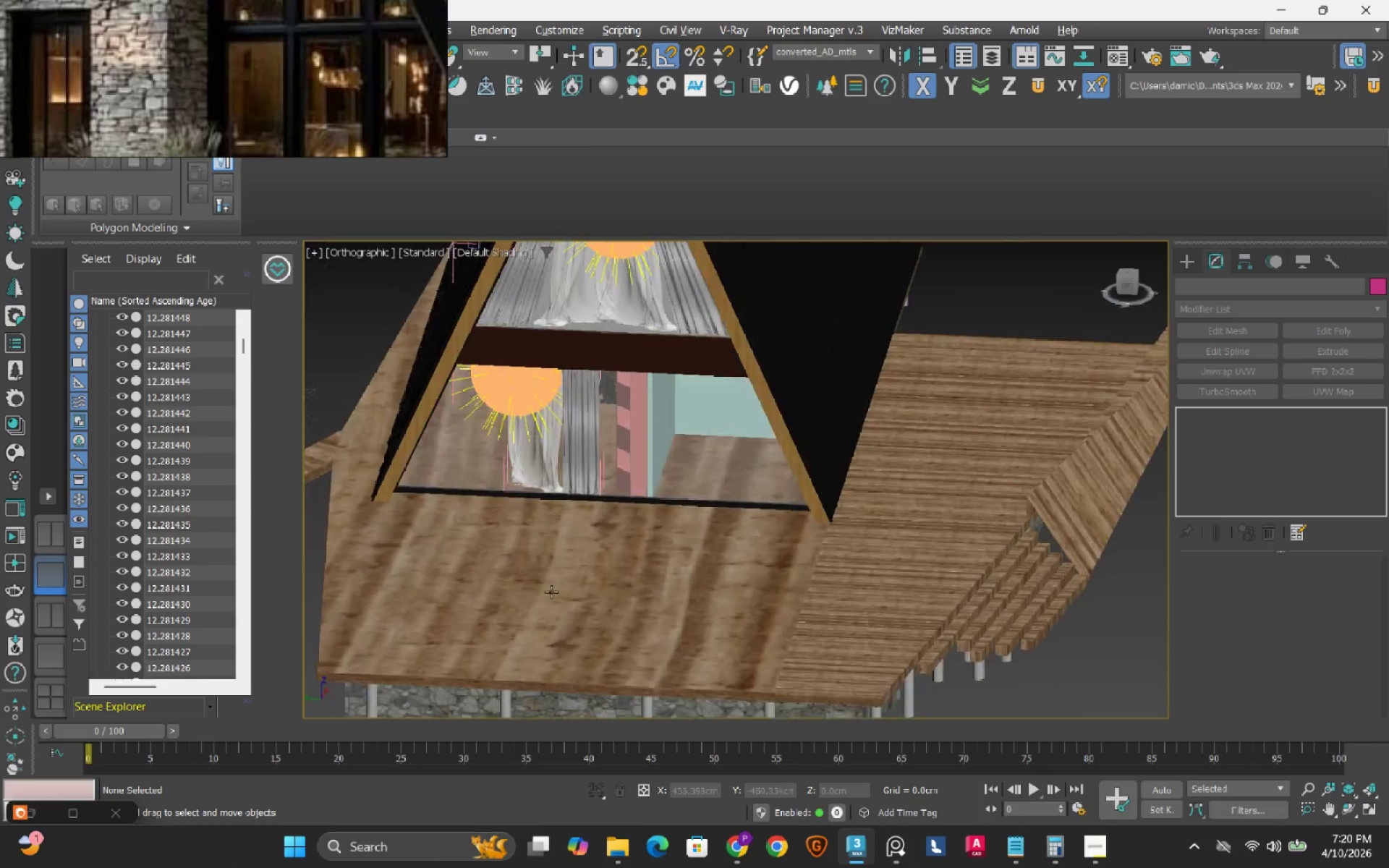 
key(Alt+AltLeft)
 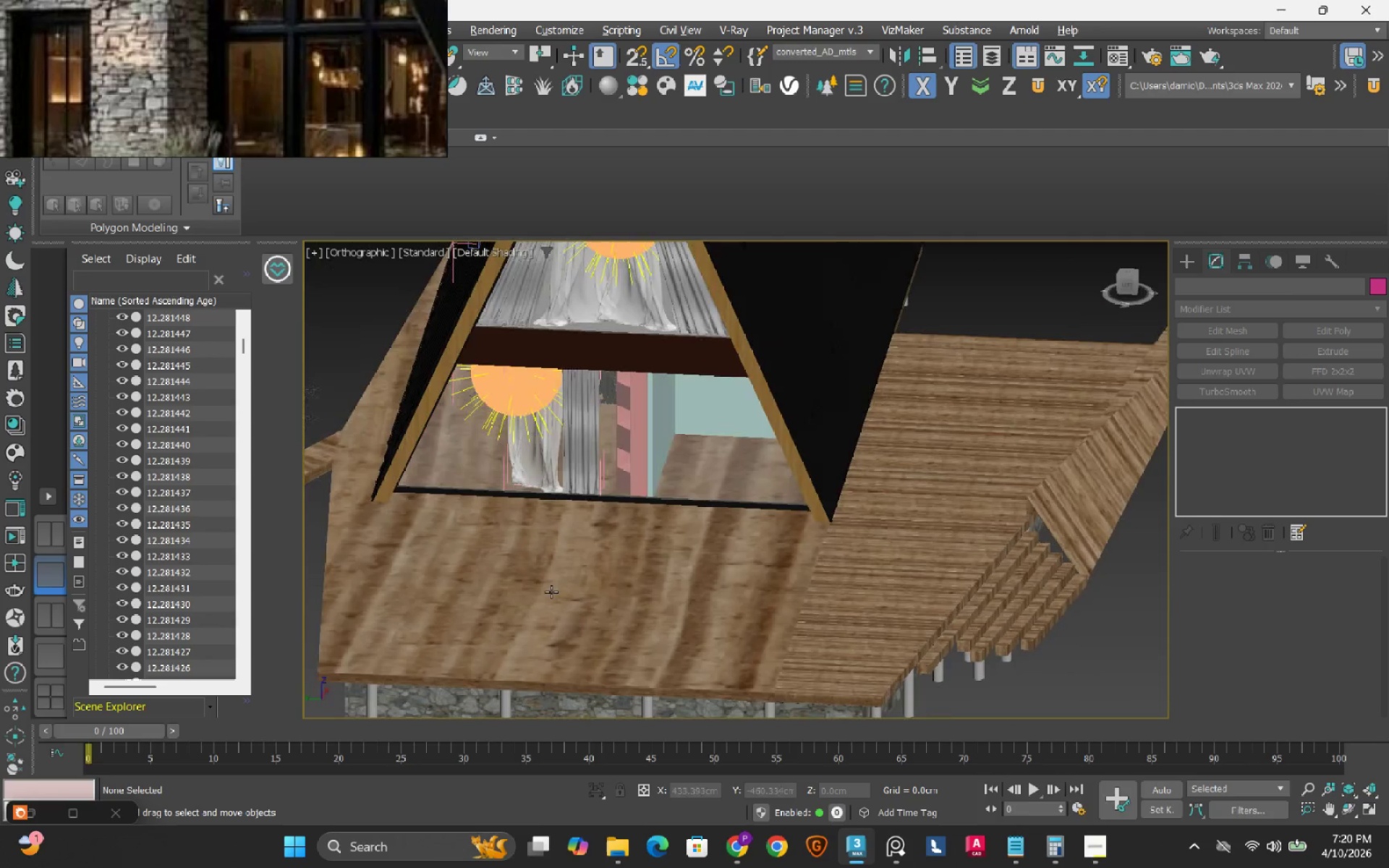 
key(Alt+AltLeft)
 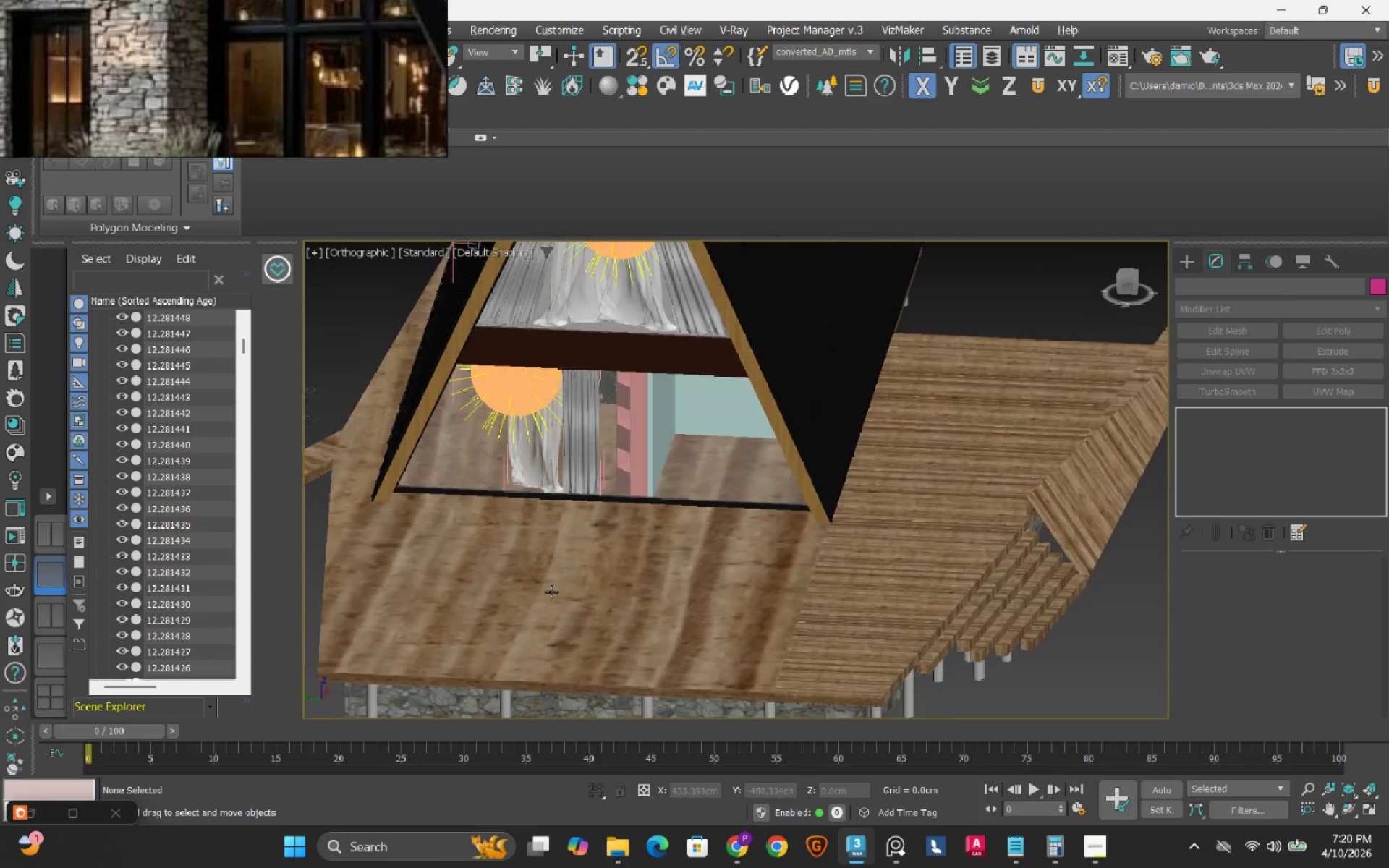 
key(Alt+AltLeft)
 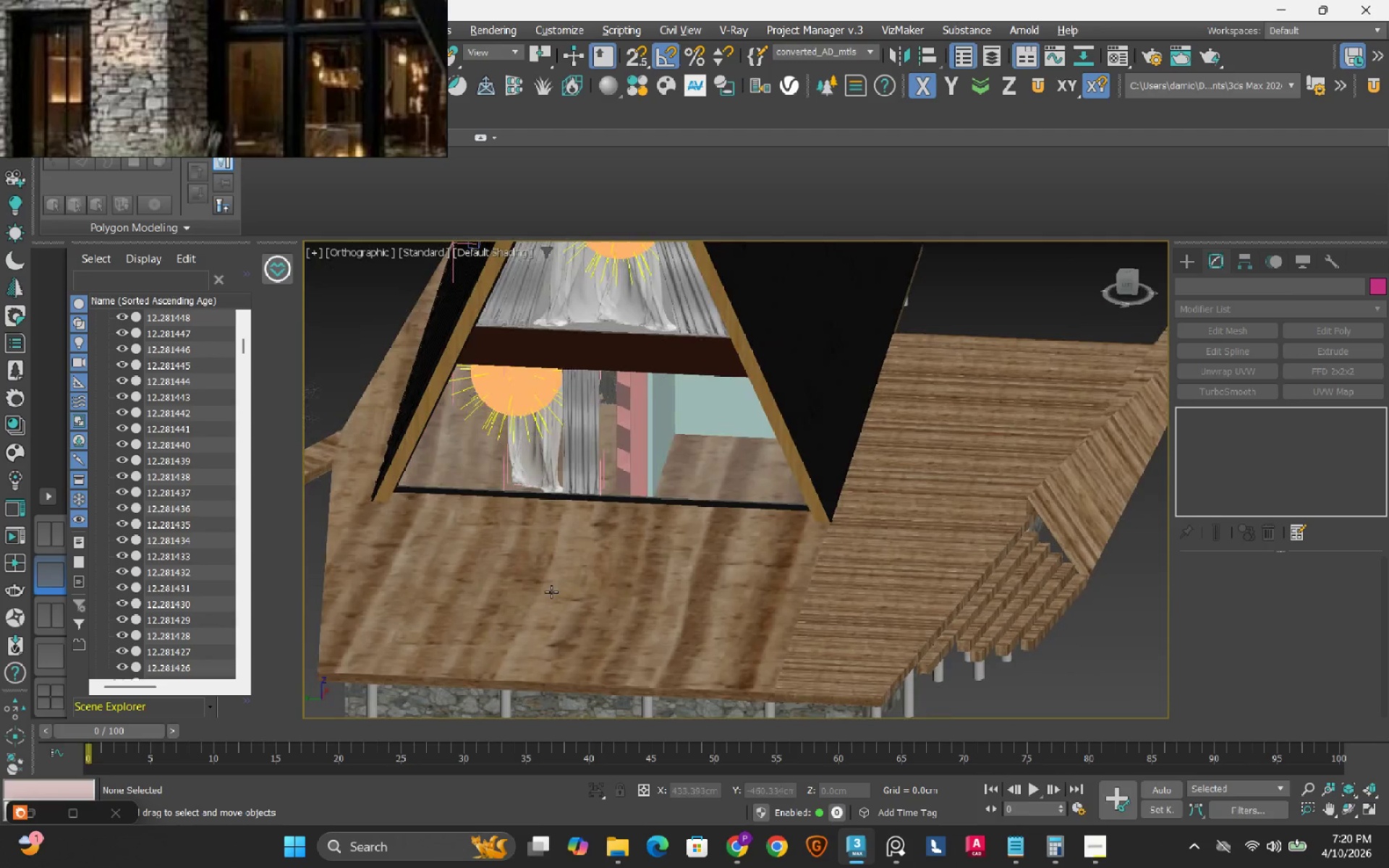 
key(Alt+AltLeft)
 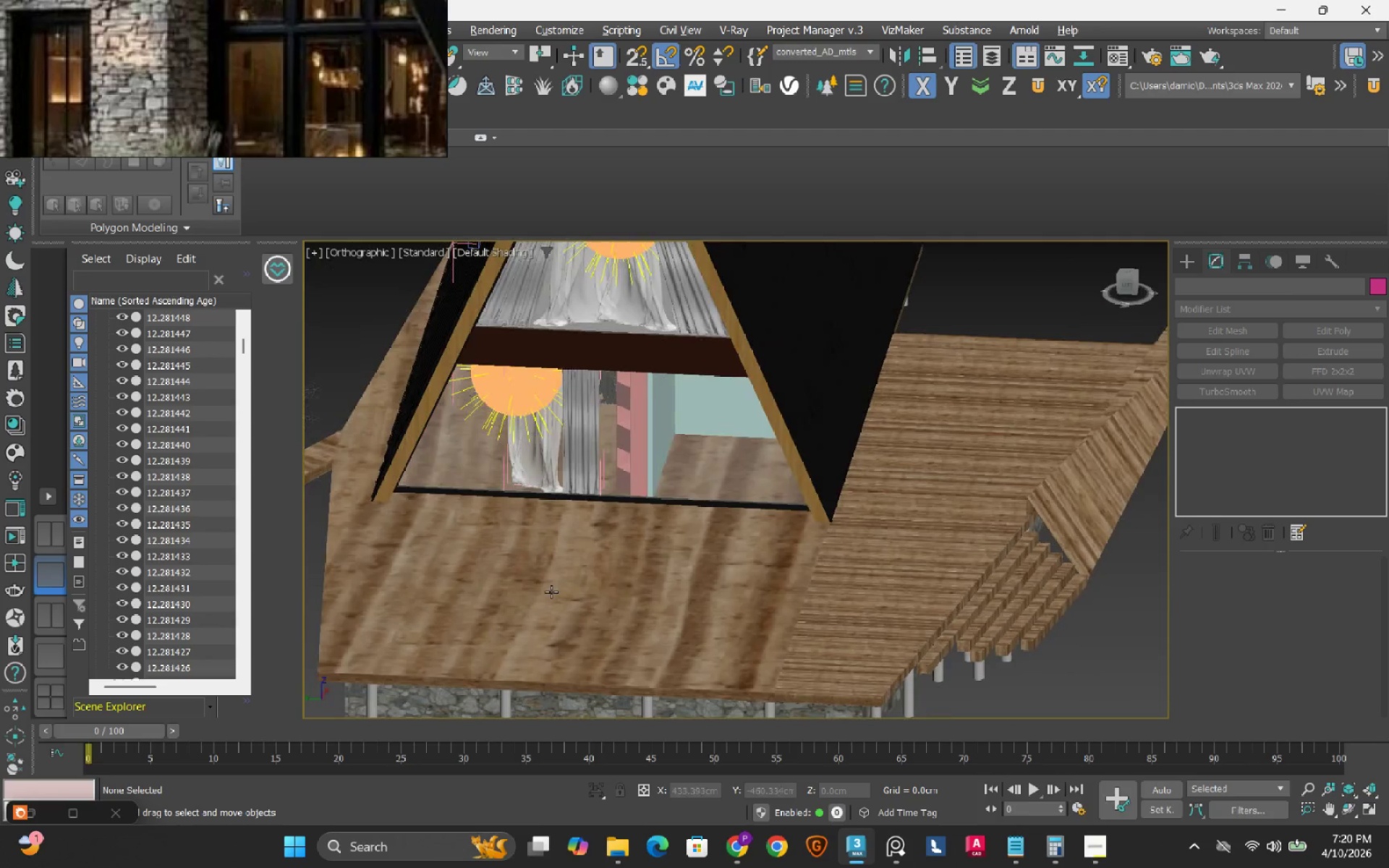 
key(Alt+AltLeft)
 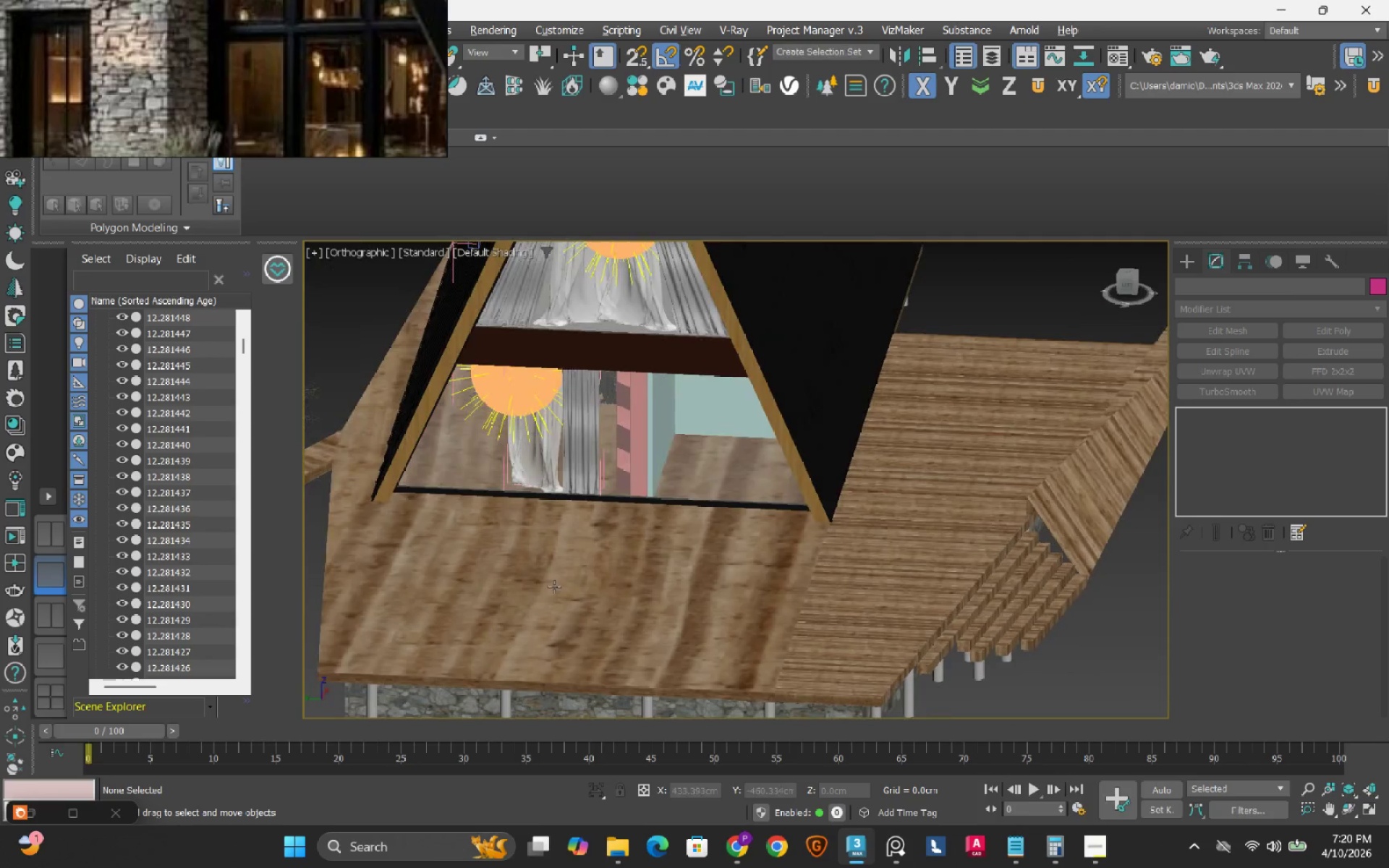 
key(Alt+AltLeft)
 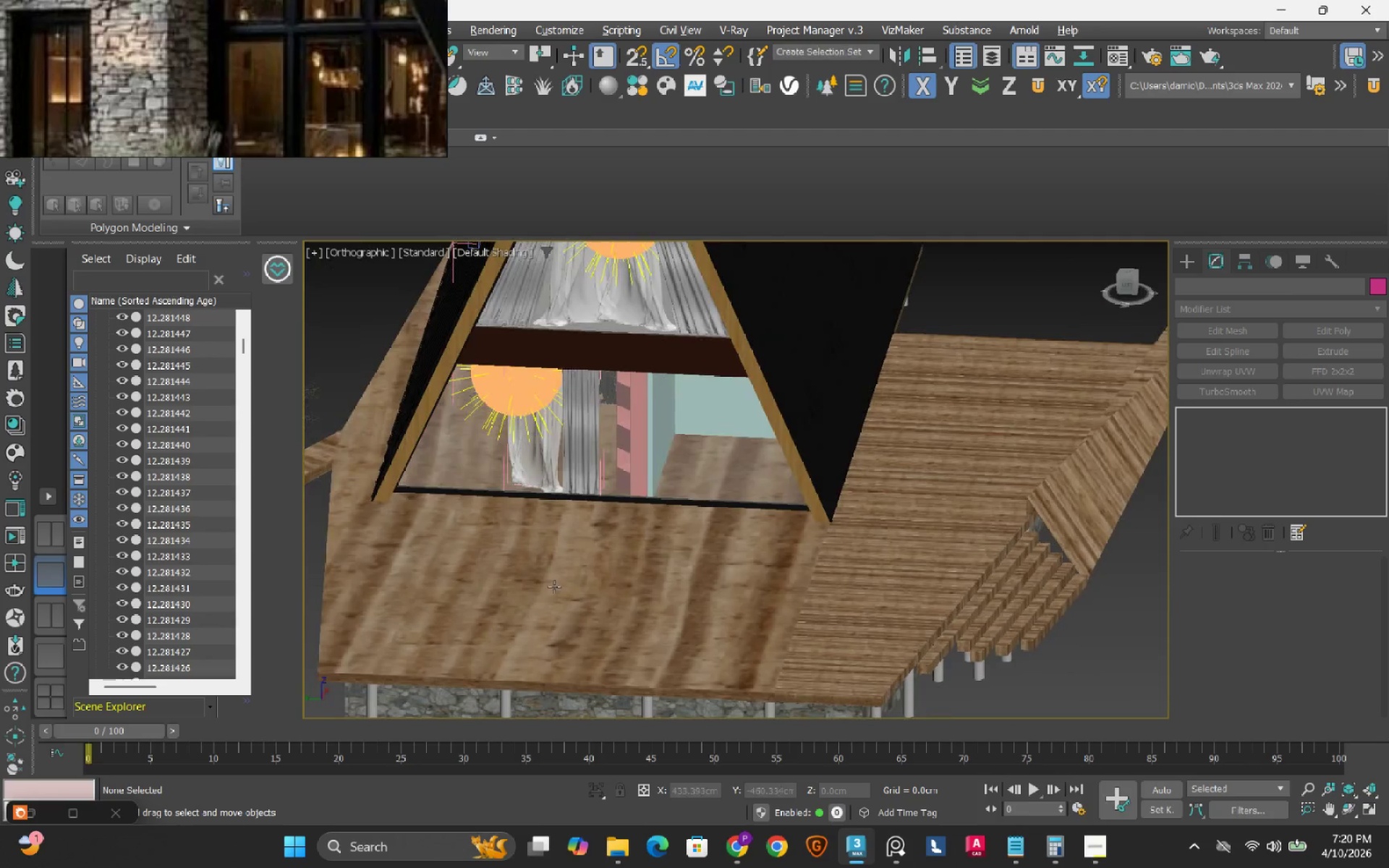 
key(Alt+AltLeft)
 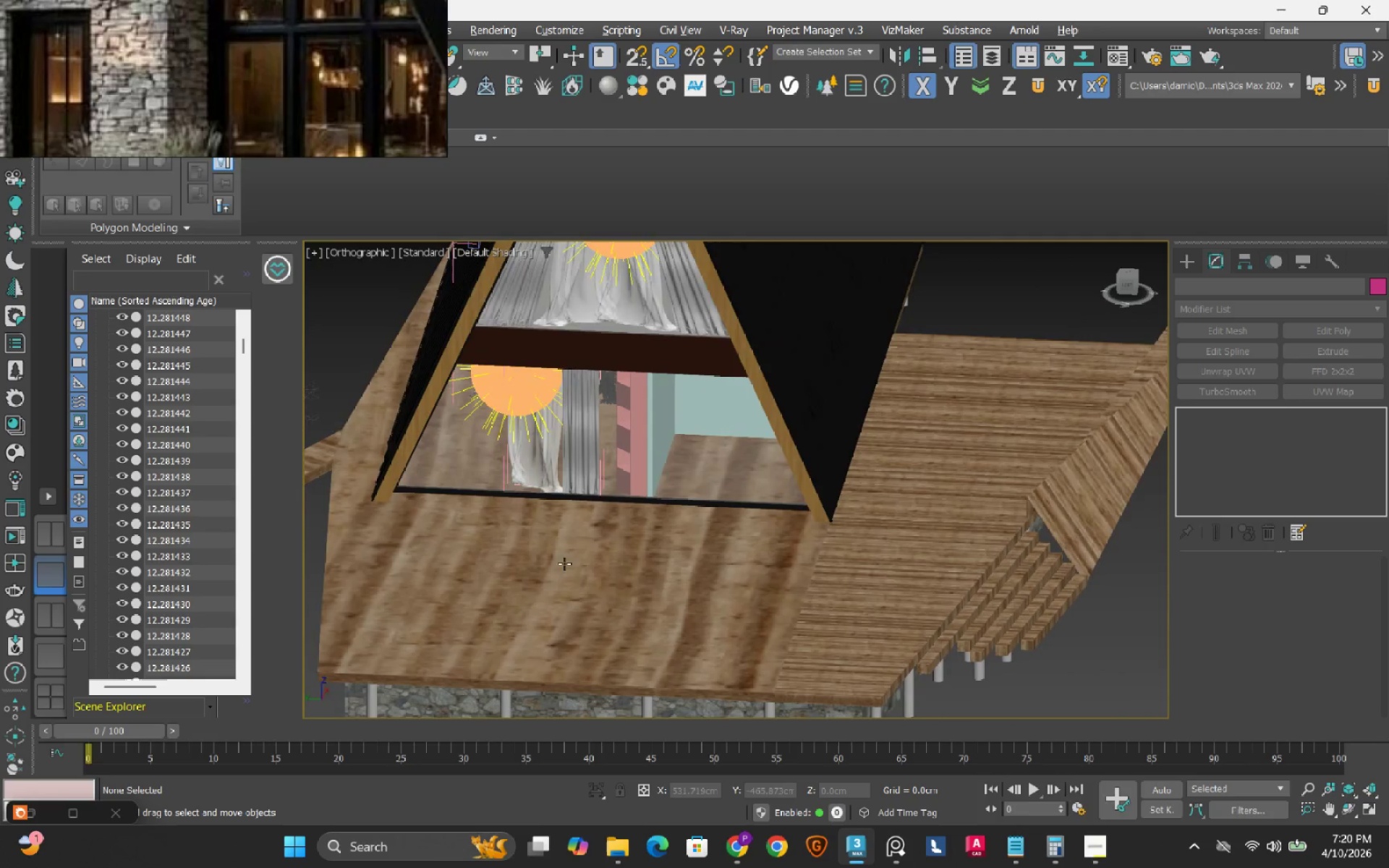 
key(Alt+AltLeft)
 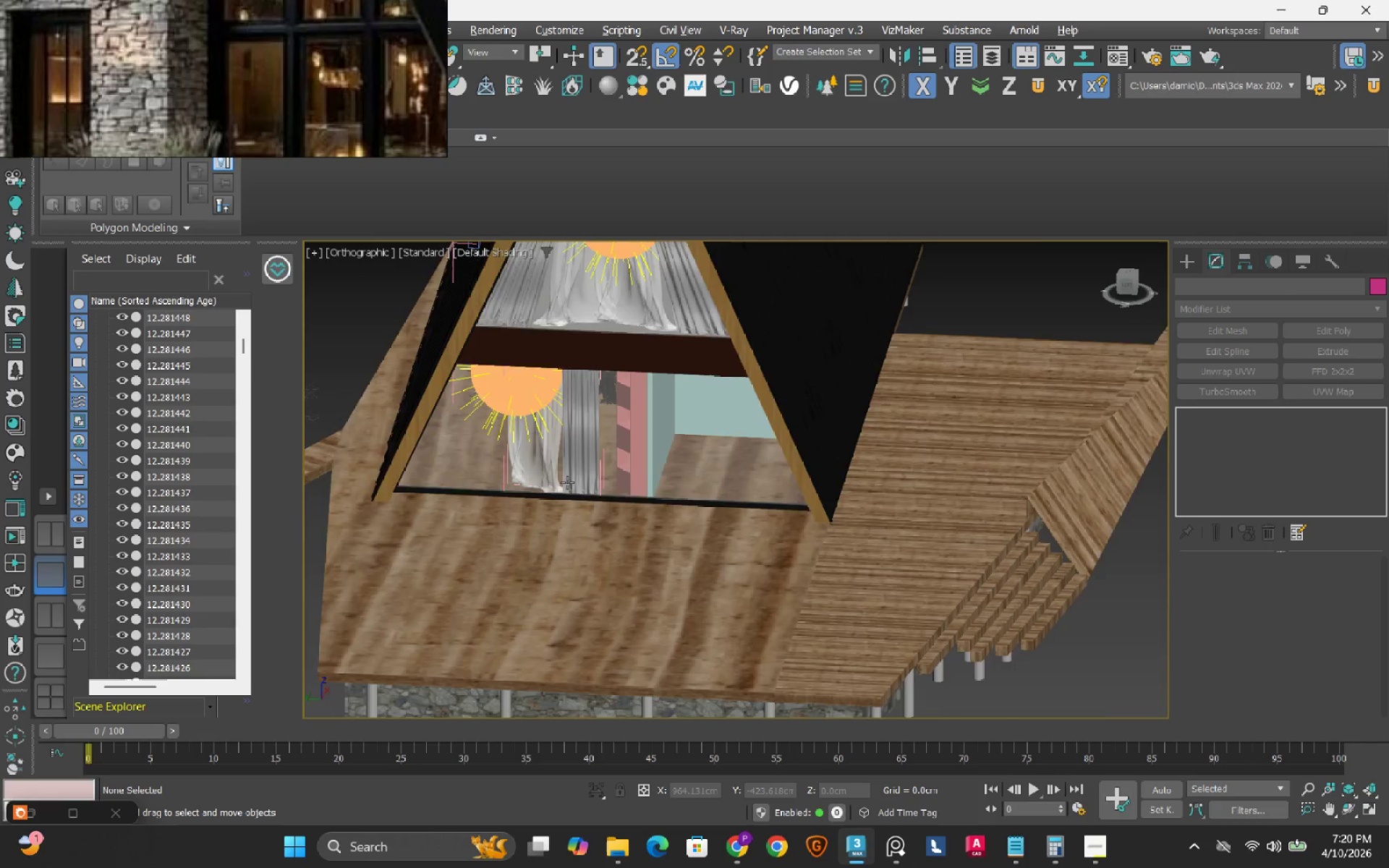 
hold_key(key=AltLeft, duration=0.78)
 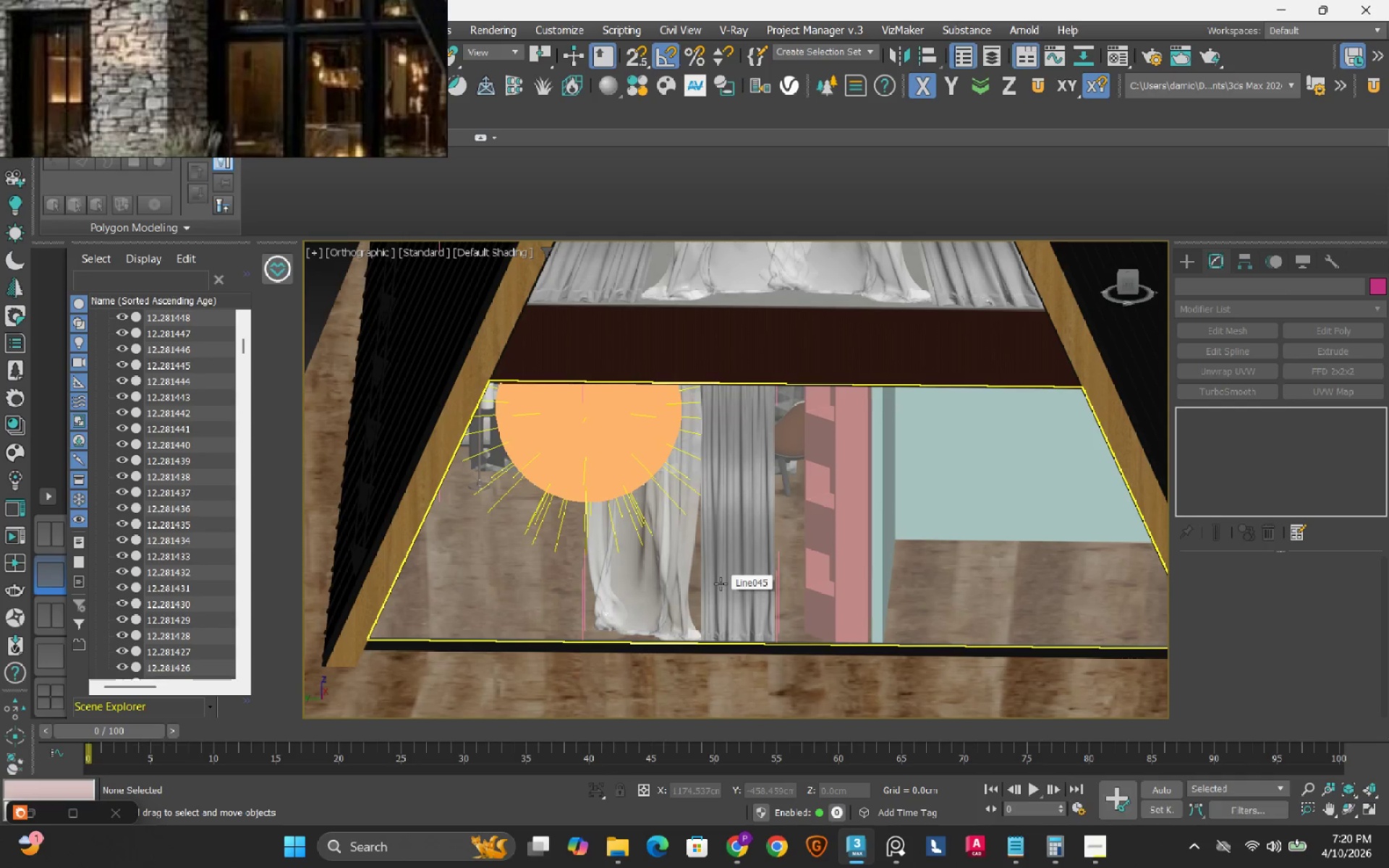 
scroll: coordinate [567, 482], scroll_direction: up, amount: 2.0
 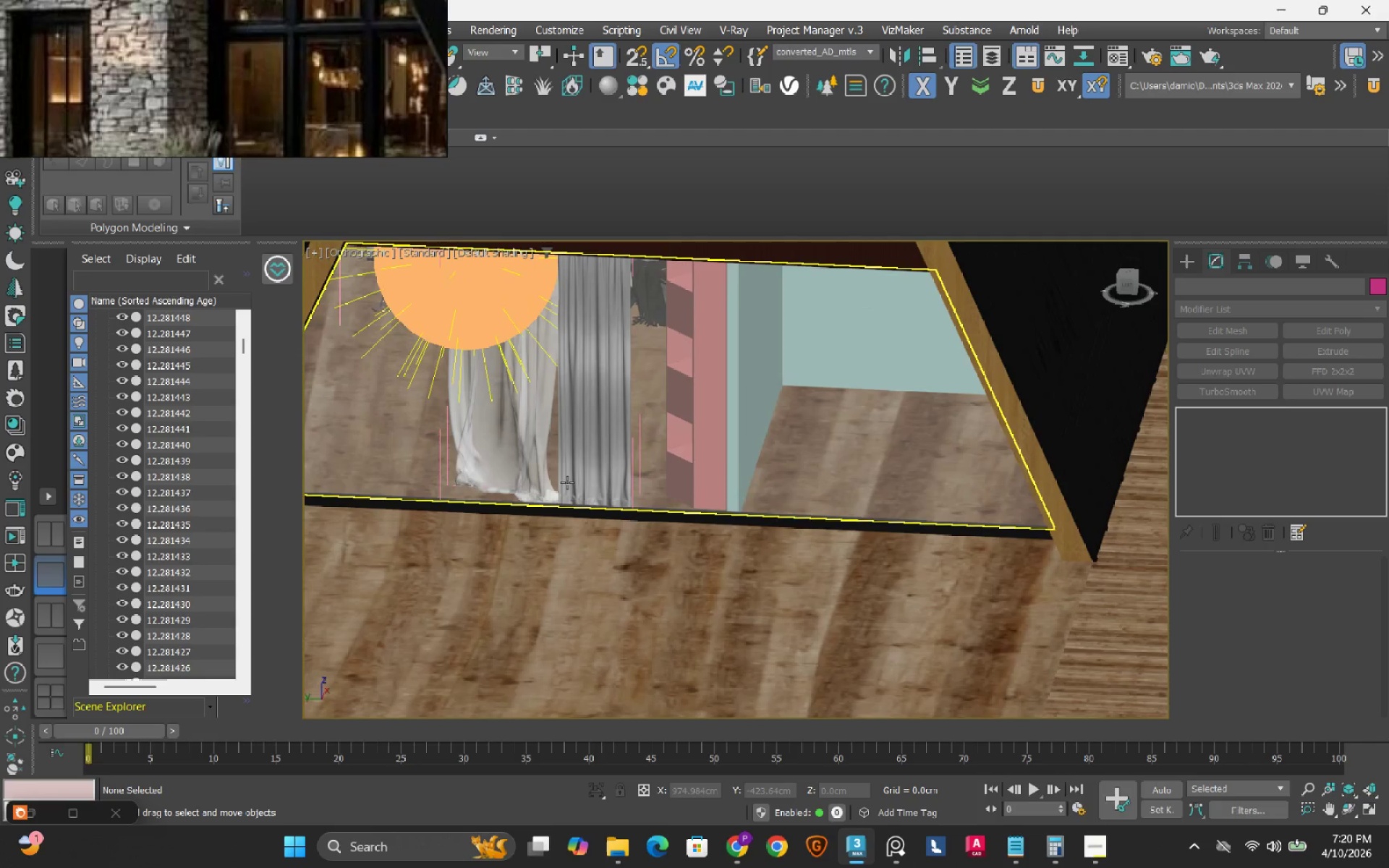 
key(F3)
 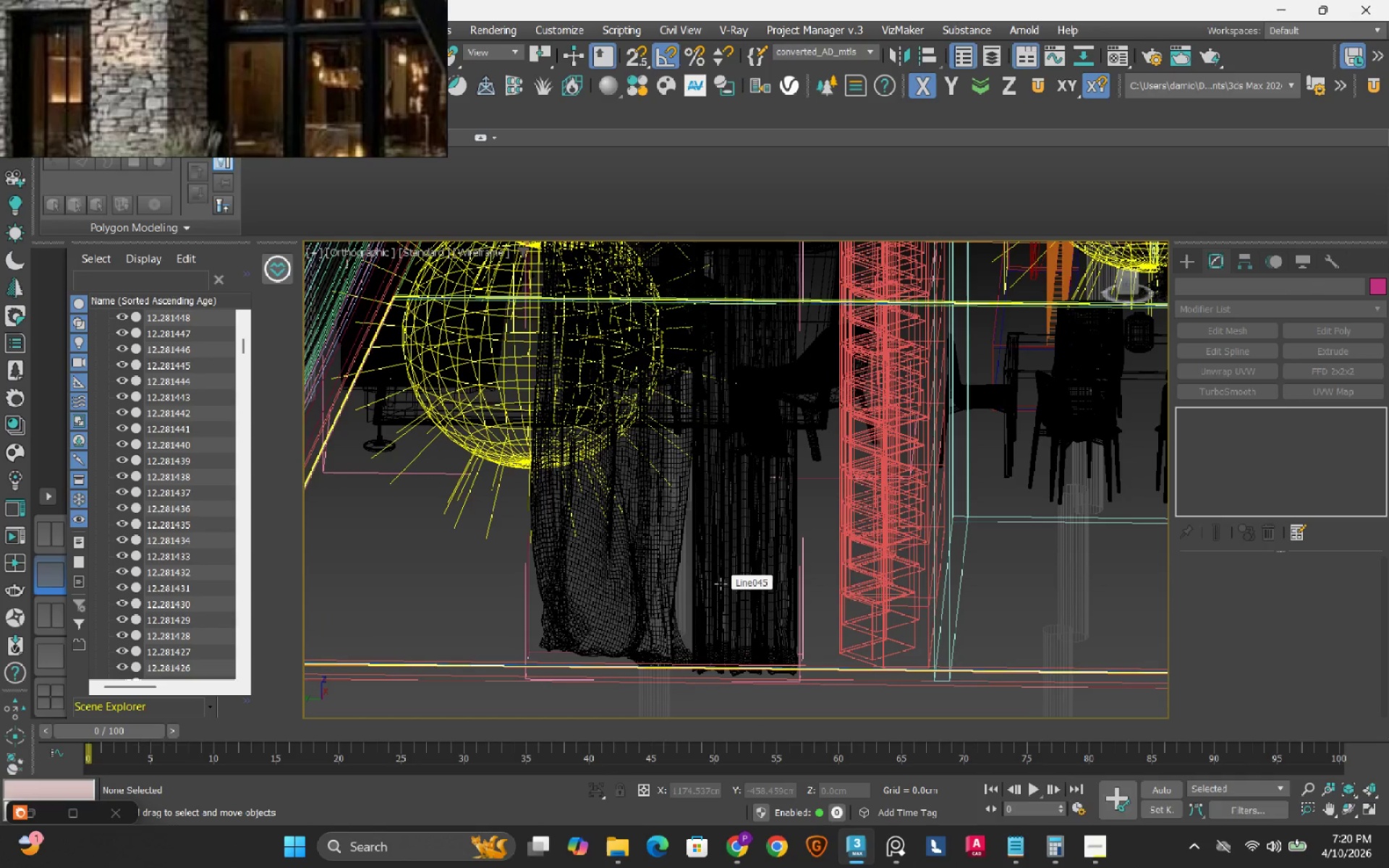 
left_click([721, 584])
 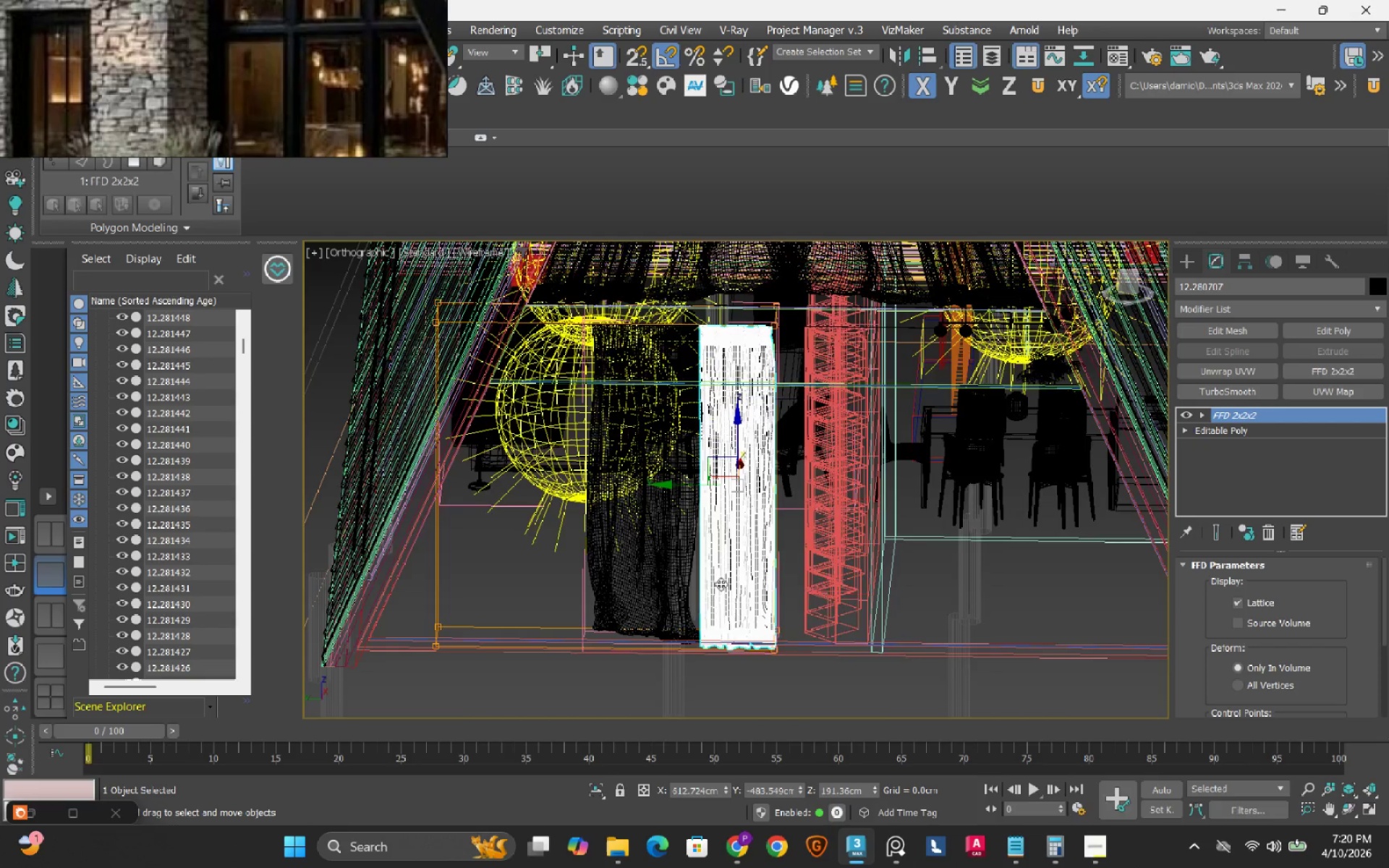 
scroll: coordinate [721, 584], scroll_direction: up, amount: 1.0
 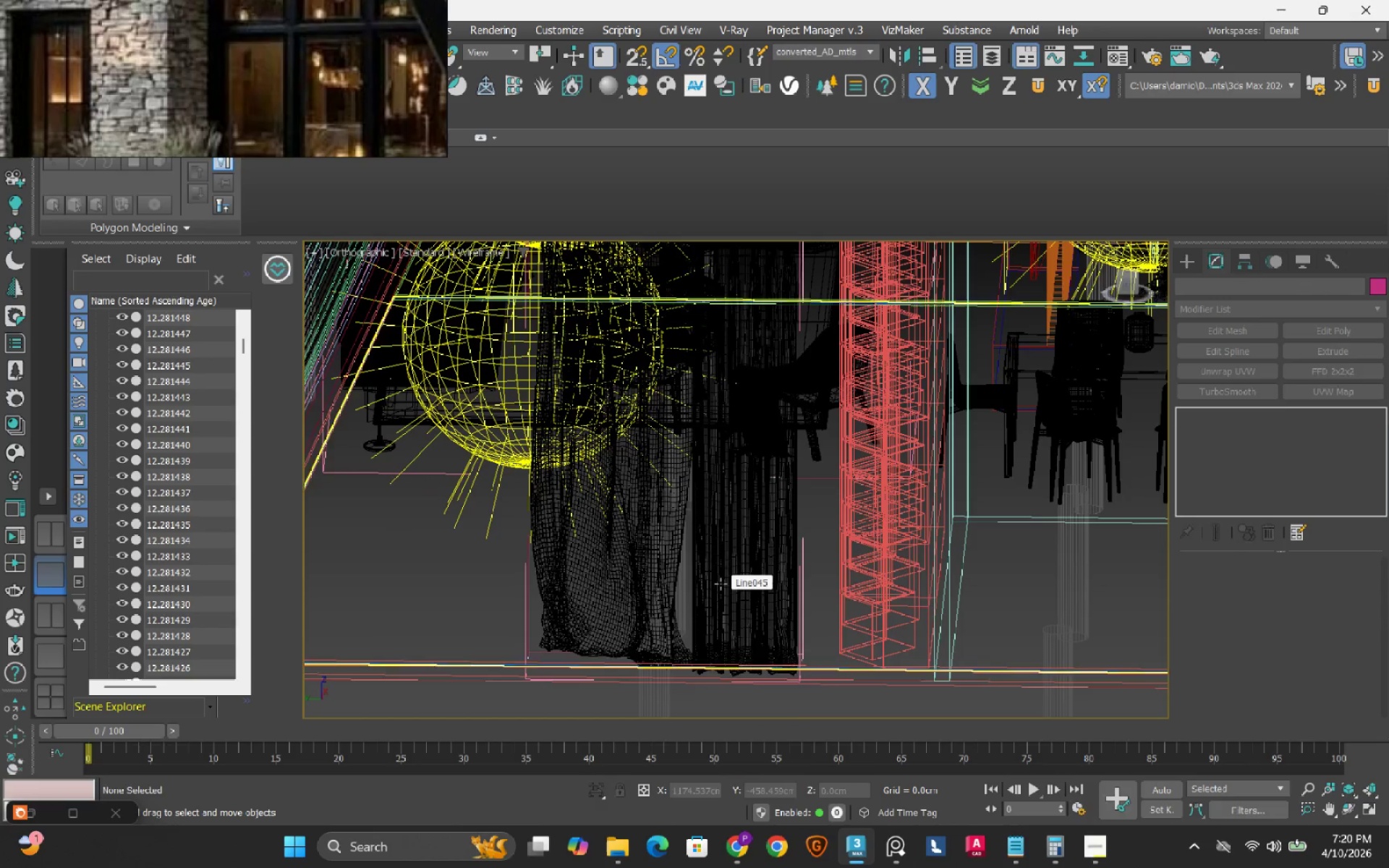 
scroll: coordinate [721, 584], scroll_direction: down, amount: 2.0
 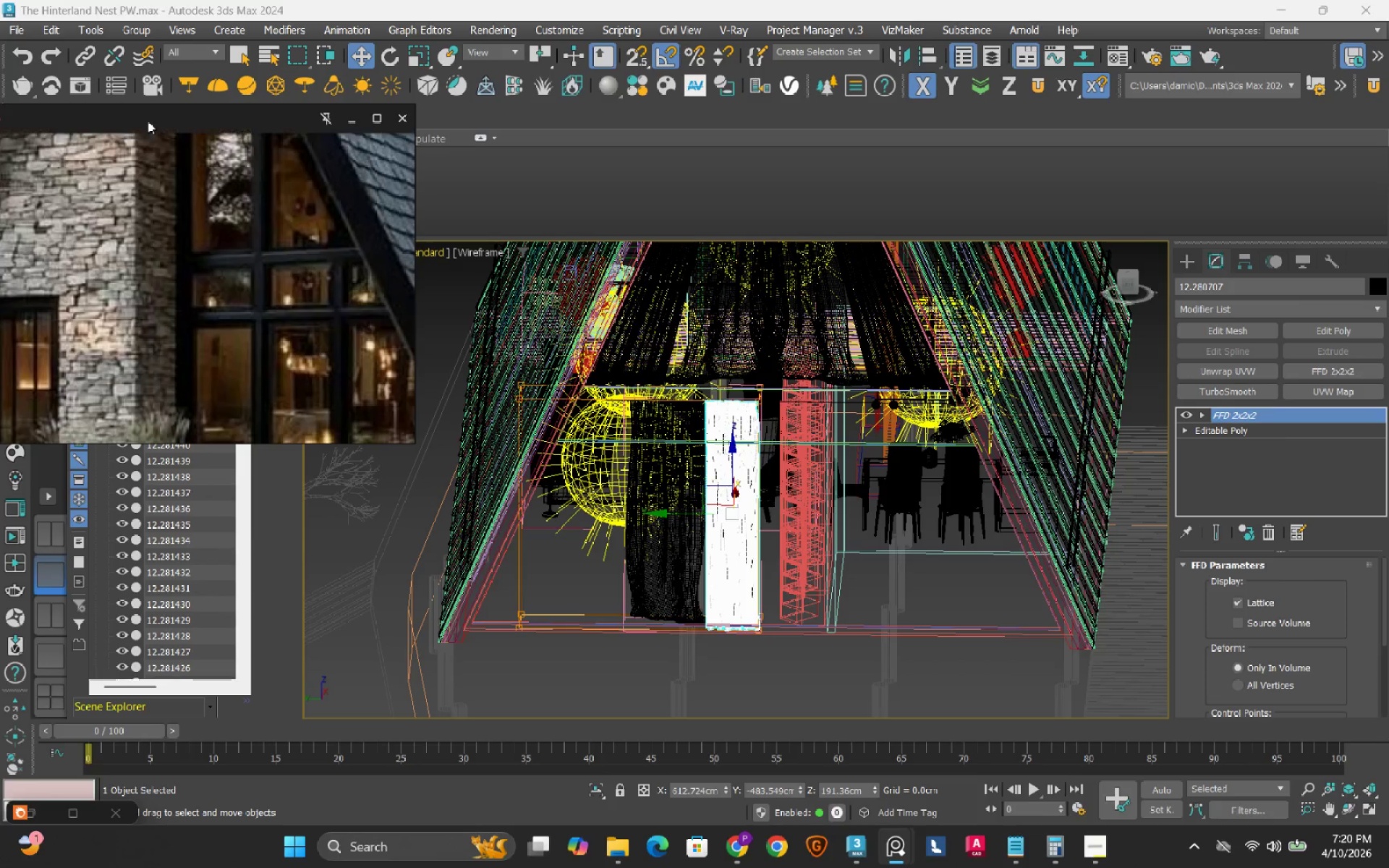 
left_click([126, 35])
 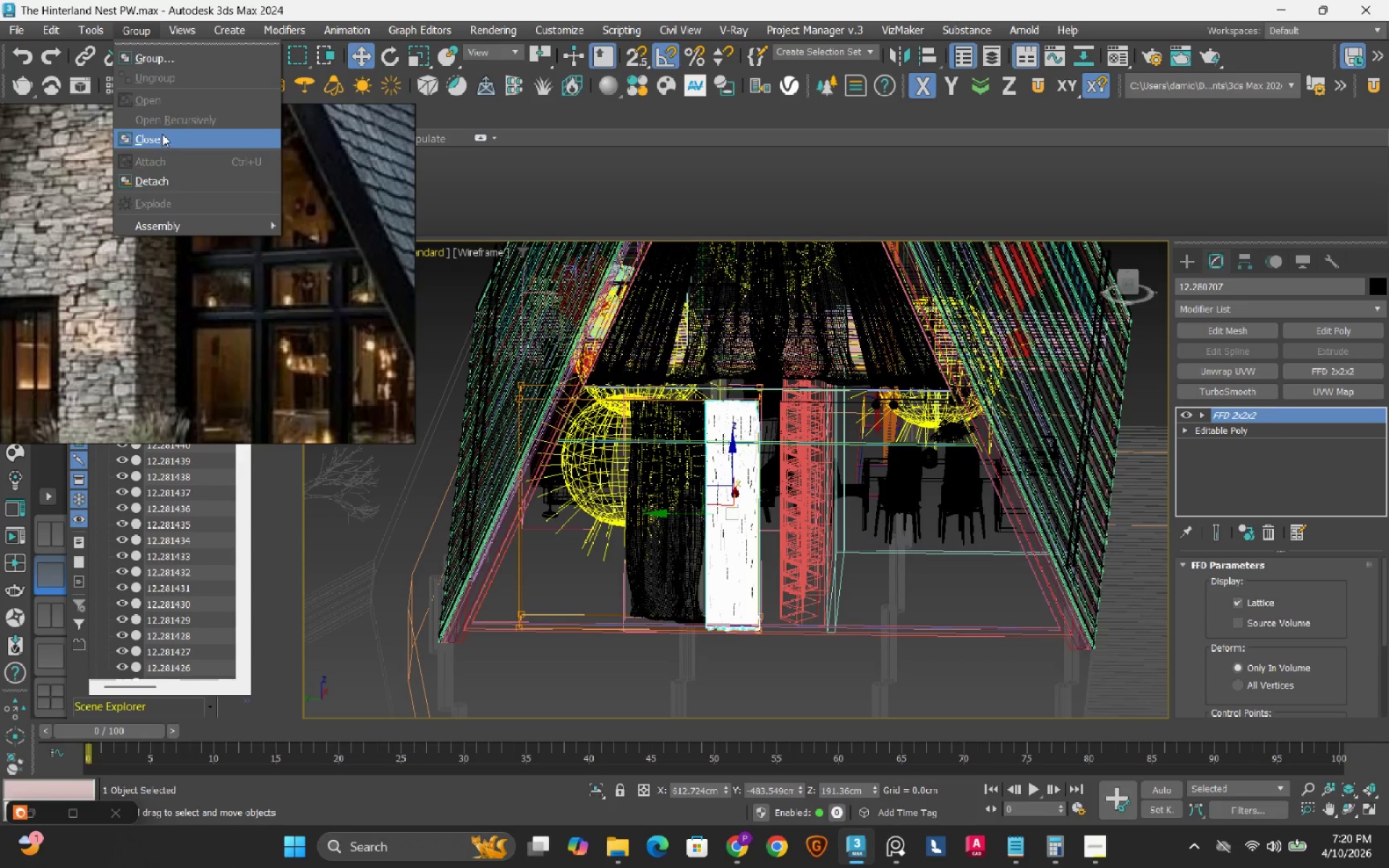 
left_click([162, 134])
 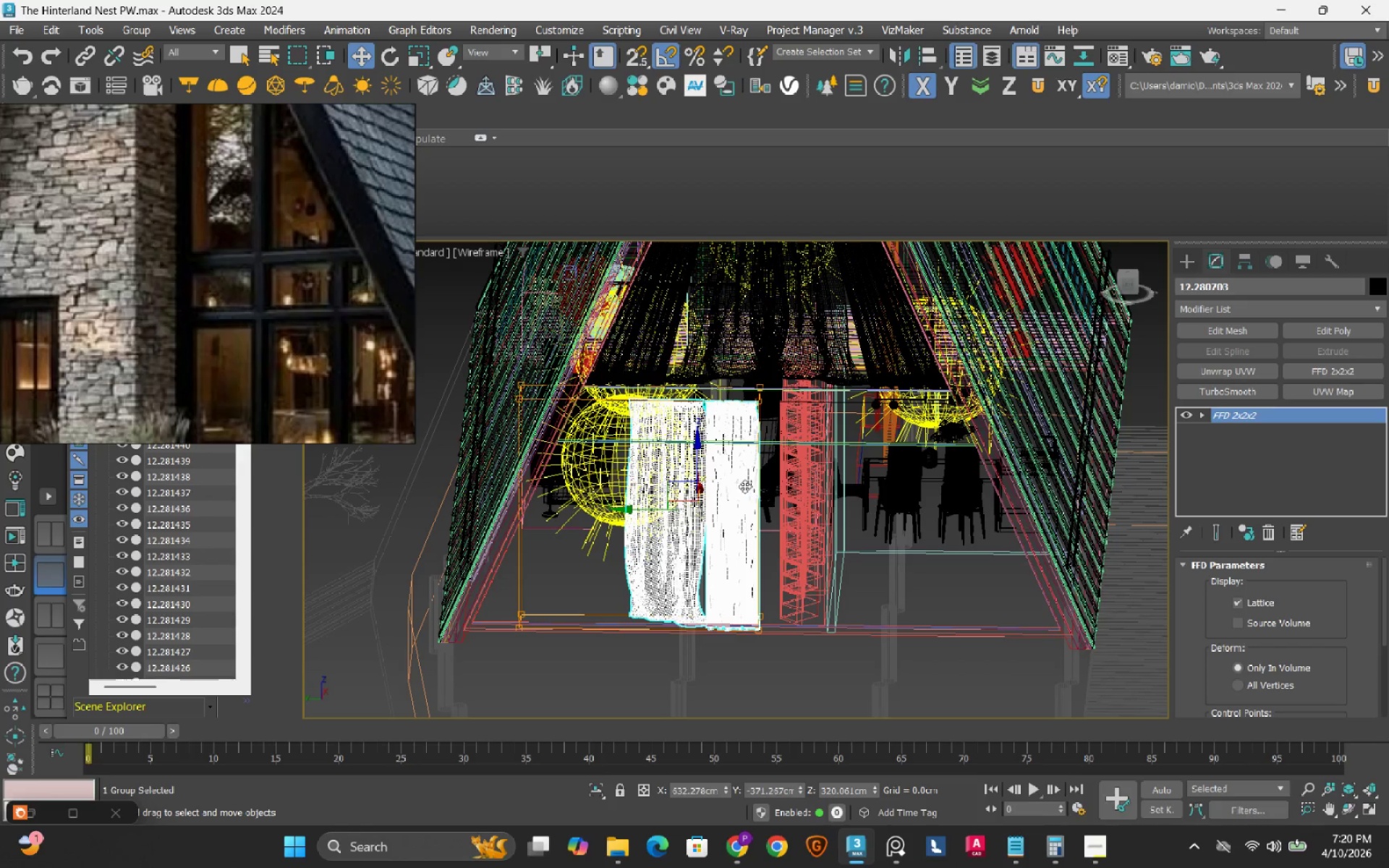 
scroll: coordinate [709, 508], scroll_direction: up, amount: 1.0
 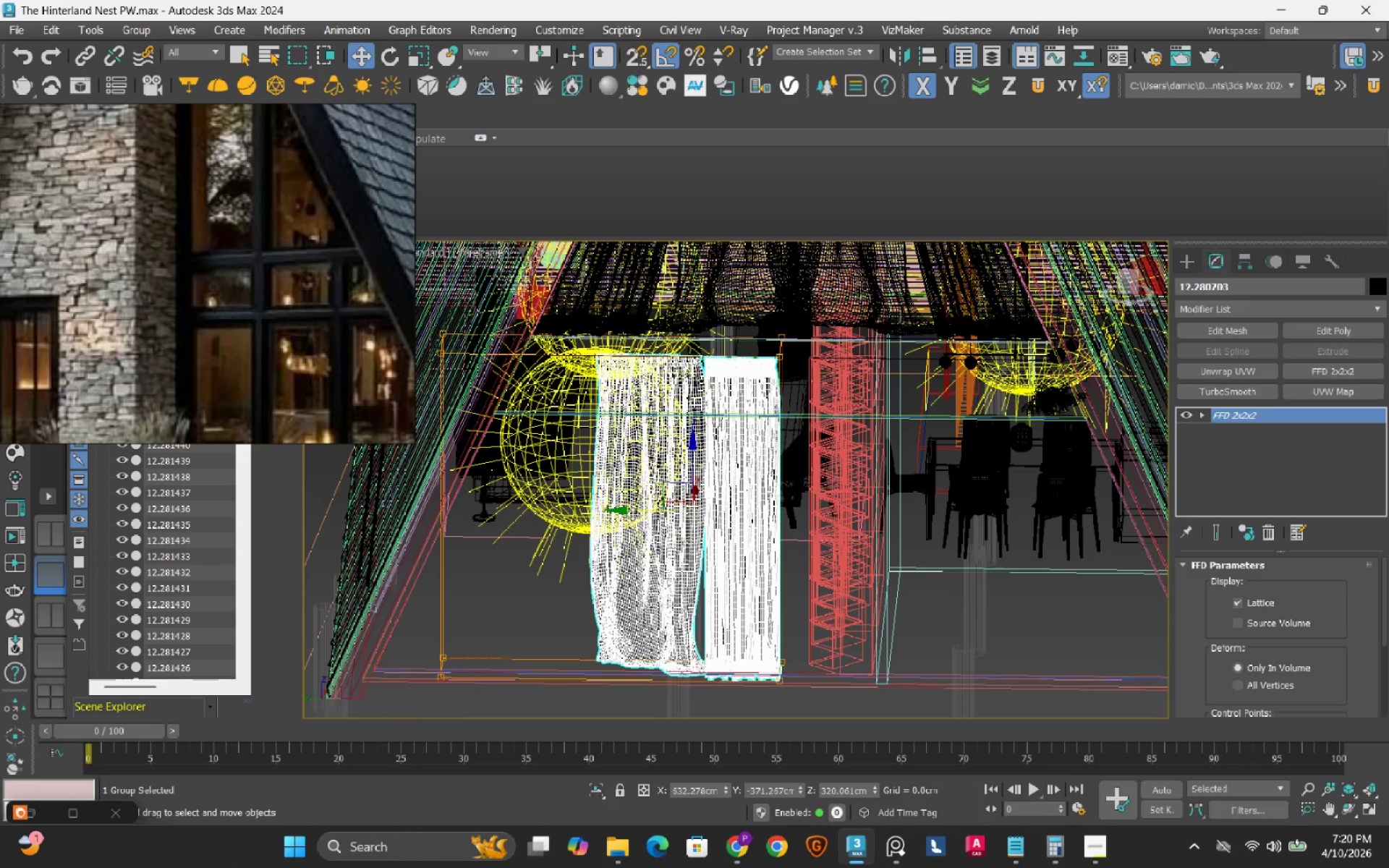 
left_click_drag(start_coordinate=[632, 513], to_coordinate=[676, 524])
 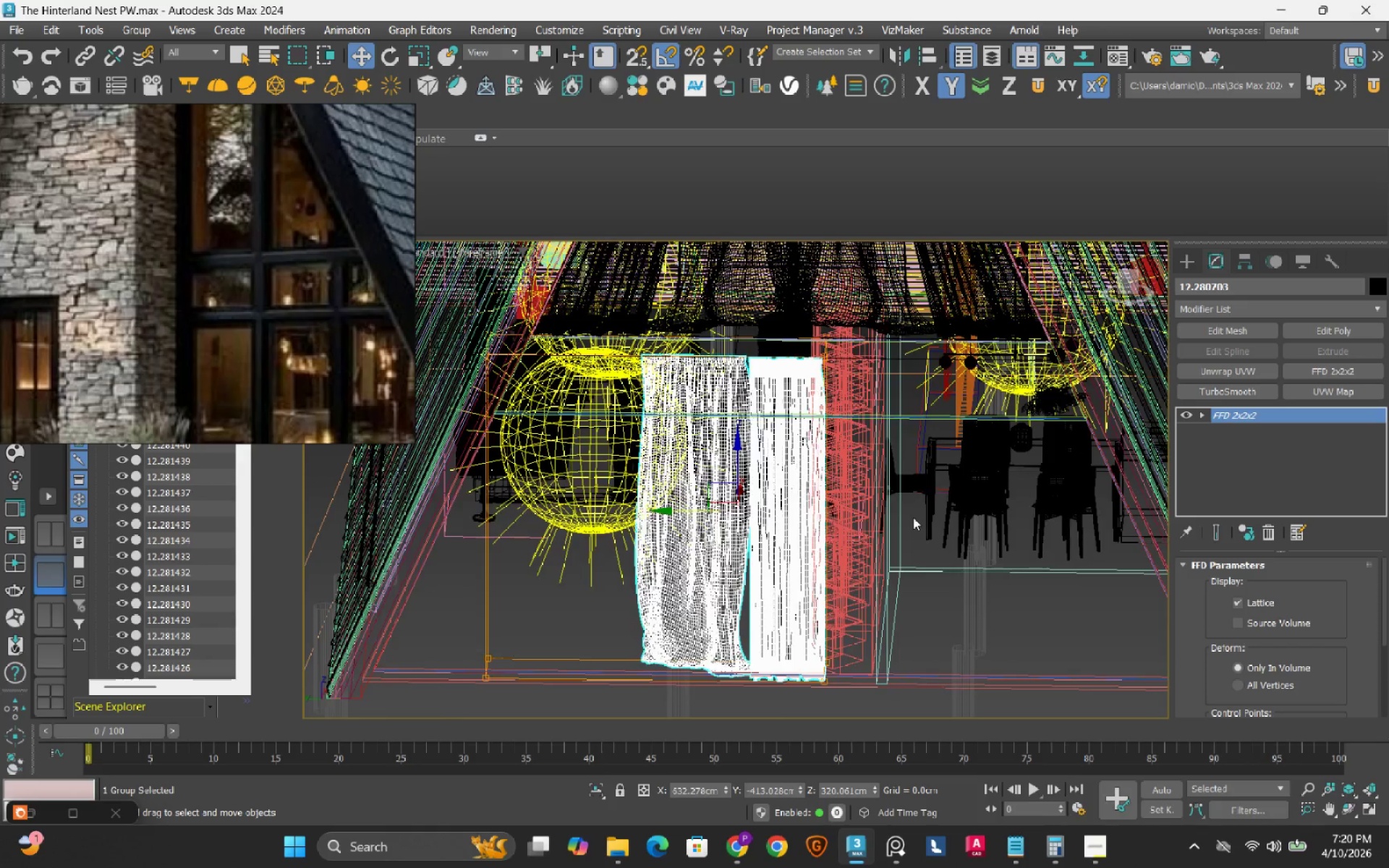 
hold_key(key=AltLeft, duration=1.52)
 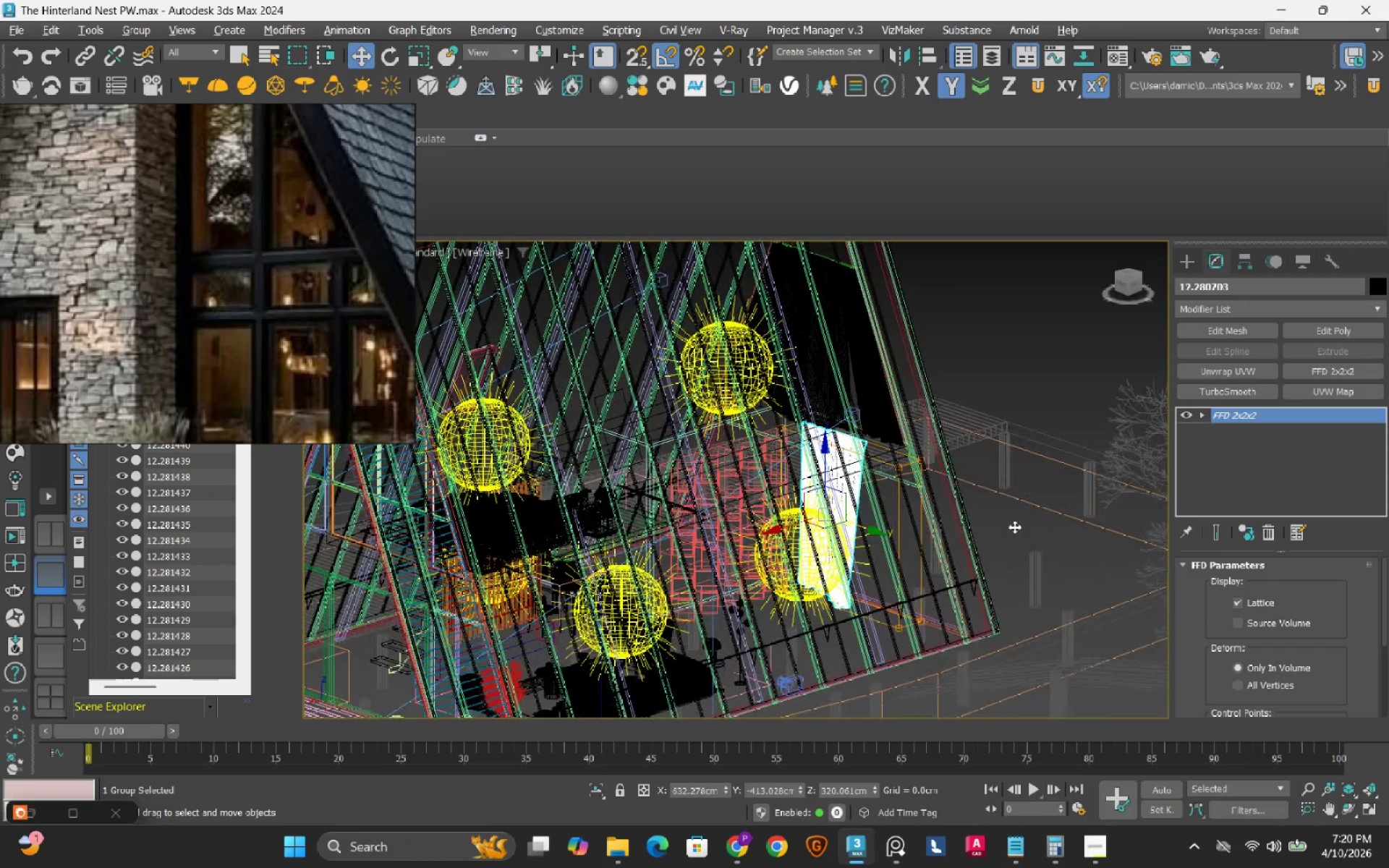 
scroll: coordinate [913, 517], scroll_direction: down, amount: 2.0
 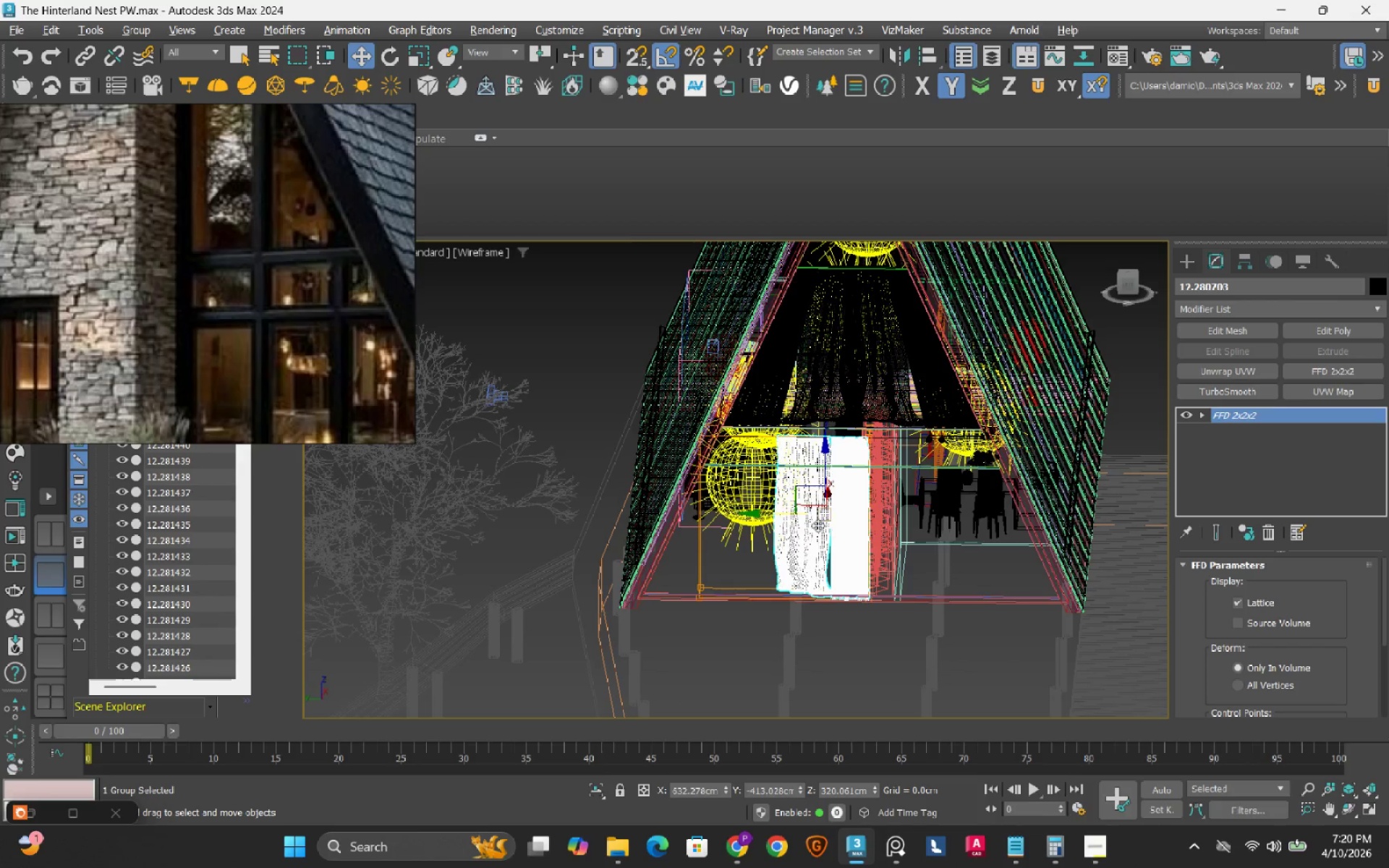 
key(Alt+AltLeft)
 